 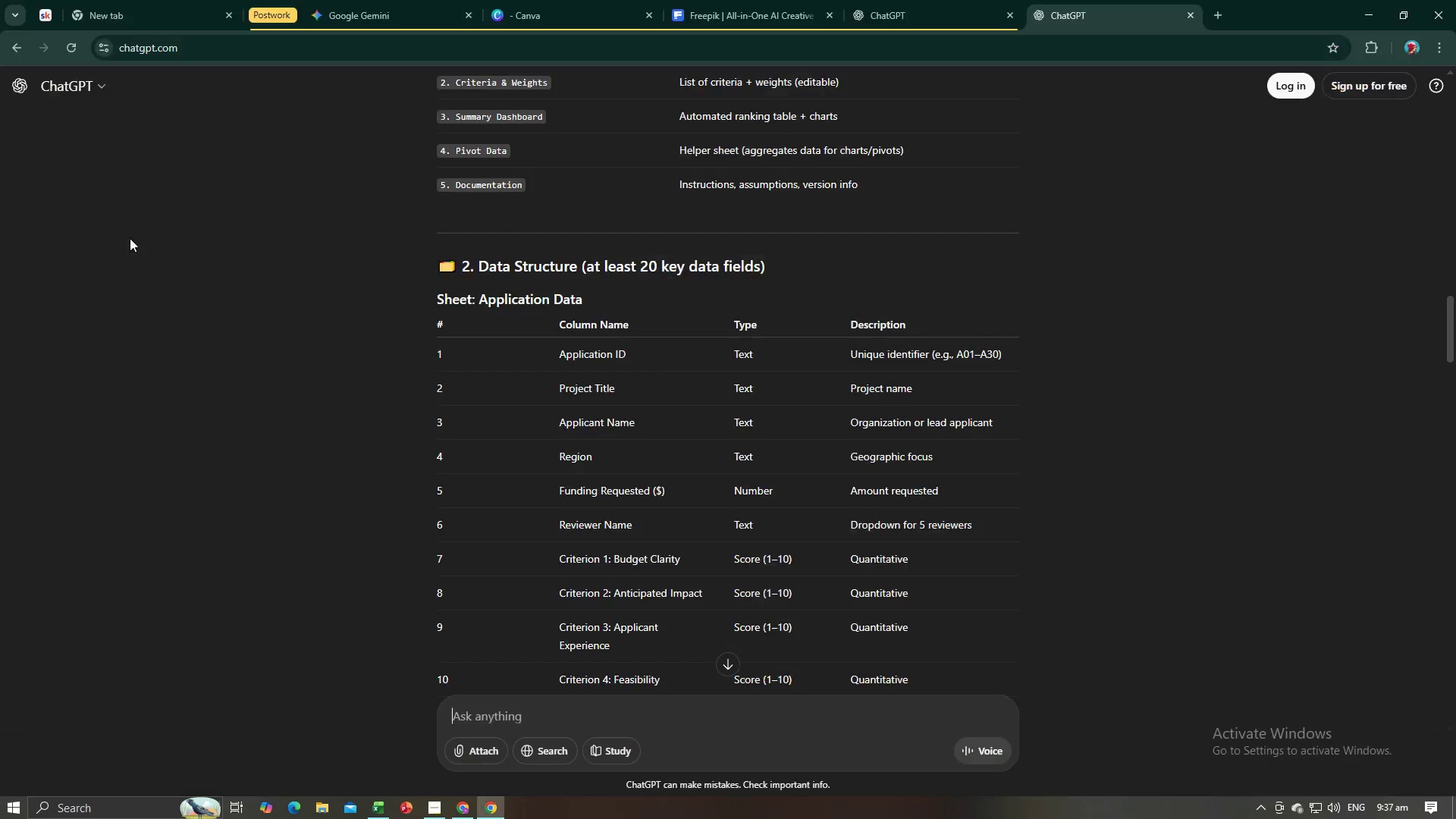 
key(Alt+Tab)
 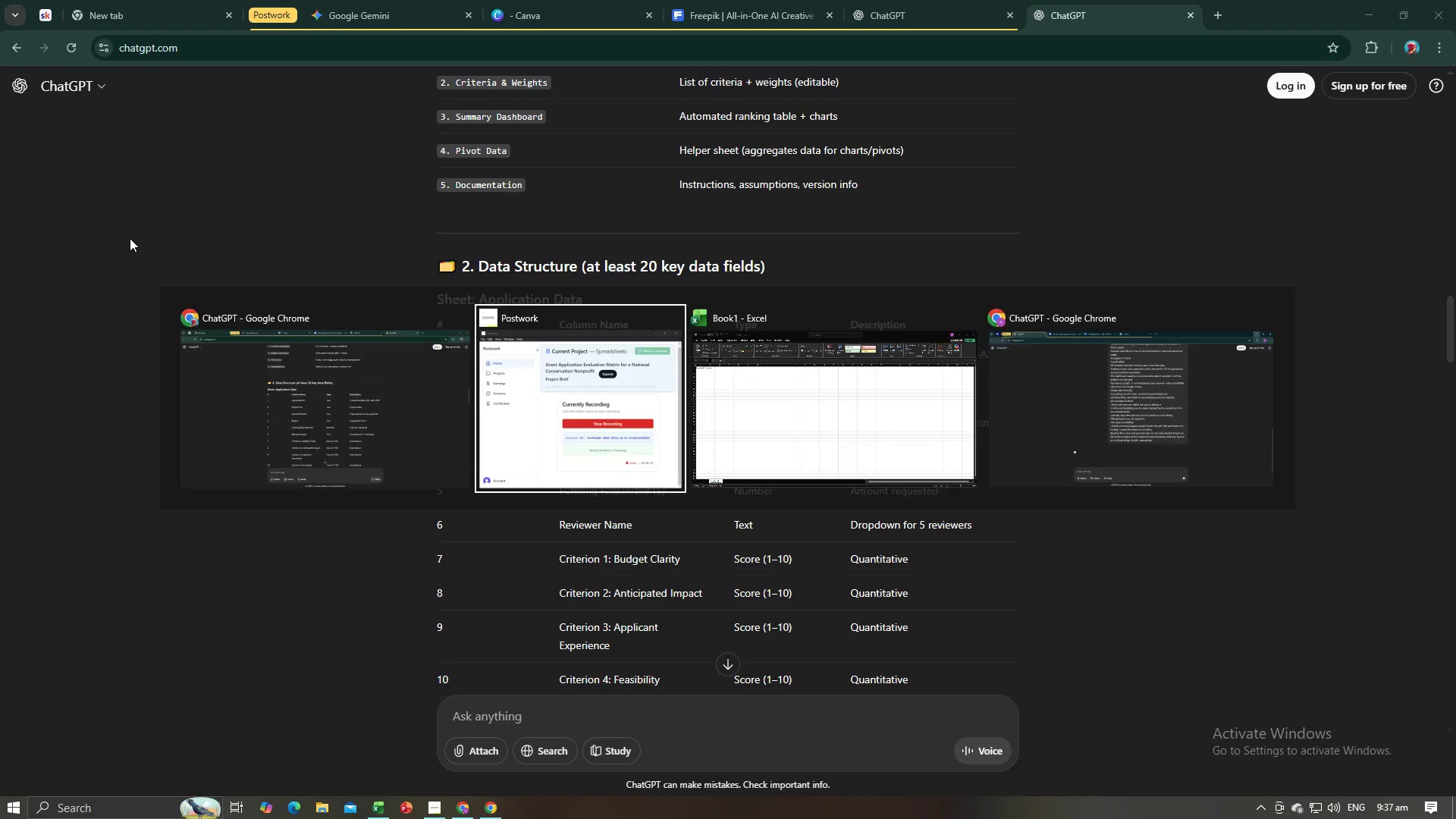 
key(Alt+Tab)
 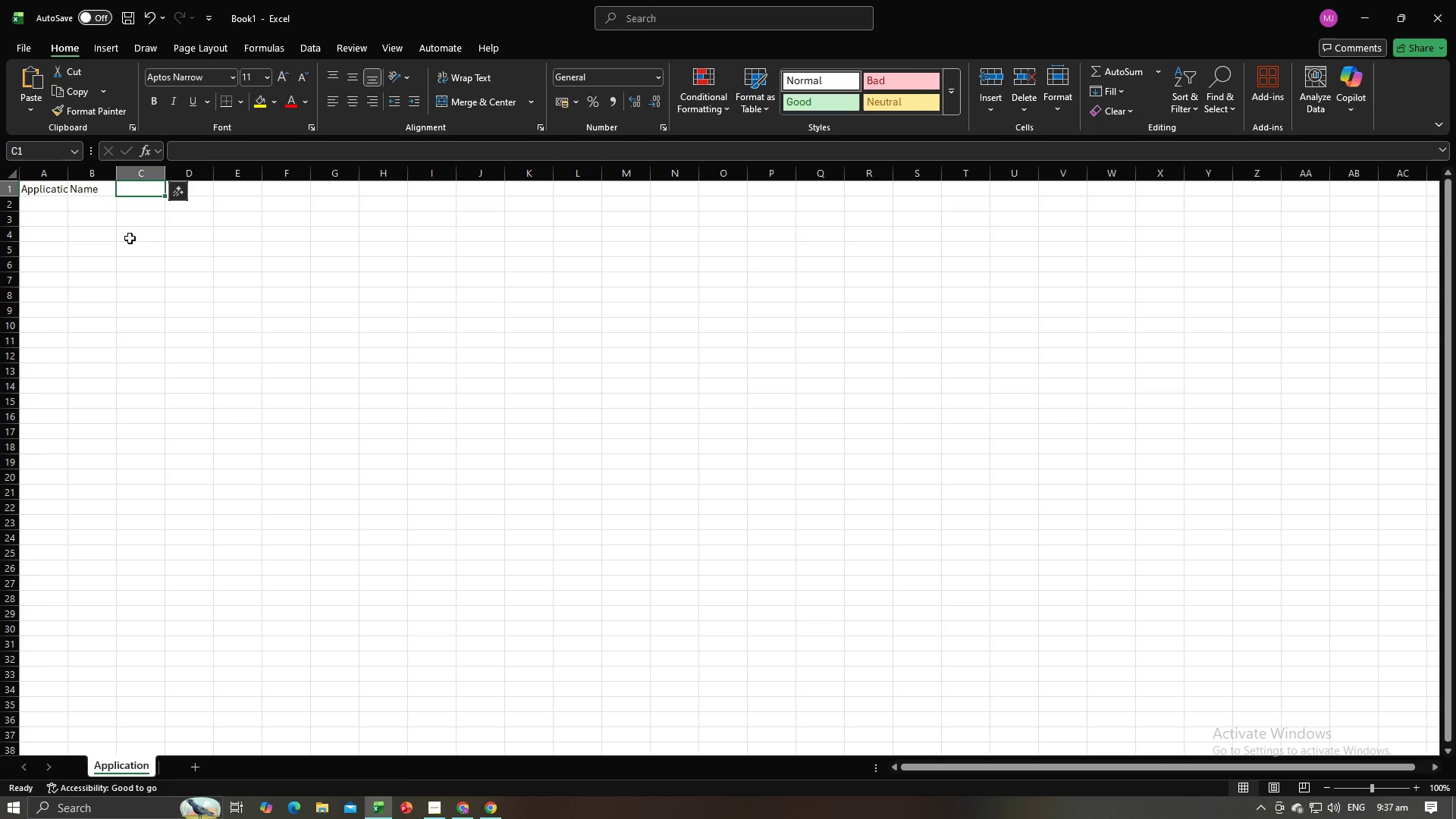 
key(Alt+AltLeft)
 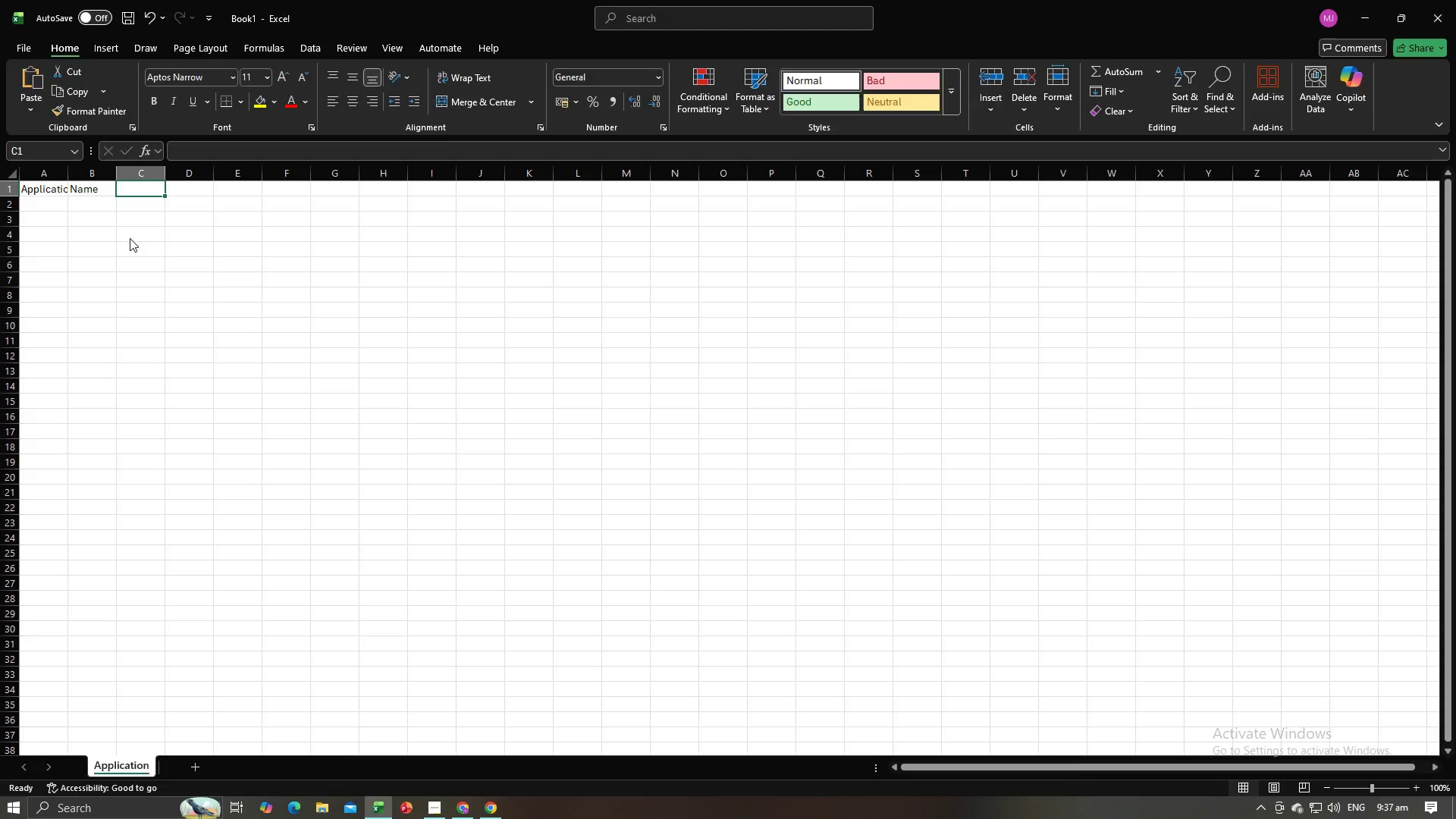 
key(Alt+Tab)
 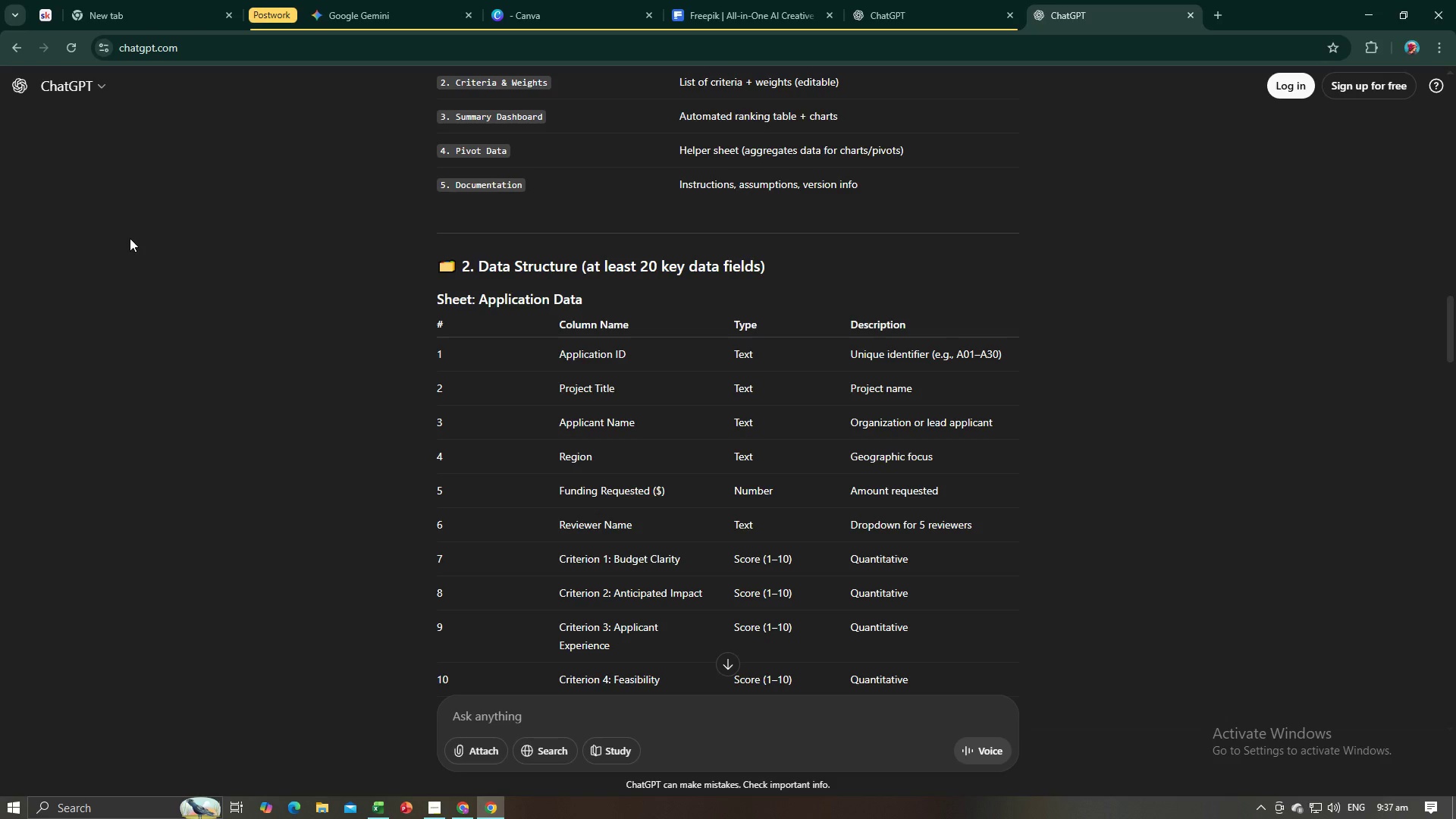 
key(Alt+AltLeft)
 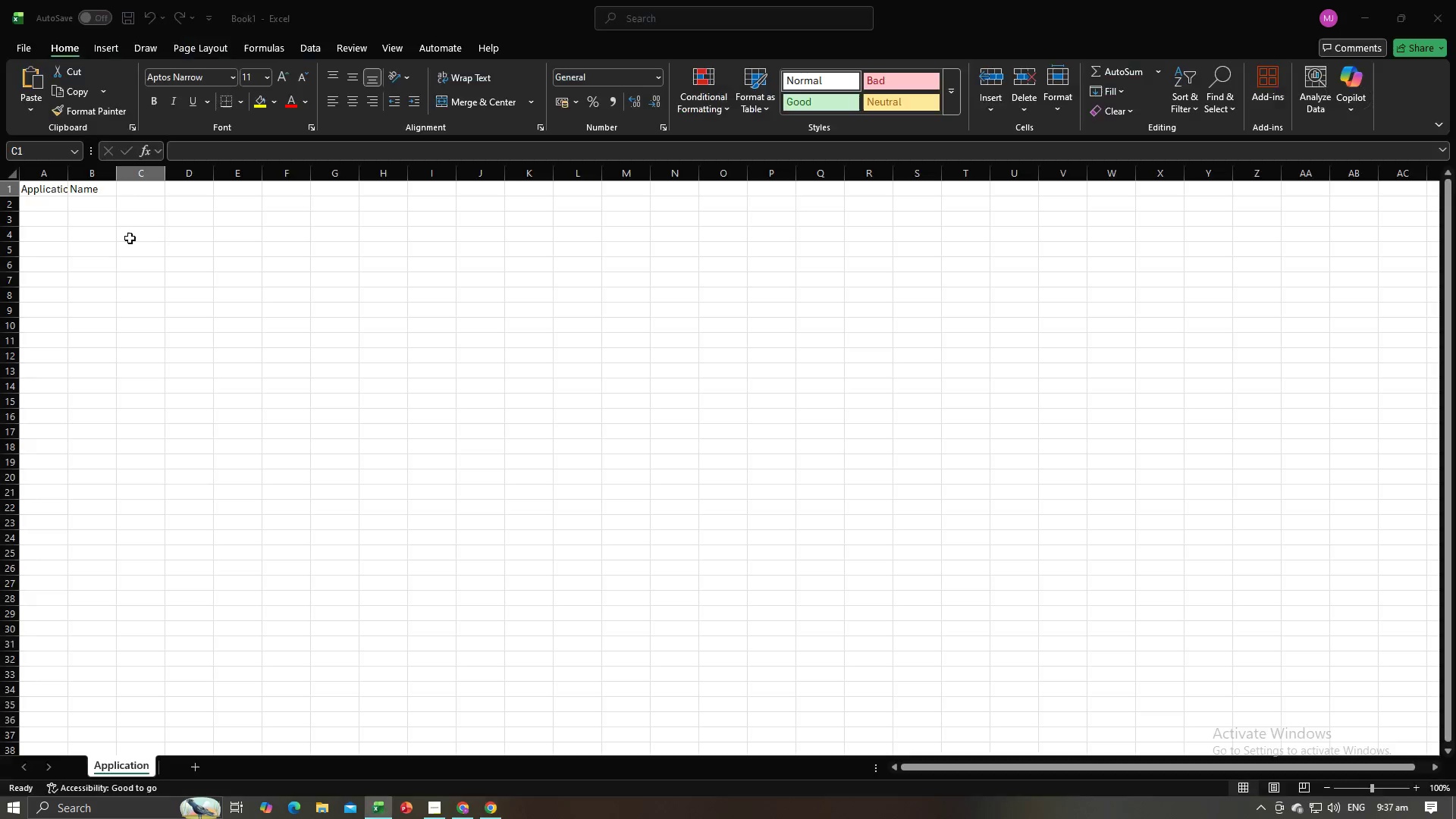 
key(Tab)
type(Type)
key(Tab)
 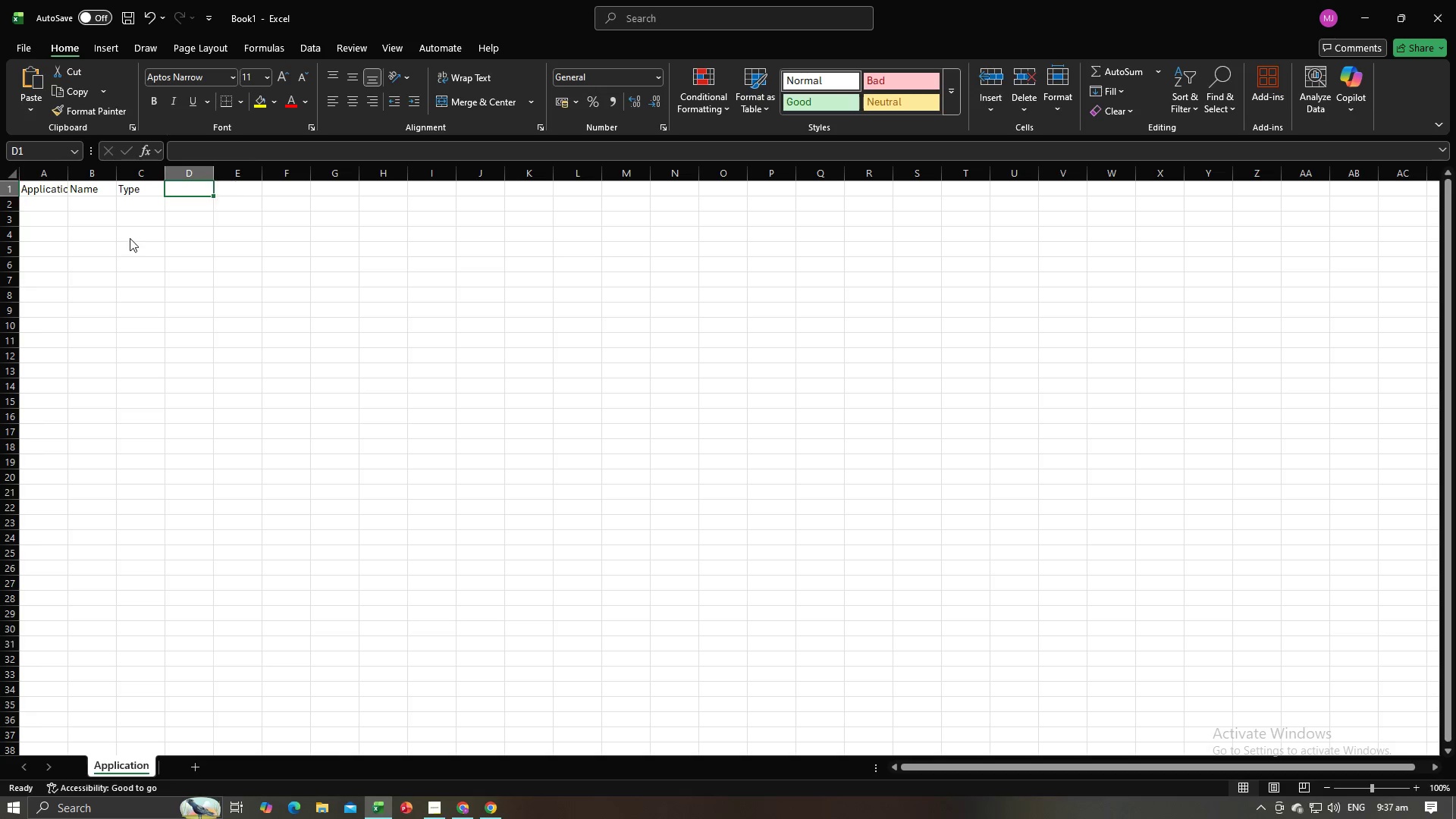 
key(Alt+AltLeft)
 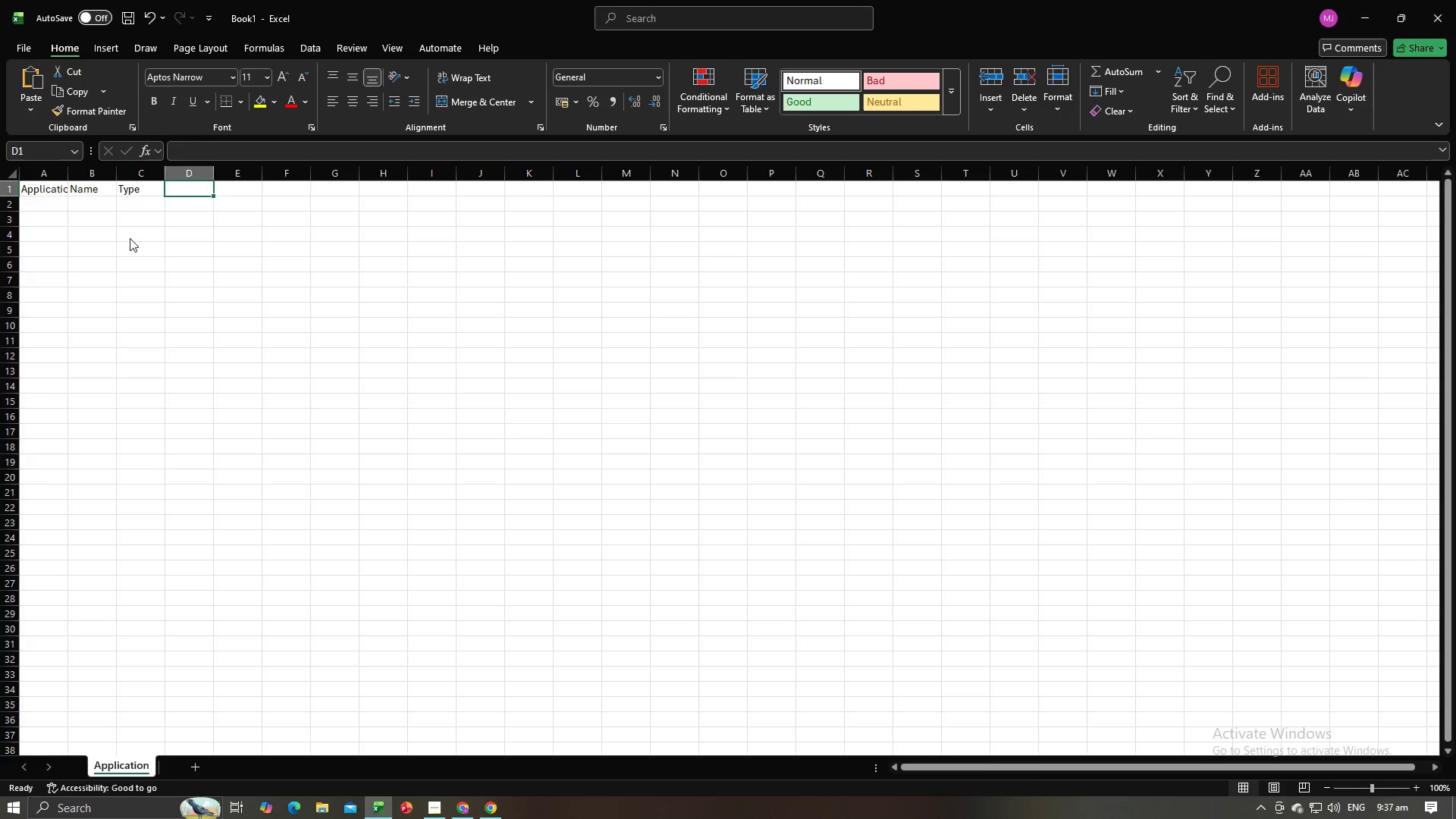 
key(Alt+Tab)
 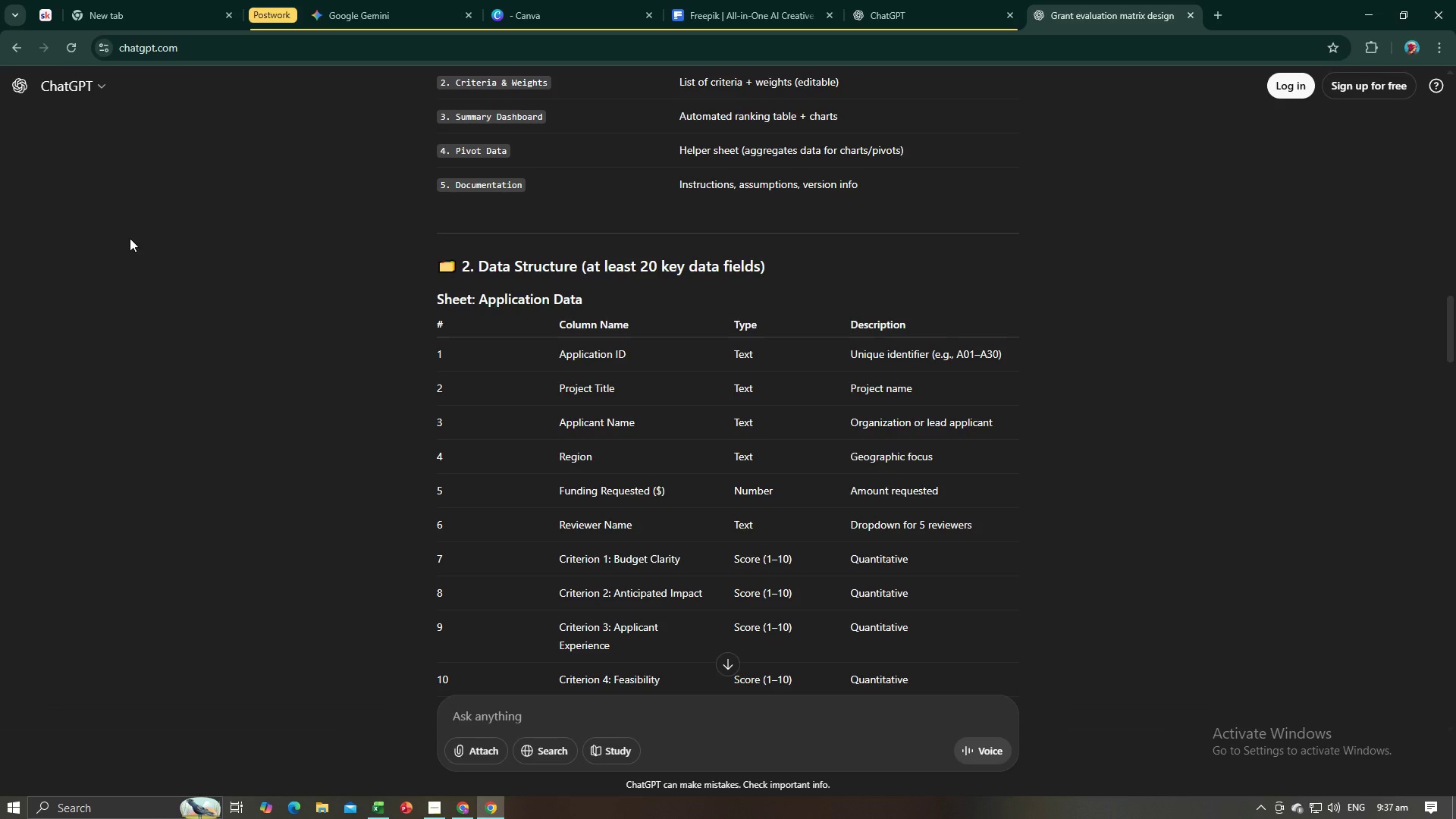 
key(Alt+AltLeft)
 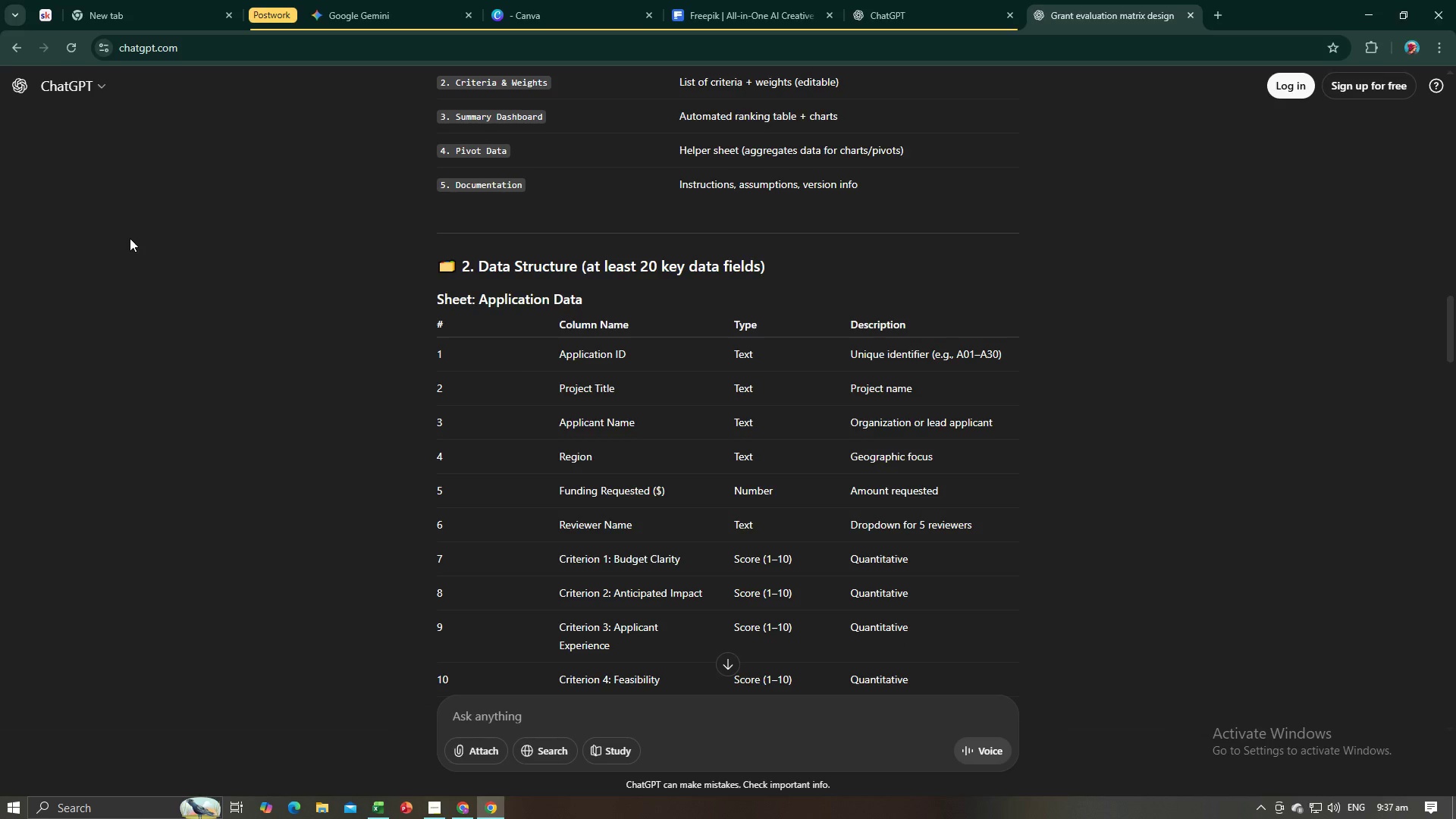 
key(Tab)
type(Description)
 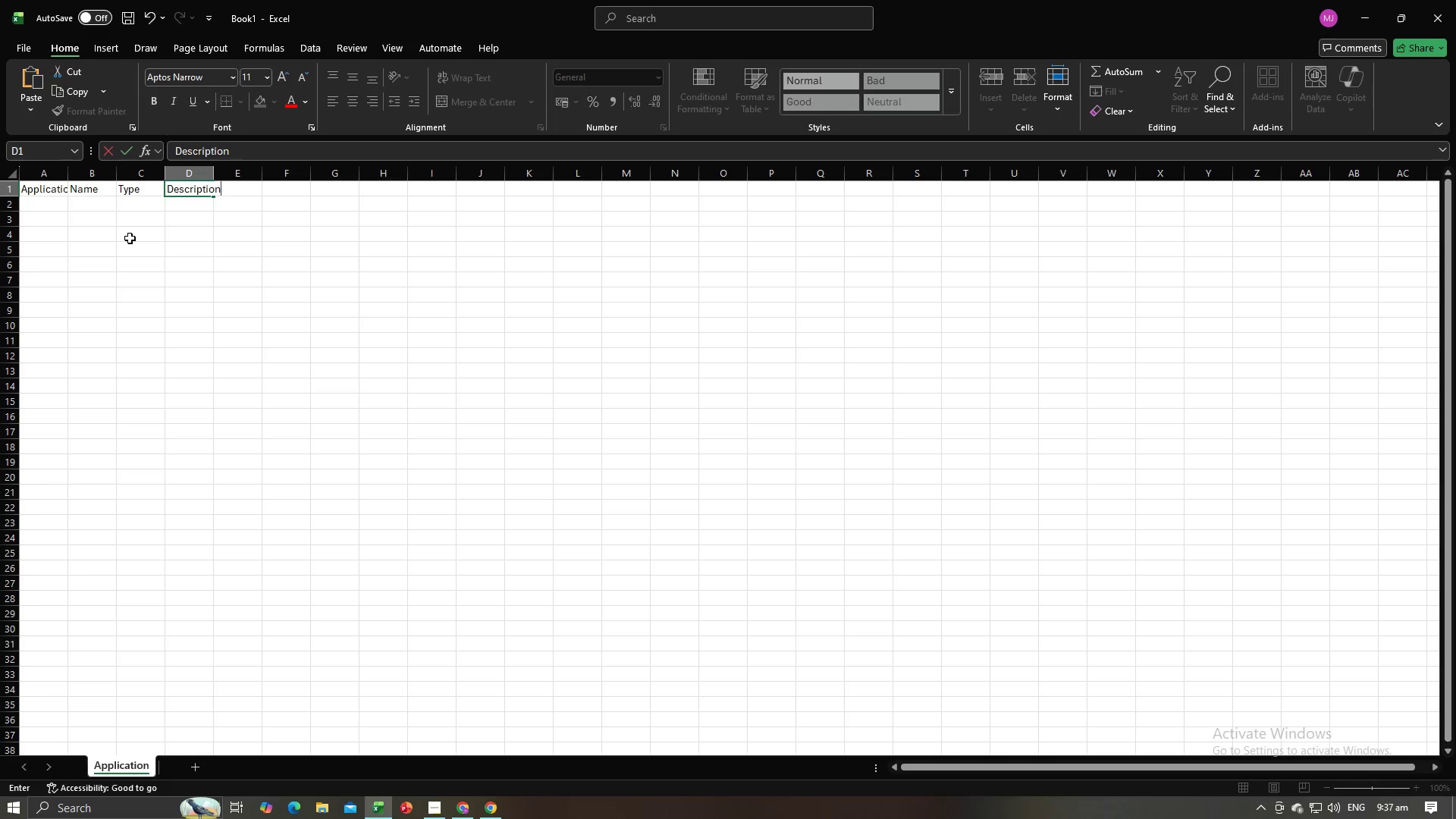 
 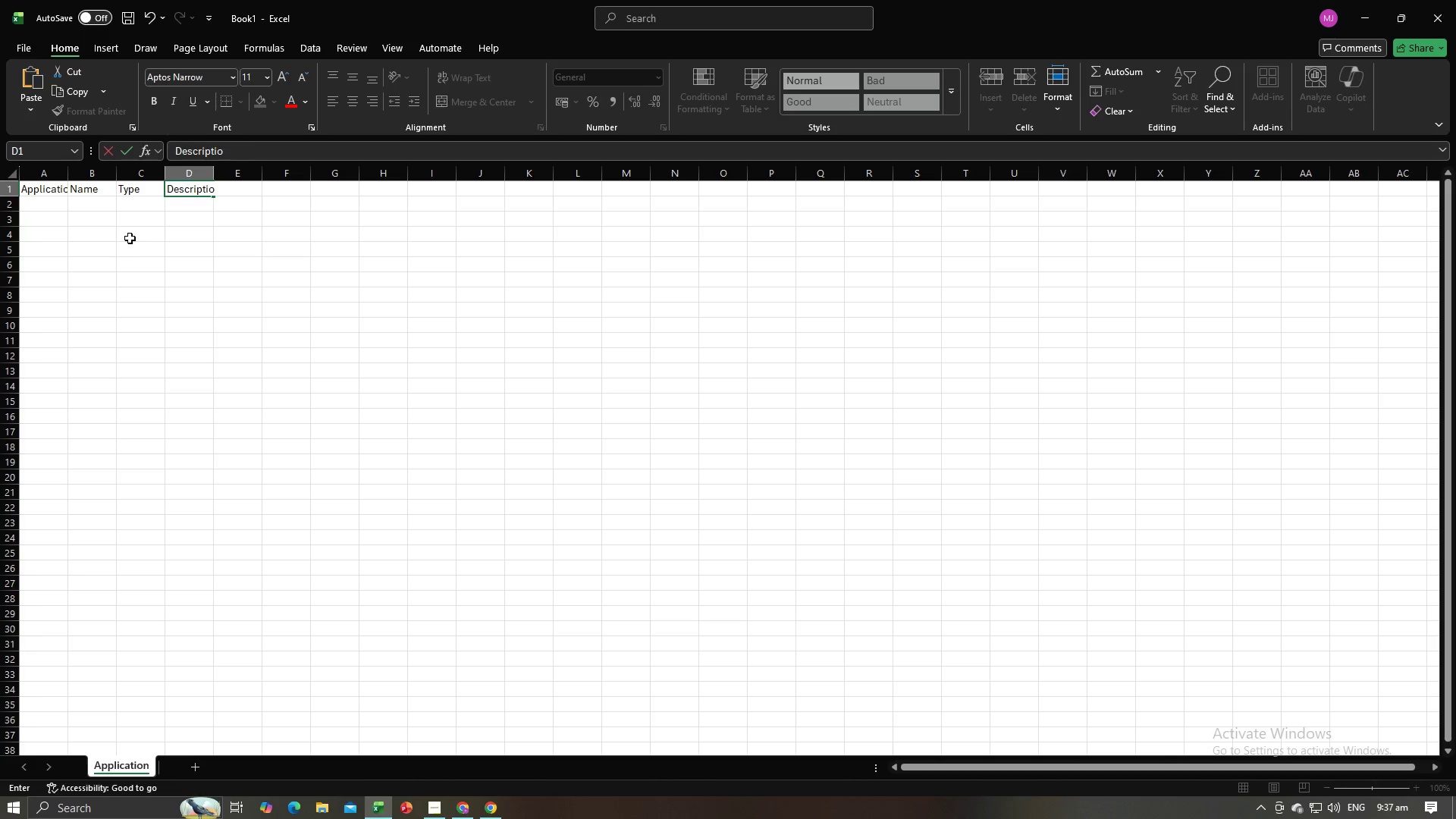 
key(Enter)
 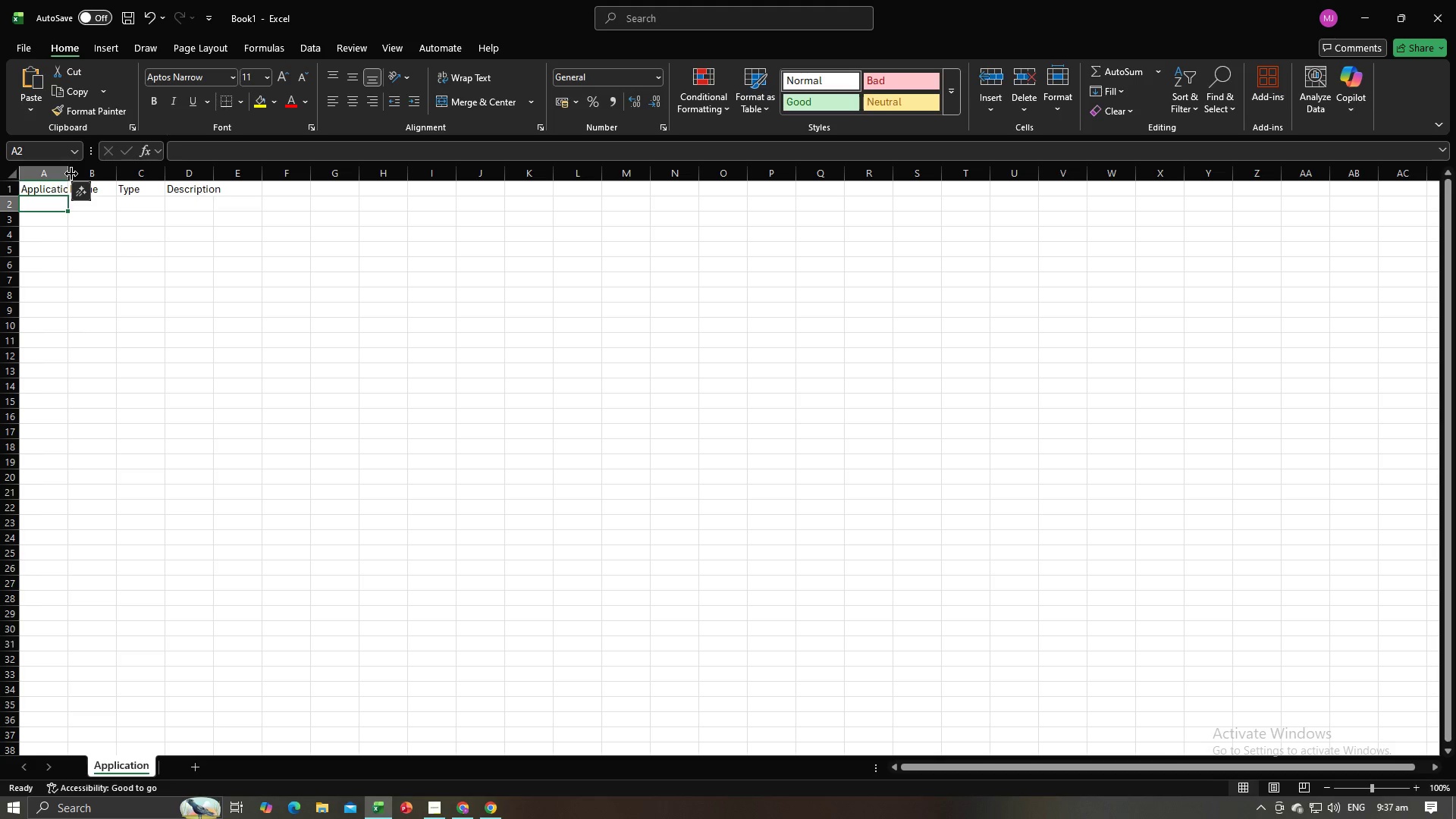 
double_click([71, 174])
 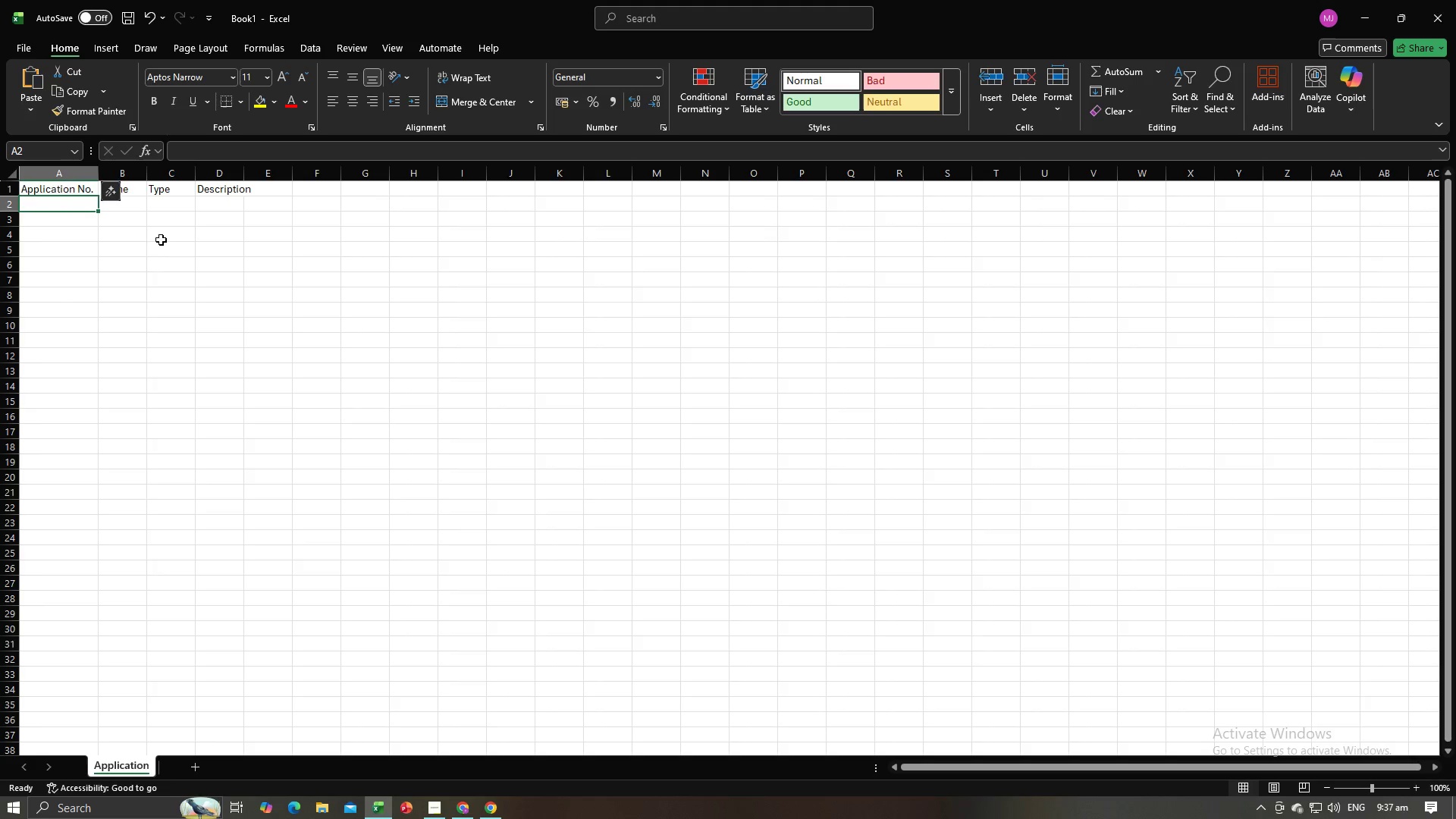 
left_click([185, 281])
 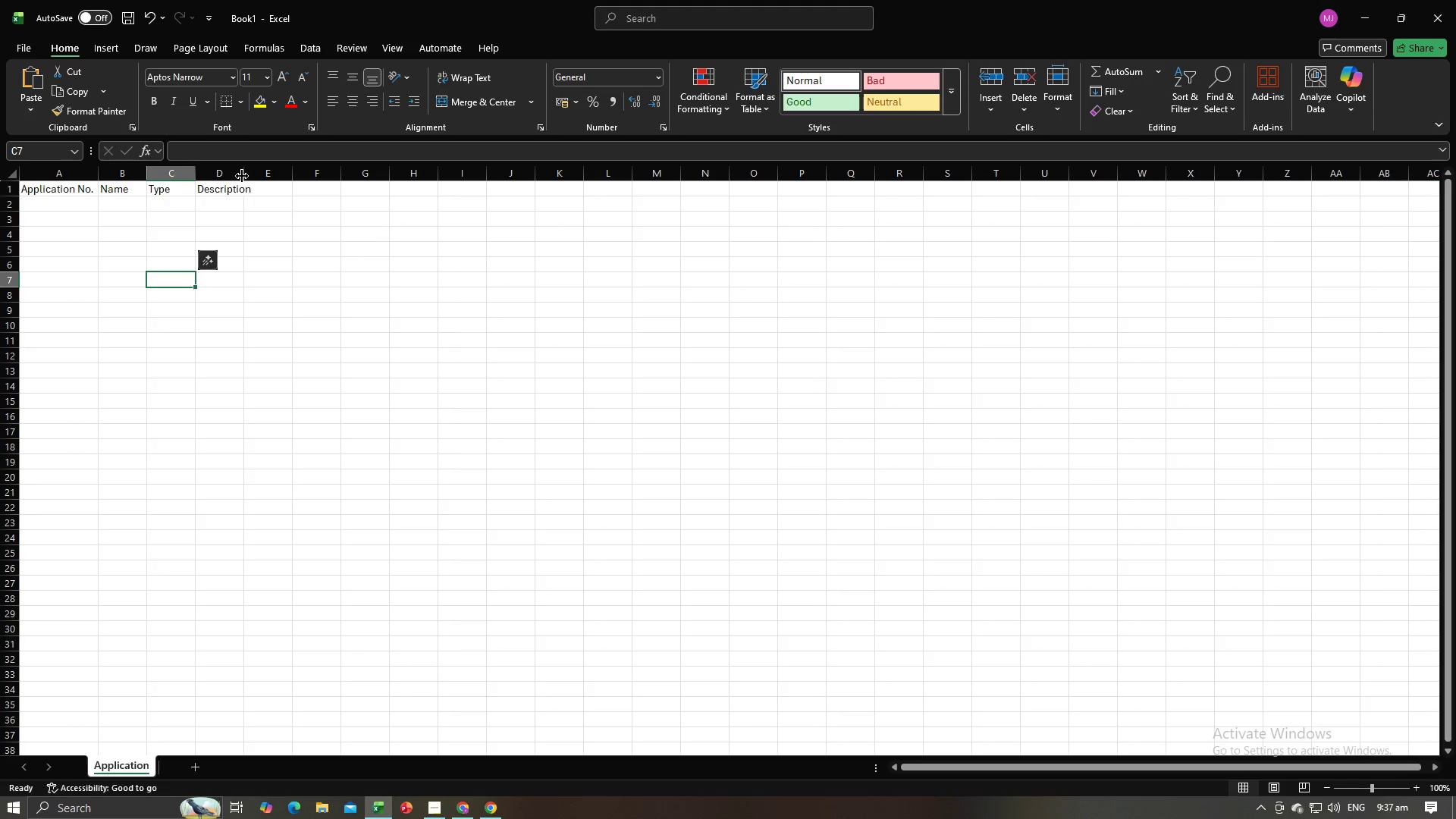 
double_click([242, 176])
 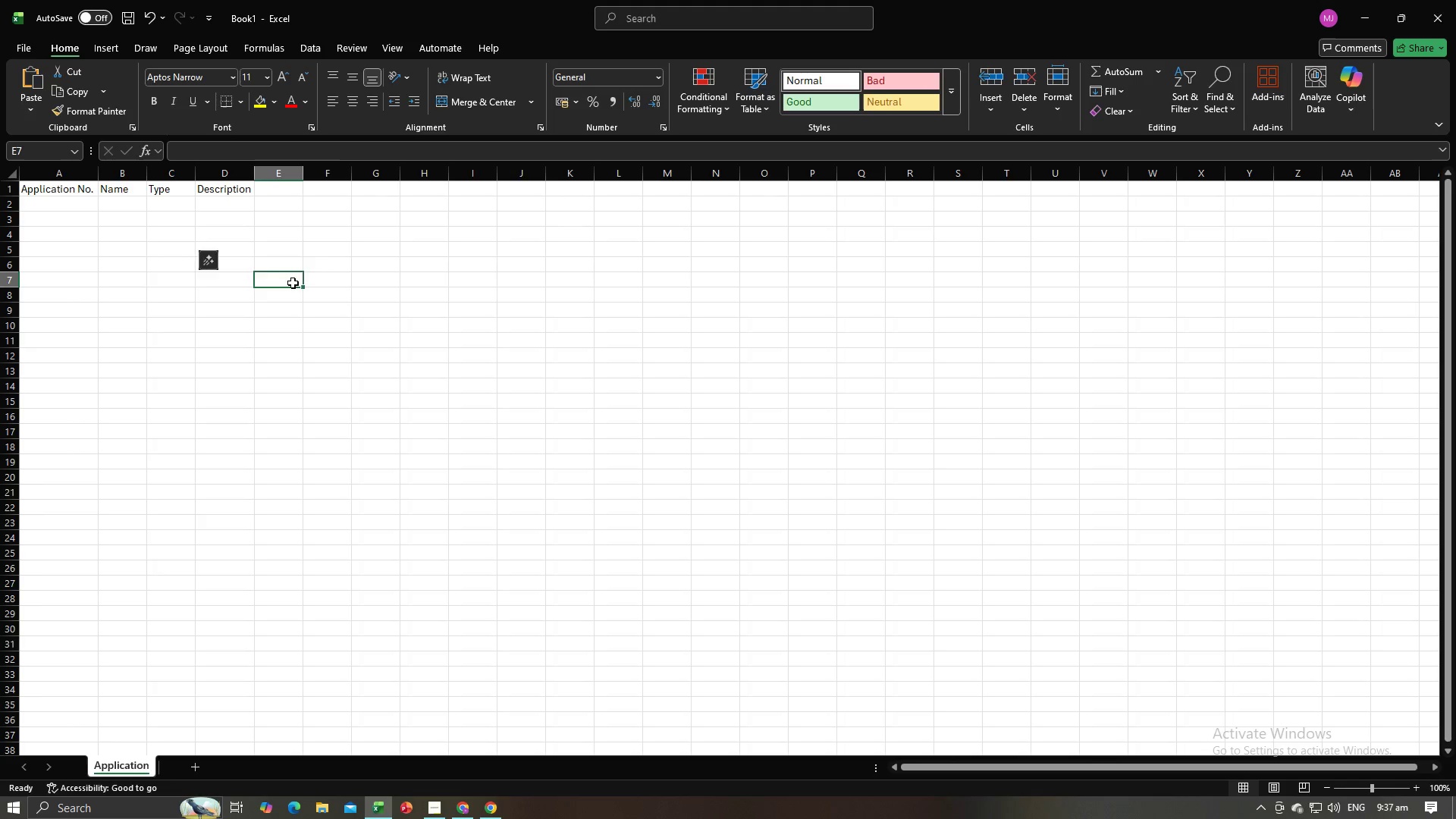 
triple_click([293, 283])
 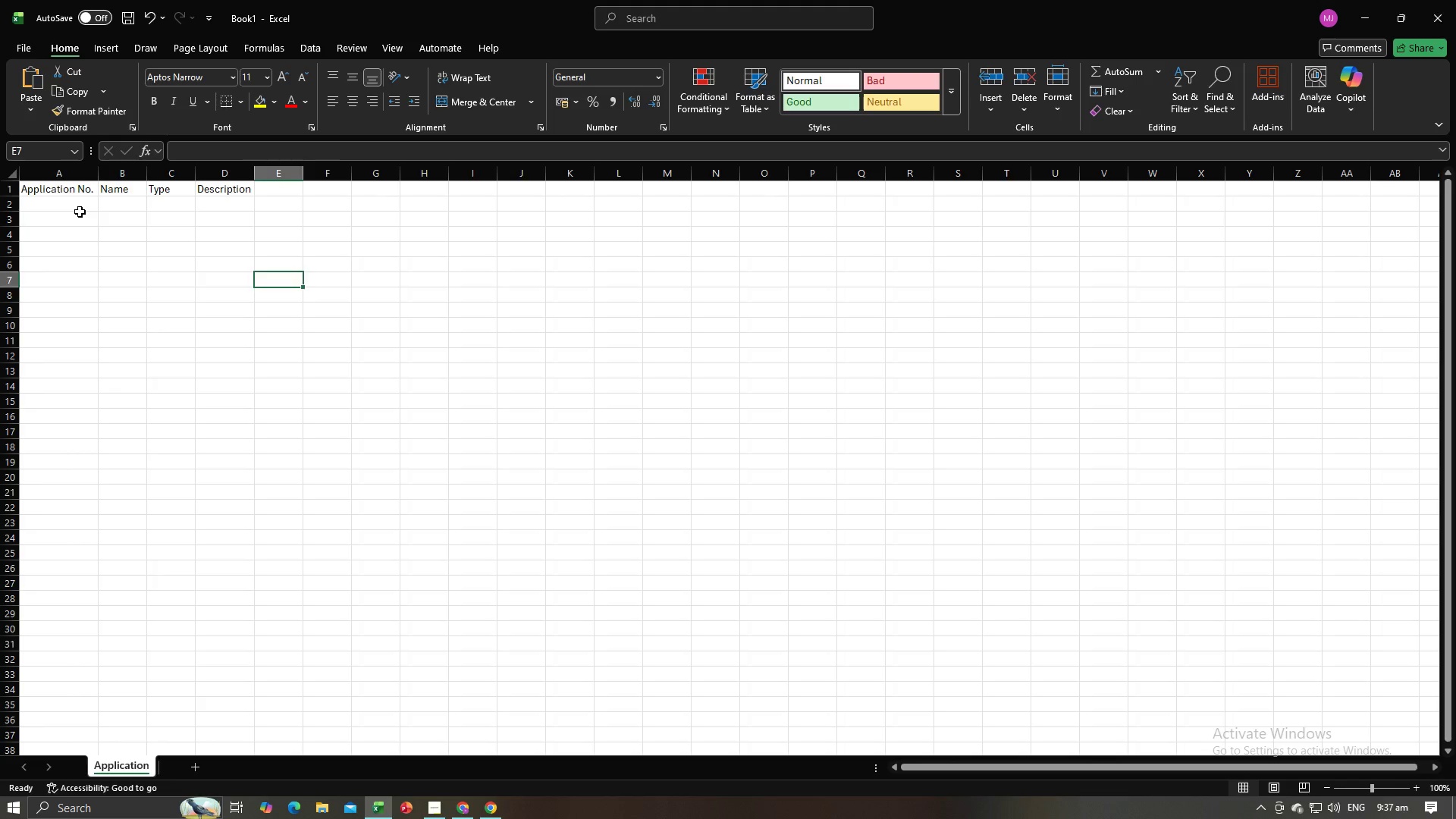 
left_click([80, 212])
 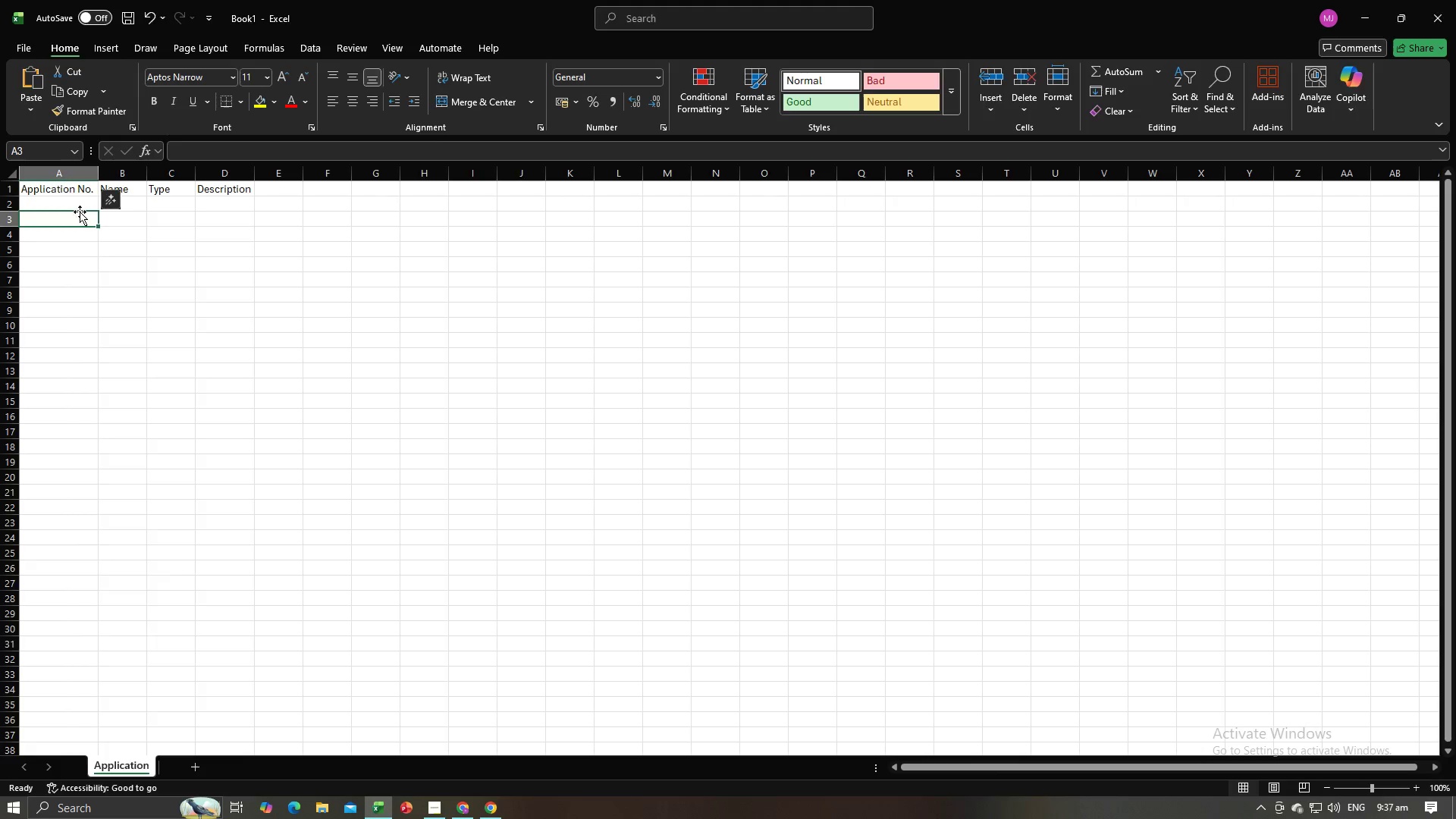 
key(Alt+AltLeft)
 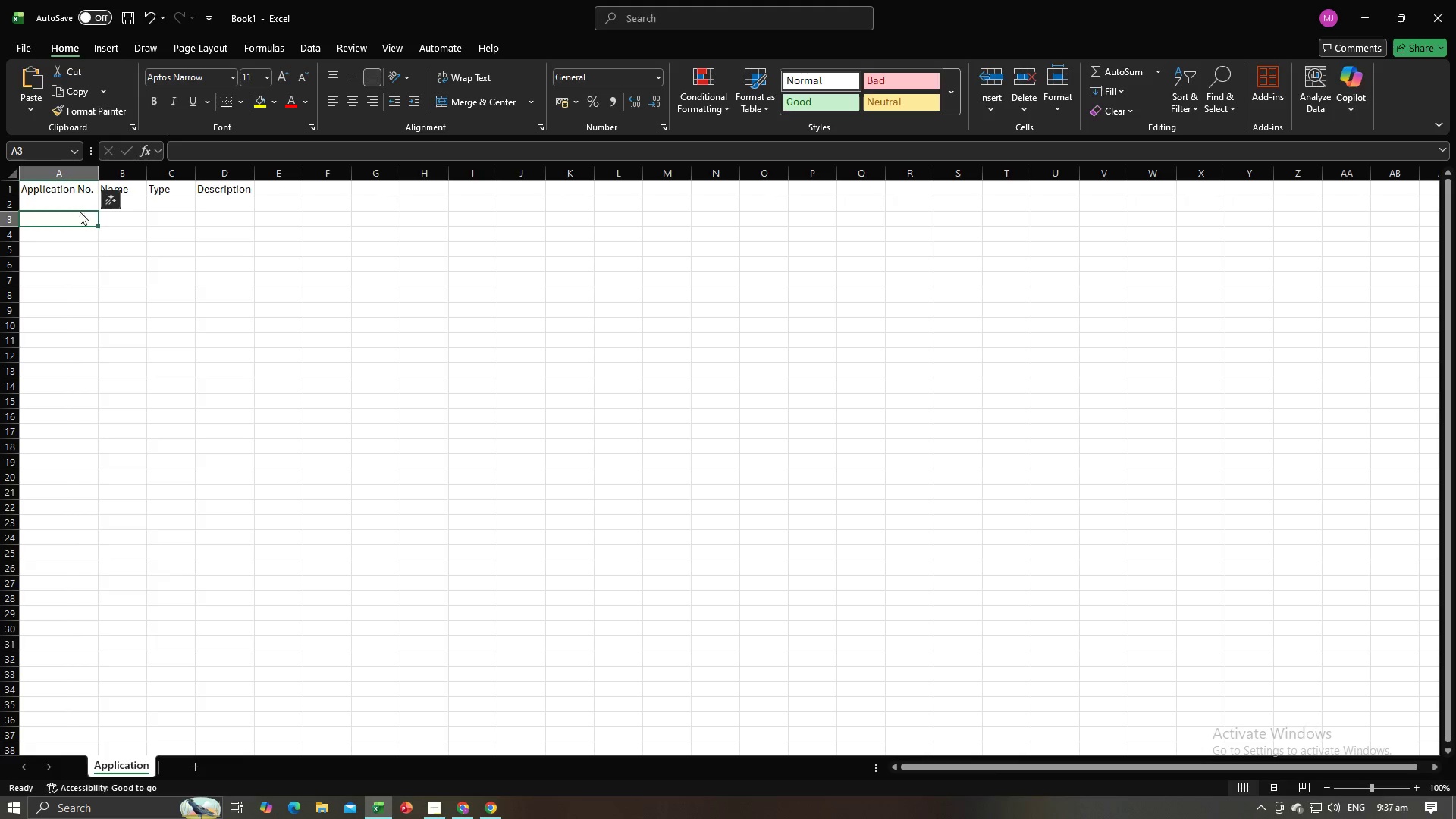 
key(Alt+Tab)
 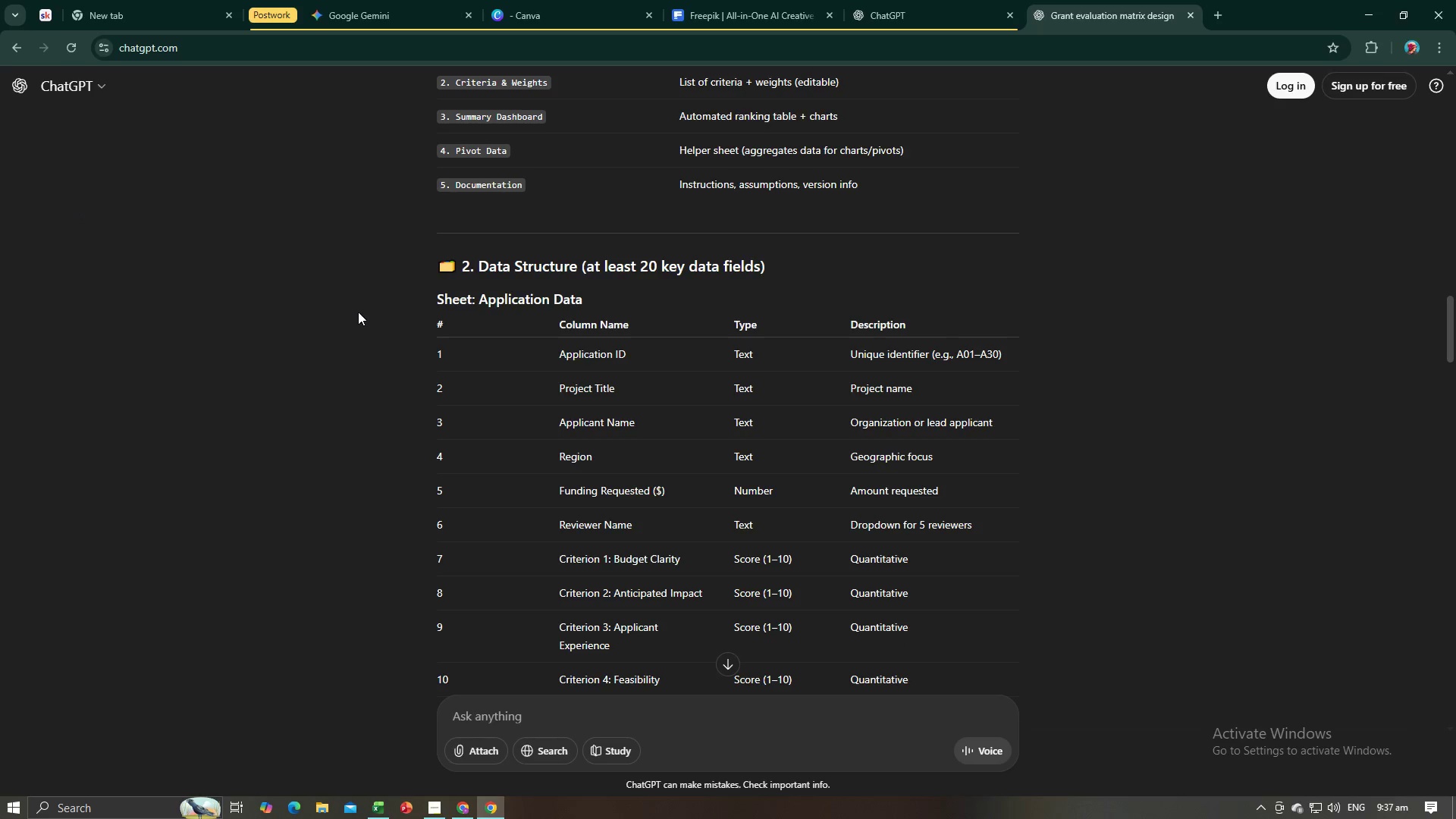 
key(Alt+AltLeft)
 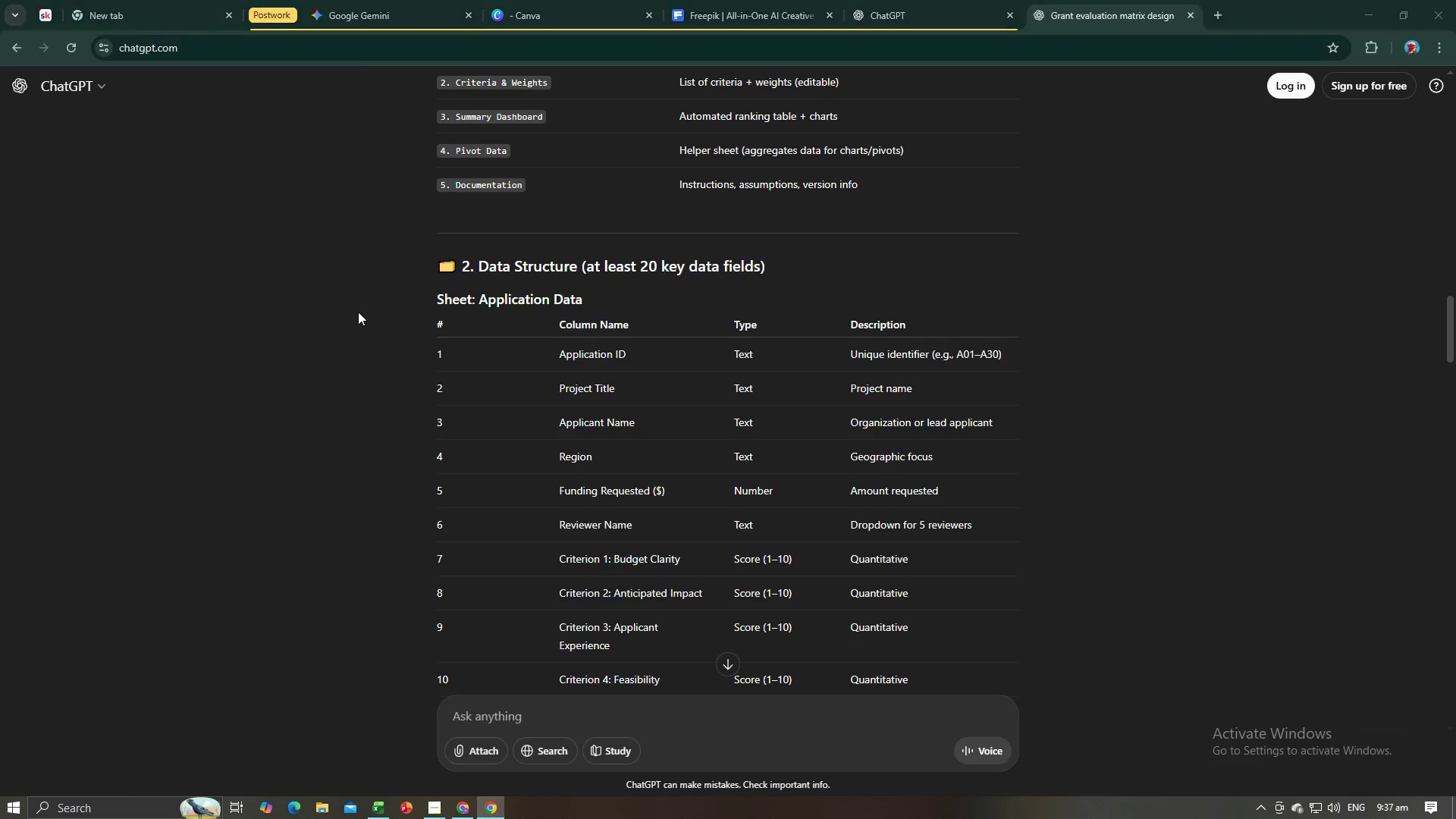 
key(Alt+Tab)
 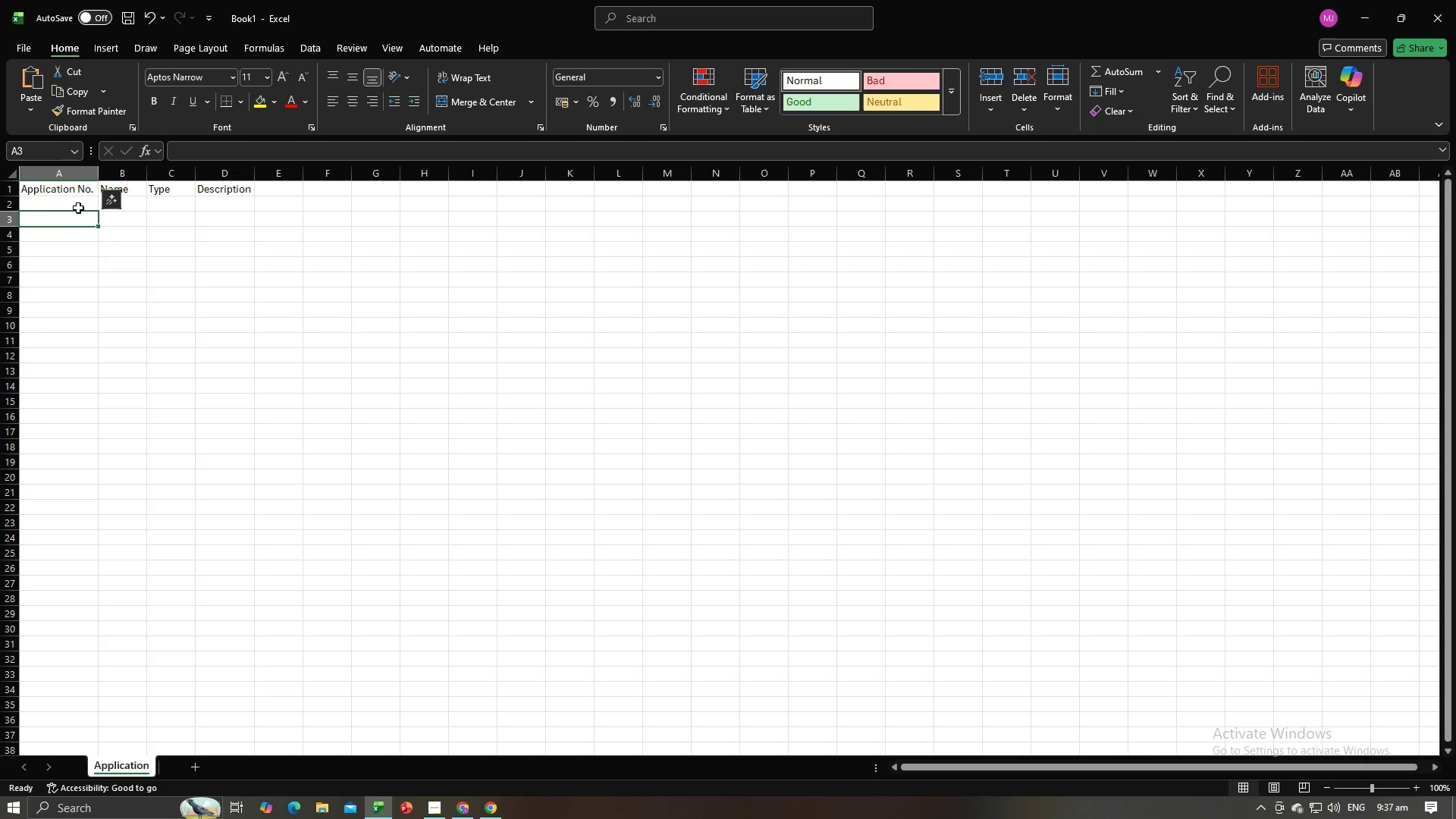 
left_click([77, 204])
 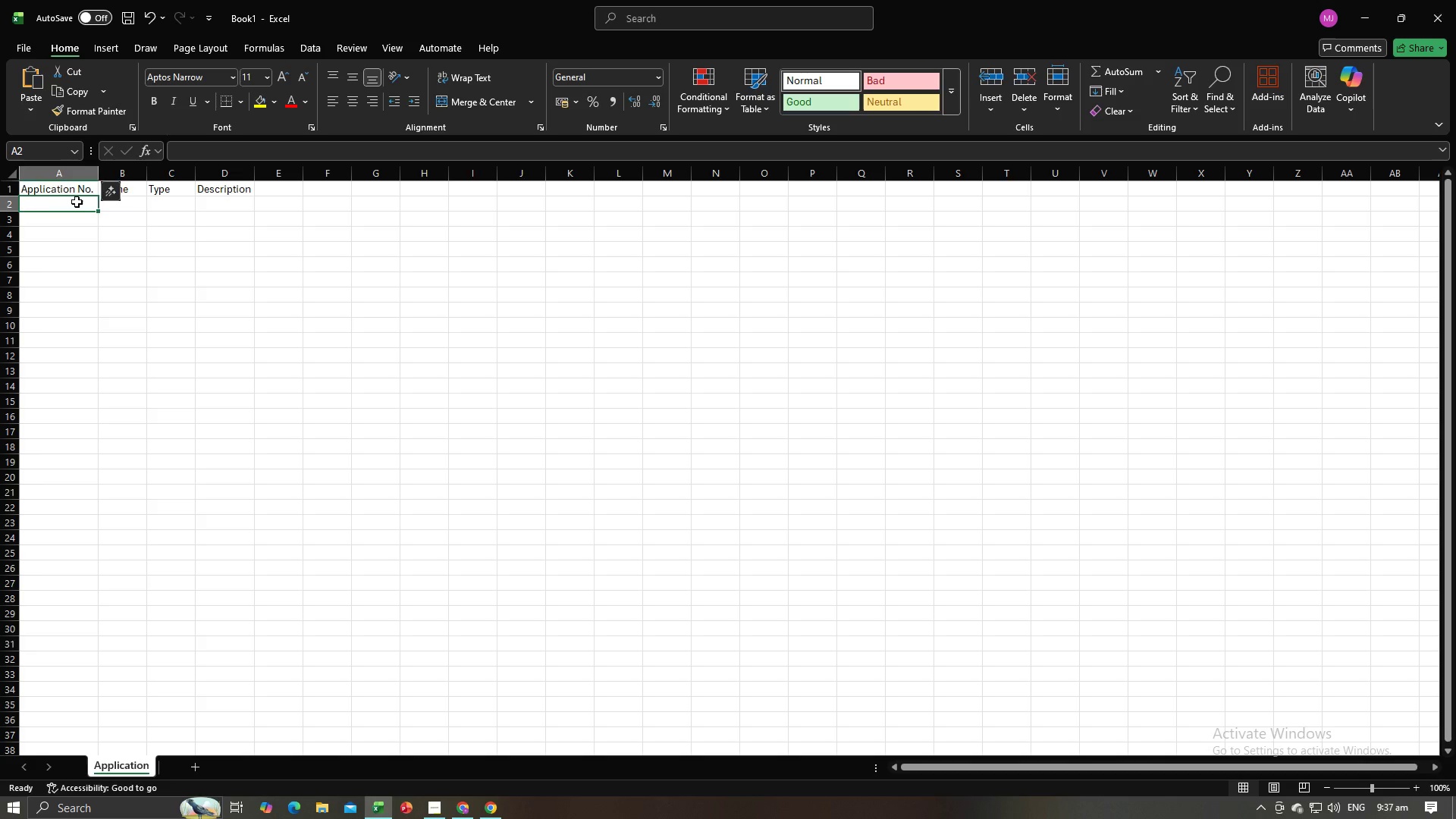 
key(Numpad0)
 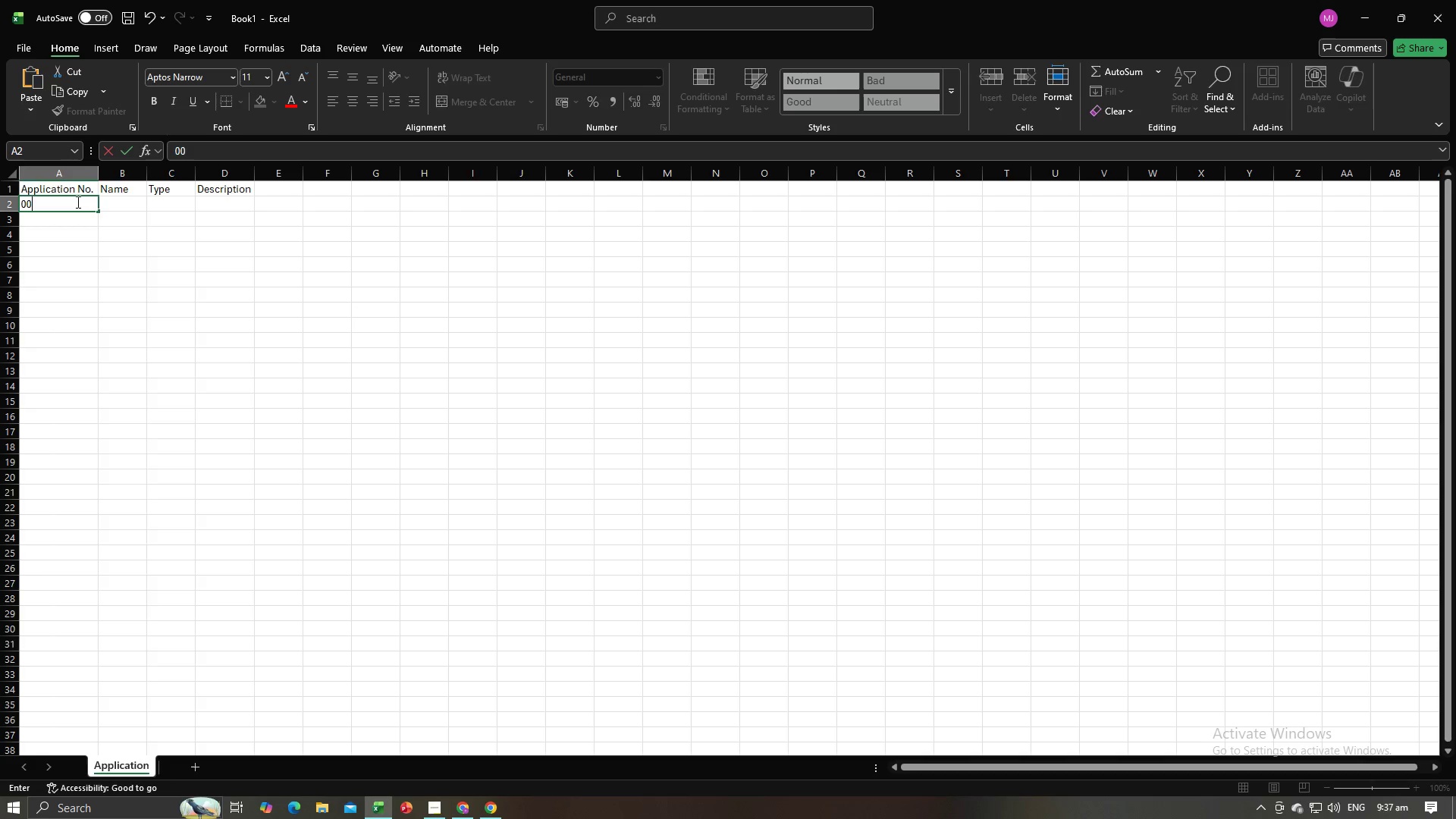 
key(Numpad0)
 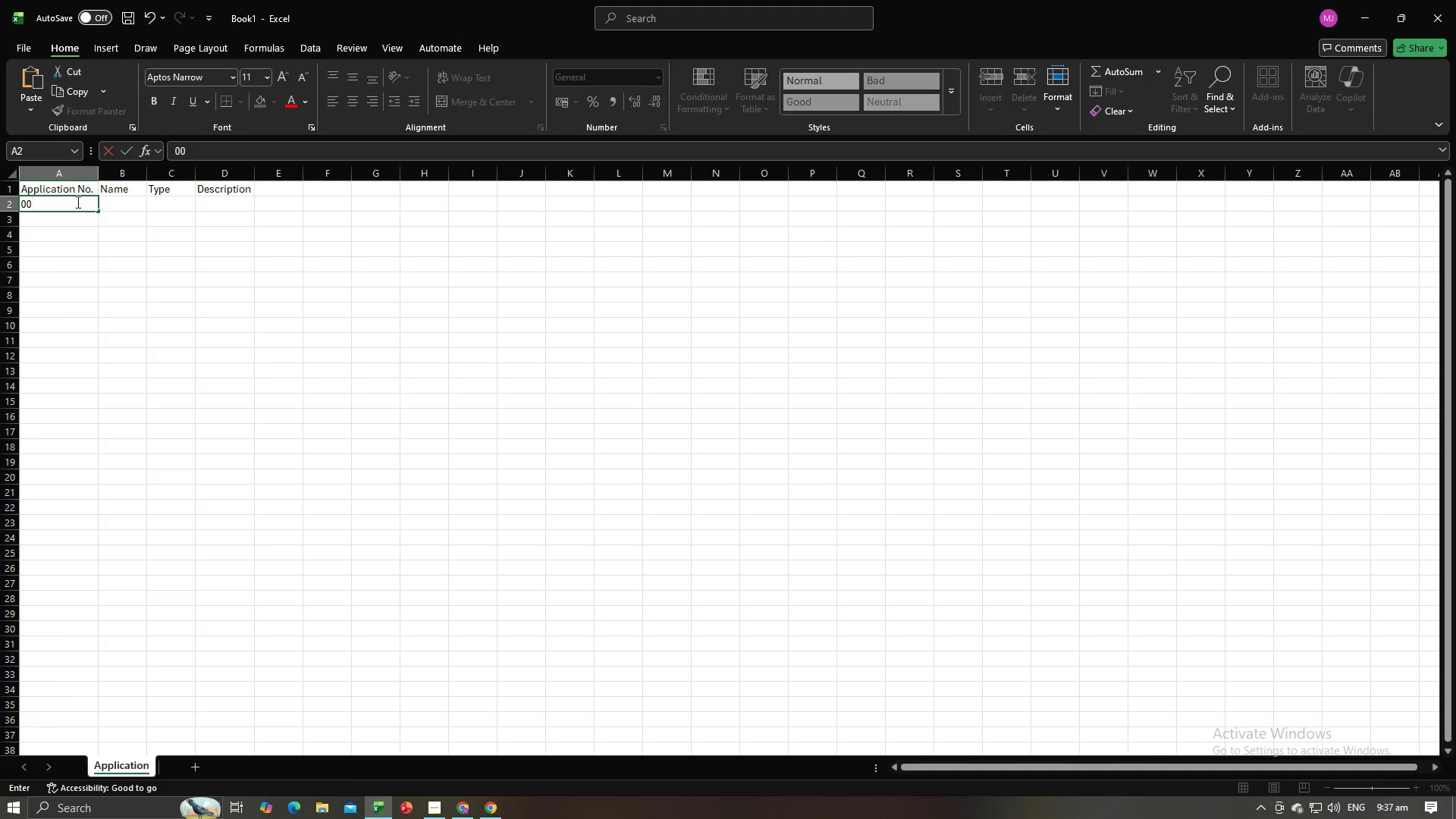 
key(Numpad1)
 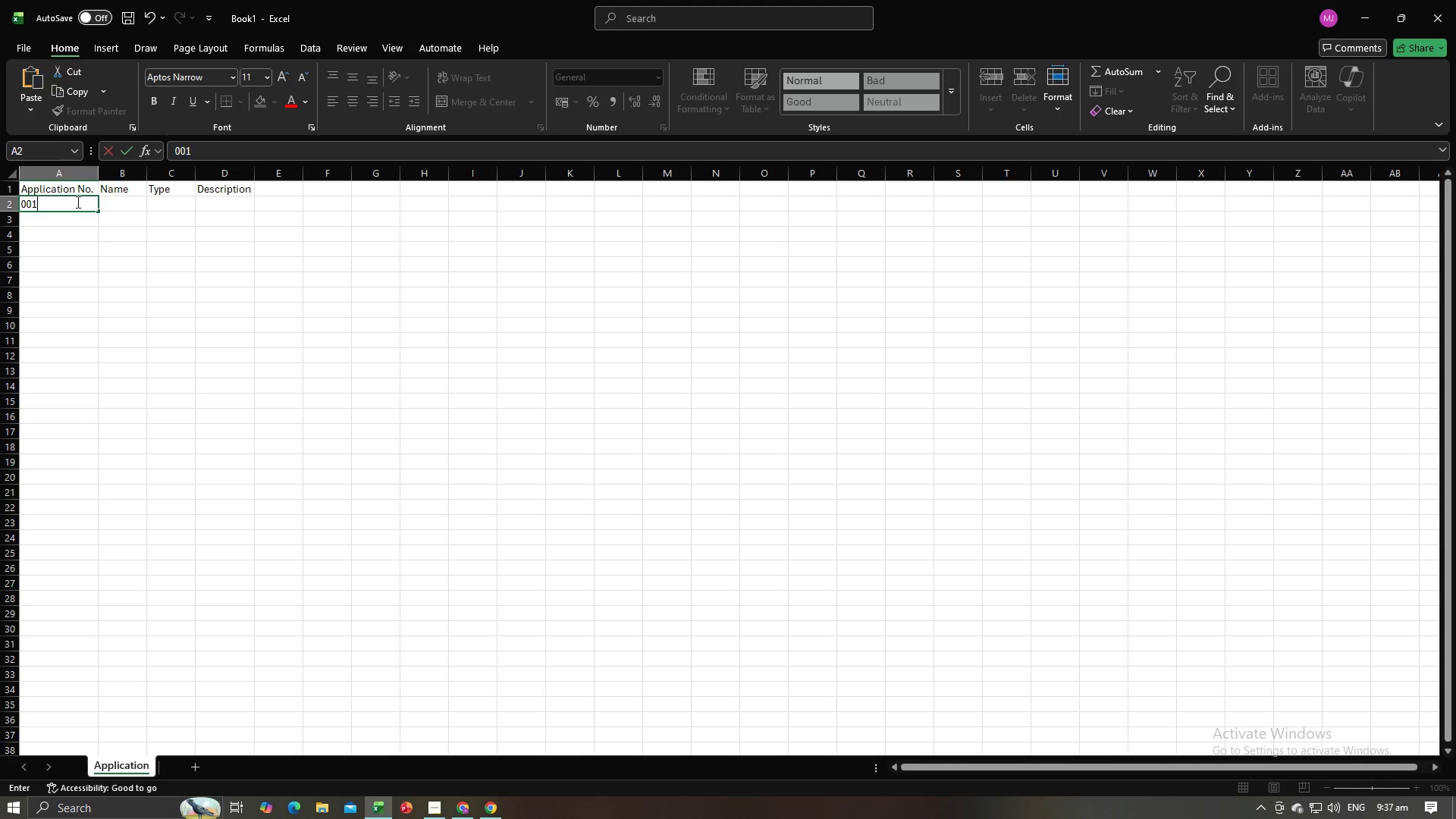 
key(Tab)
 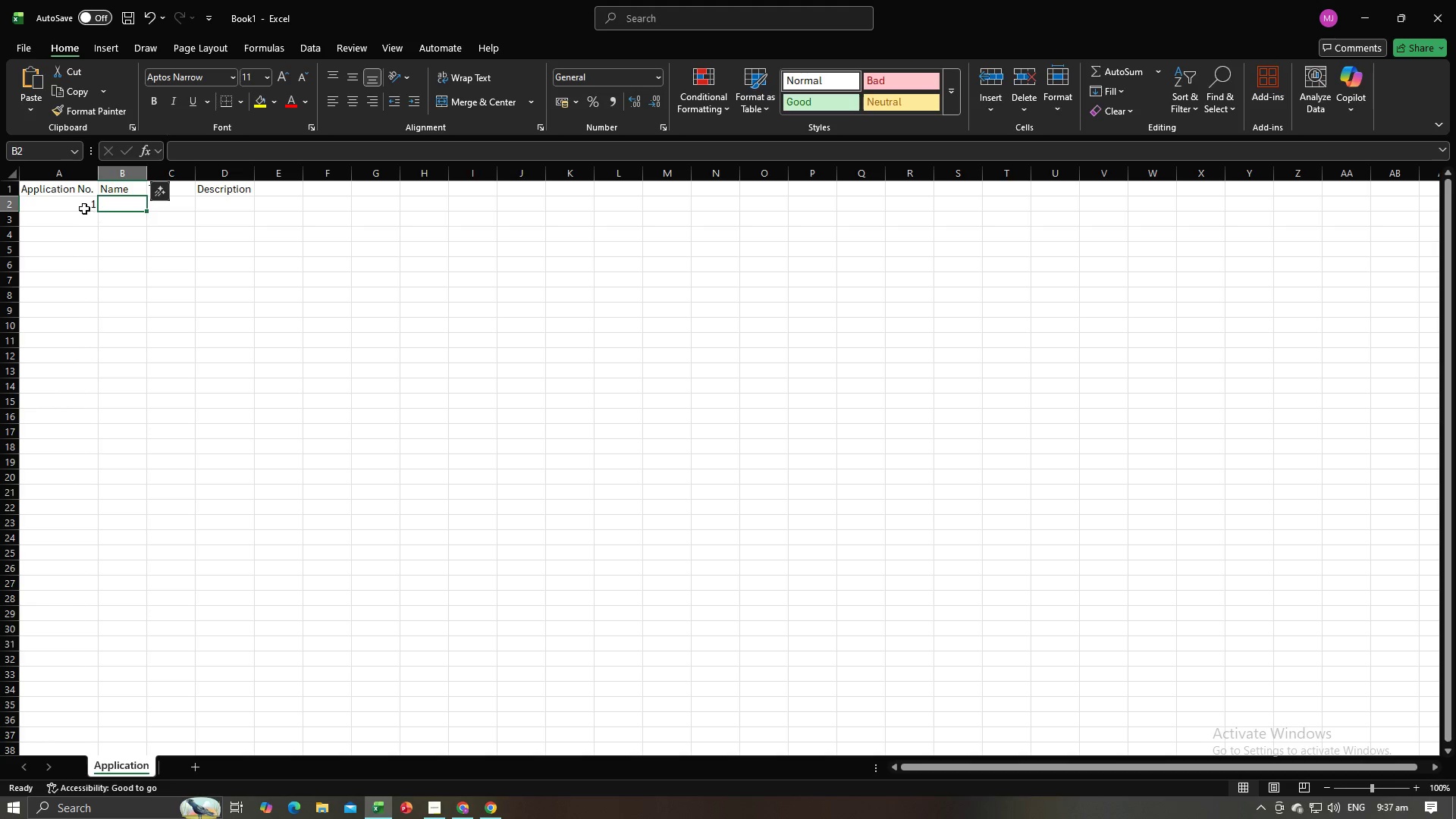 
left_click([83, 208])
 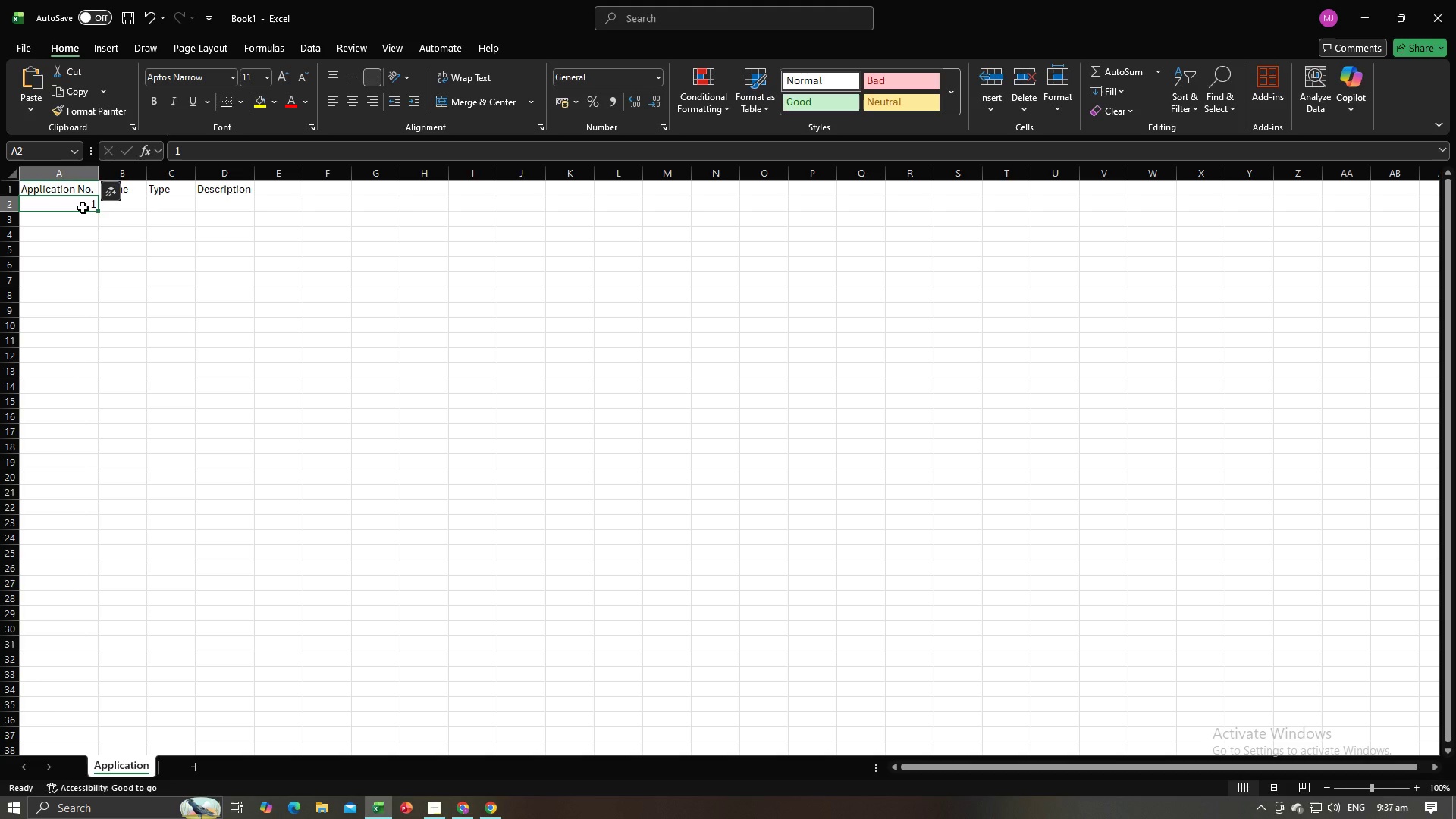 
key(NumpadEnter)
 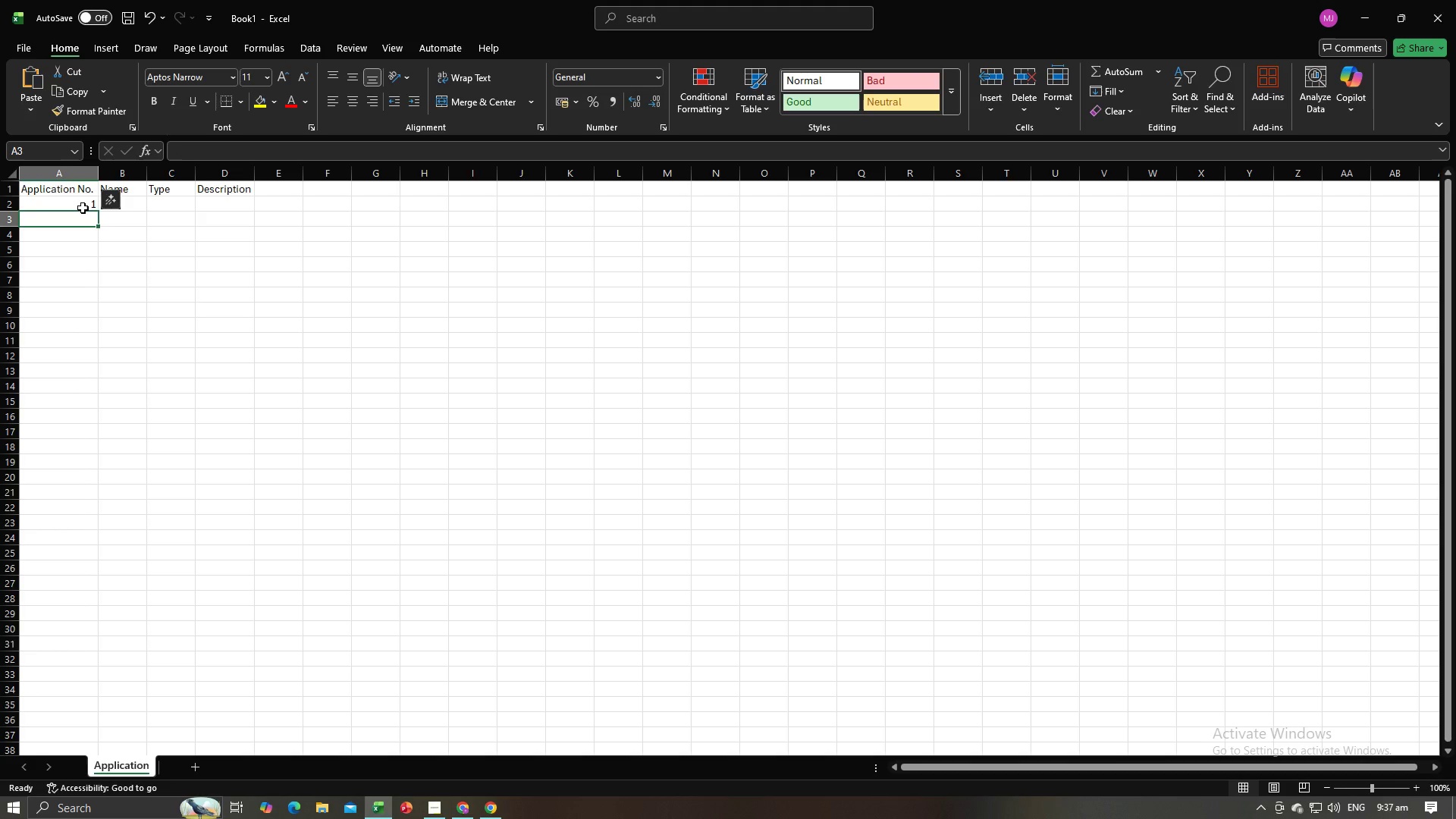 
key(Numpad0)
 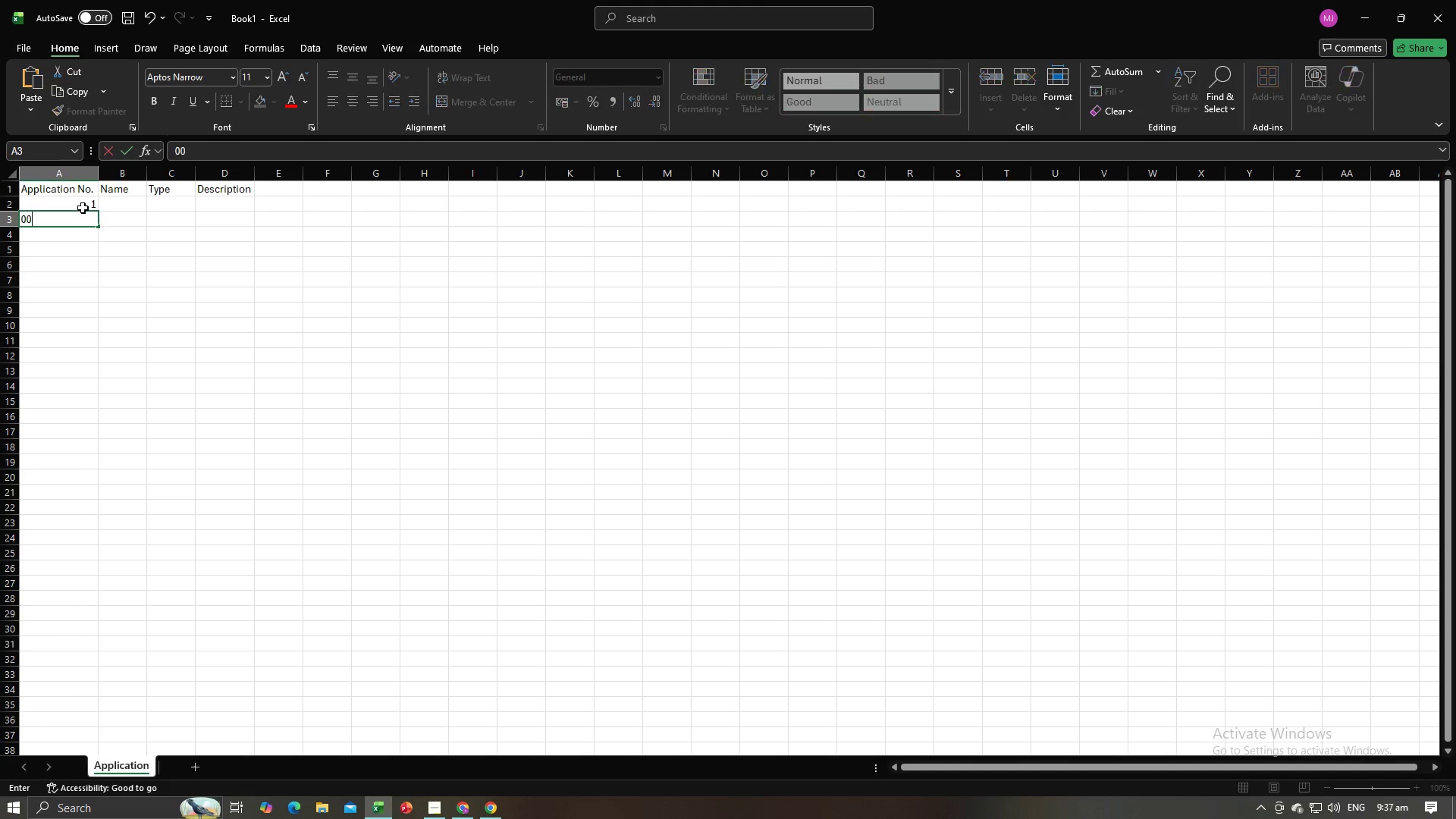 
key(Numpad0)
 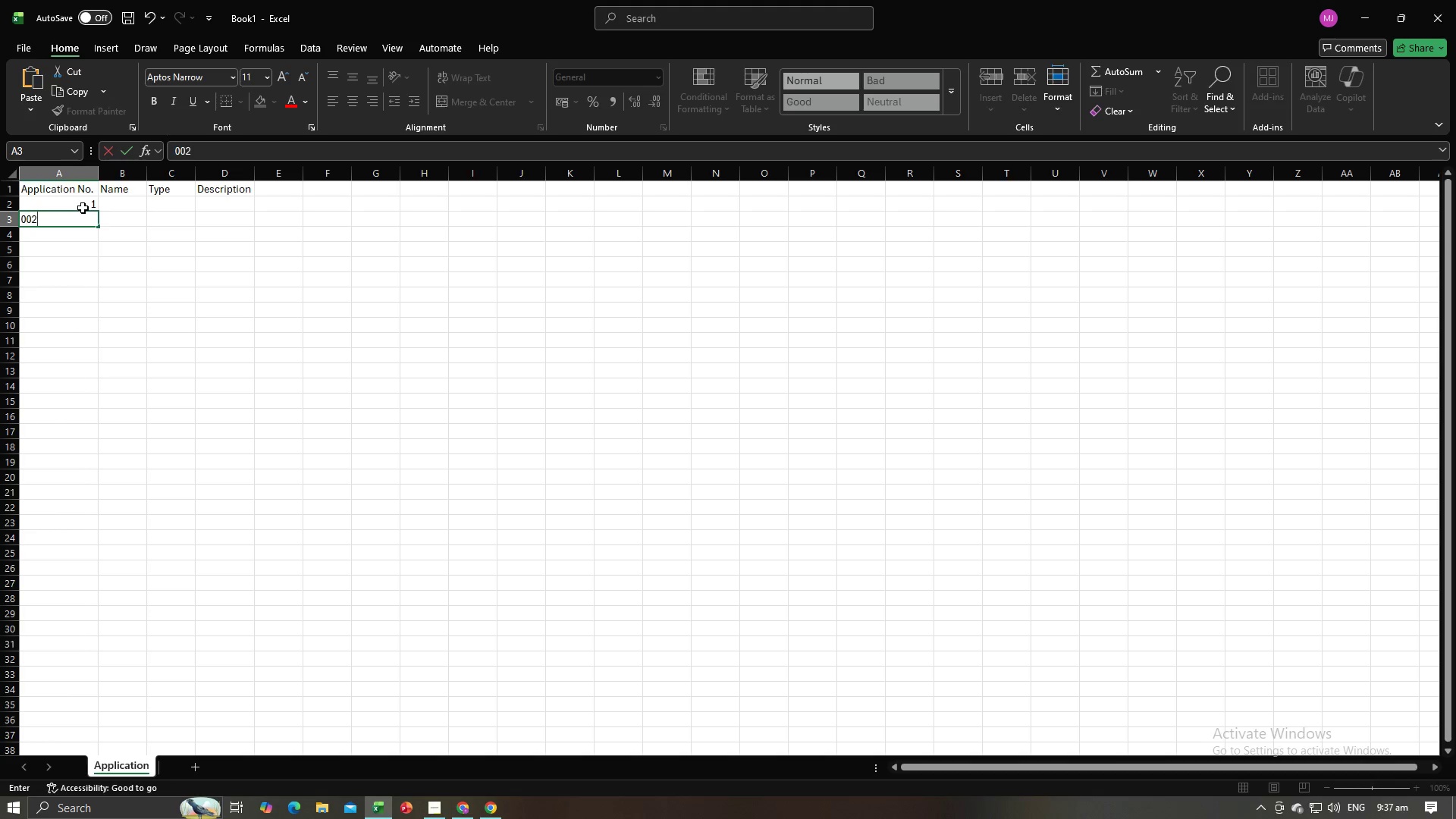 
key(Numpad2)
 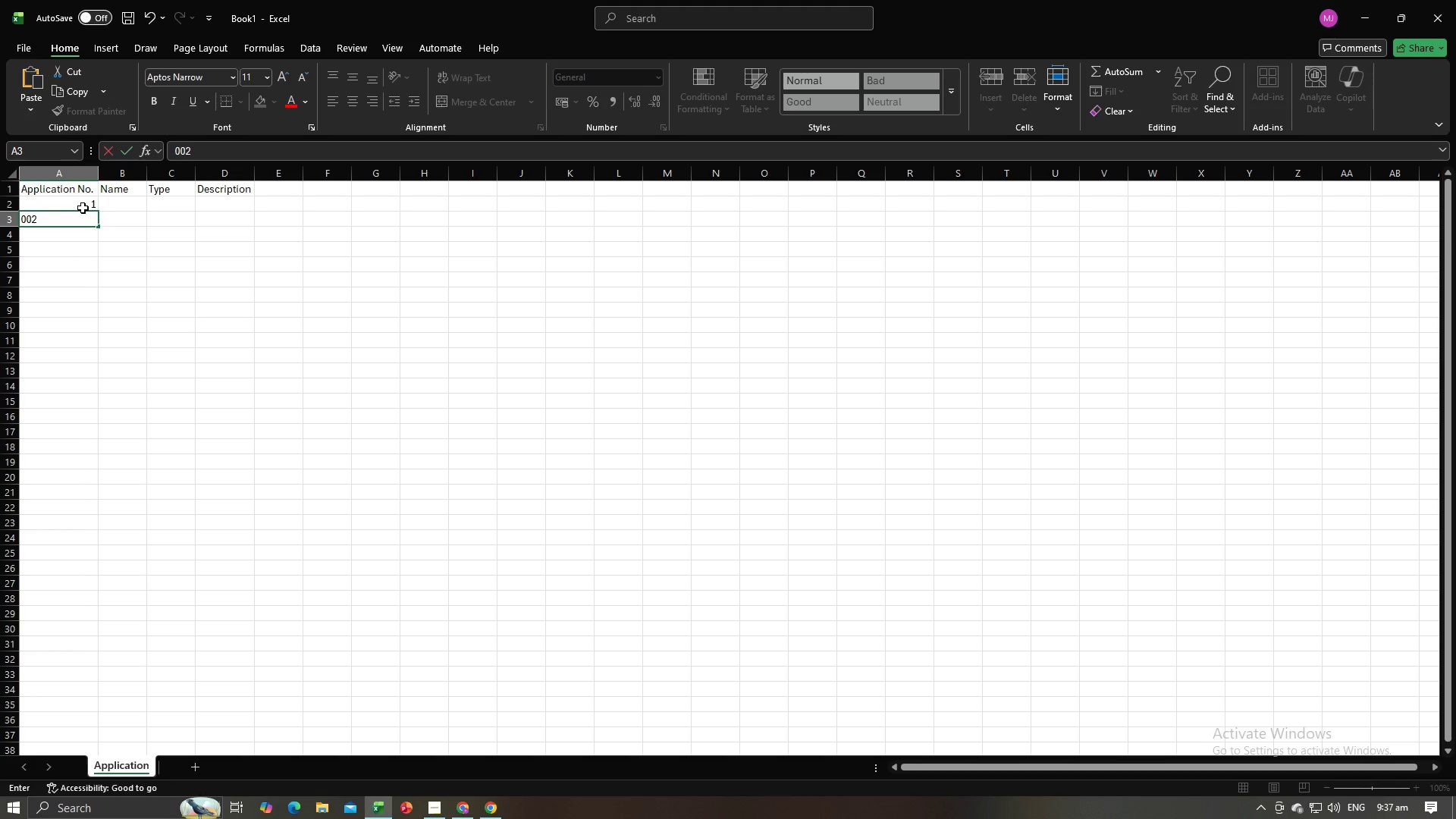 
key(NumpadEnter)
 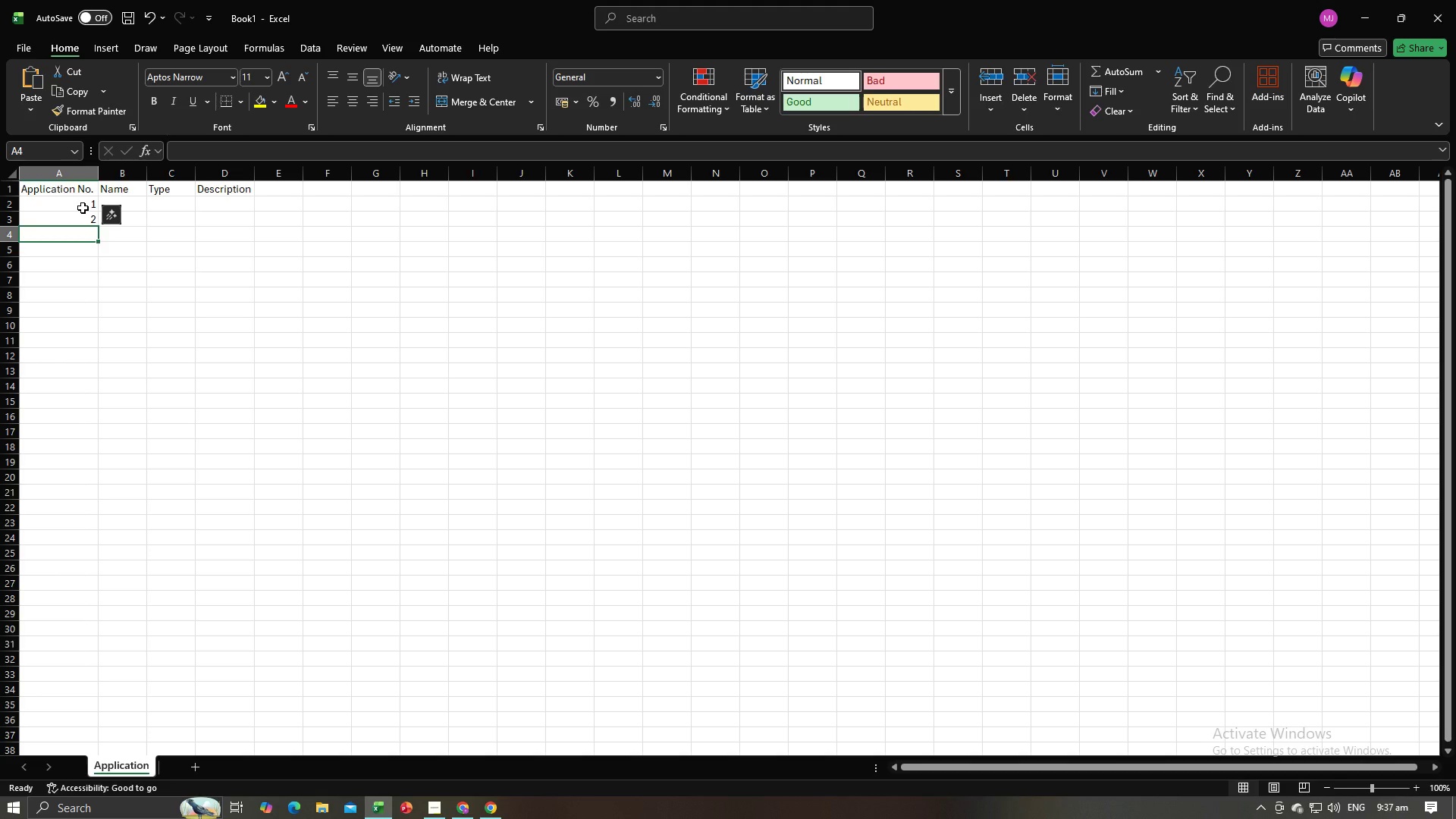 
key(Numpad0)
 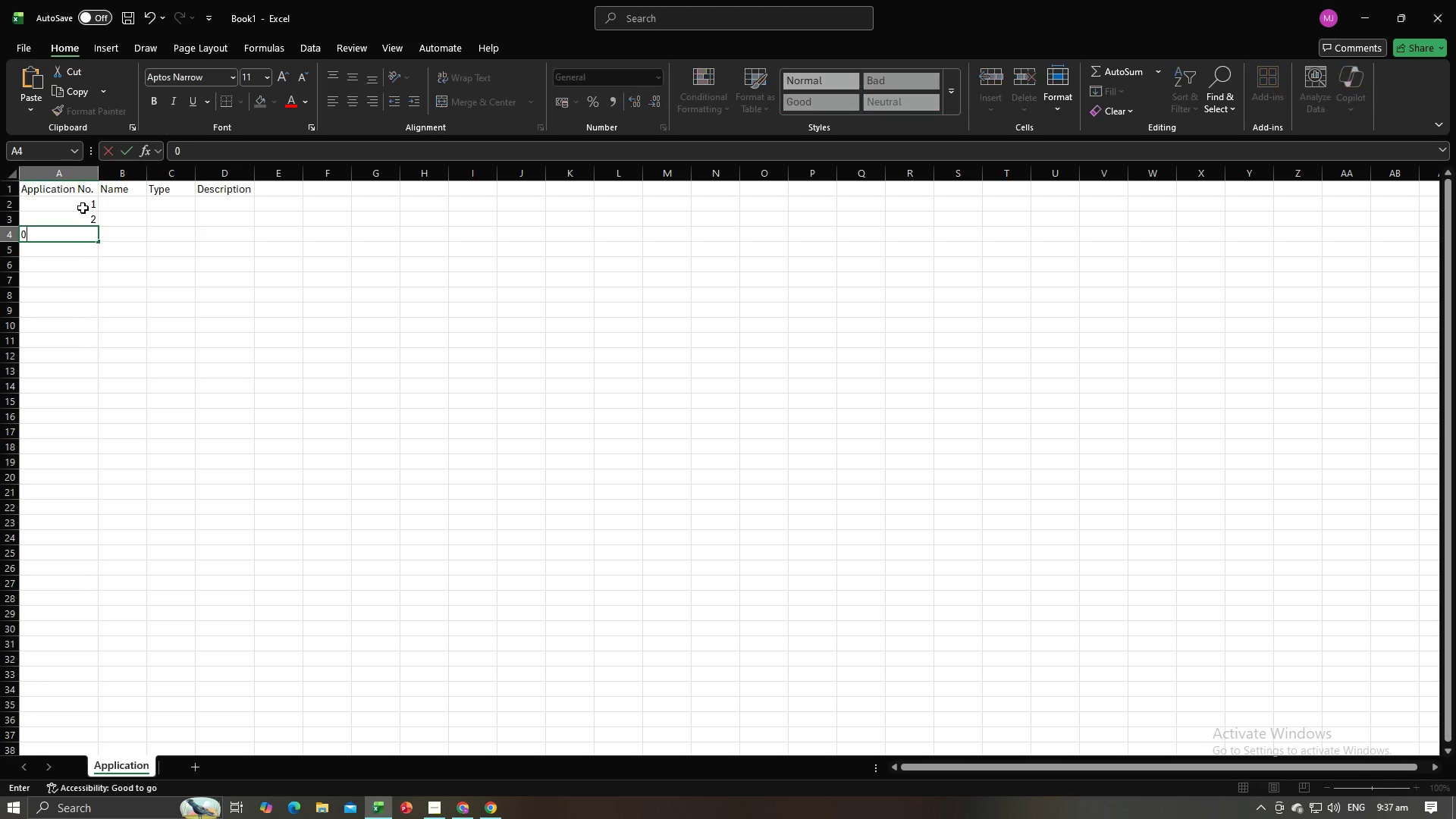 
key(Numpad0)
 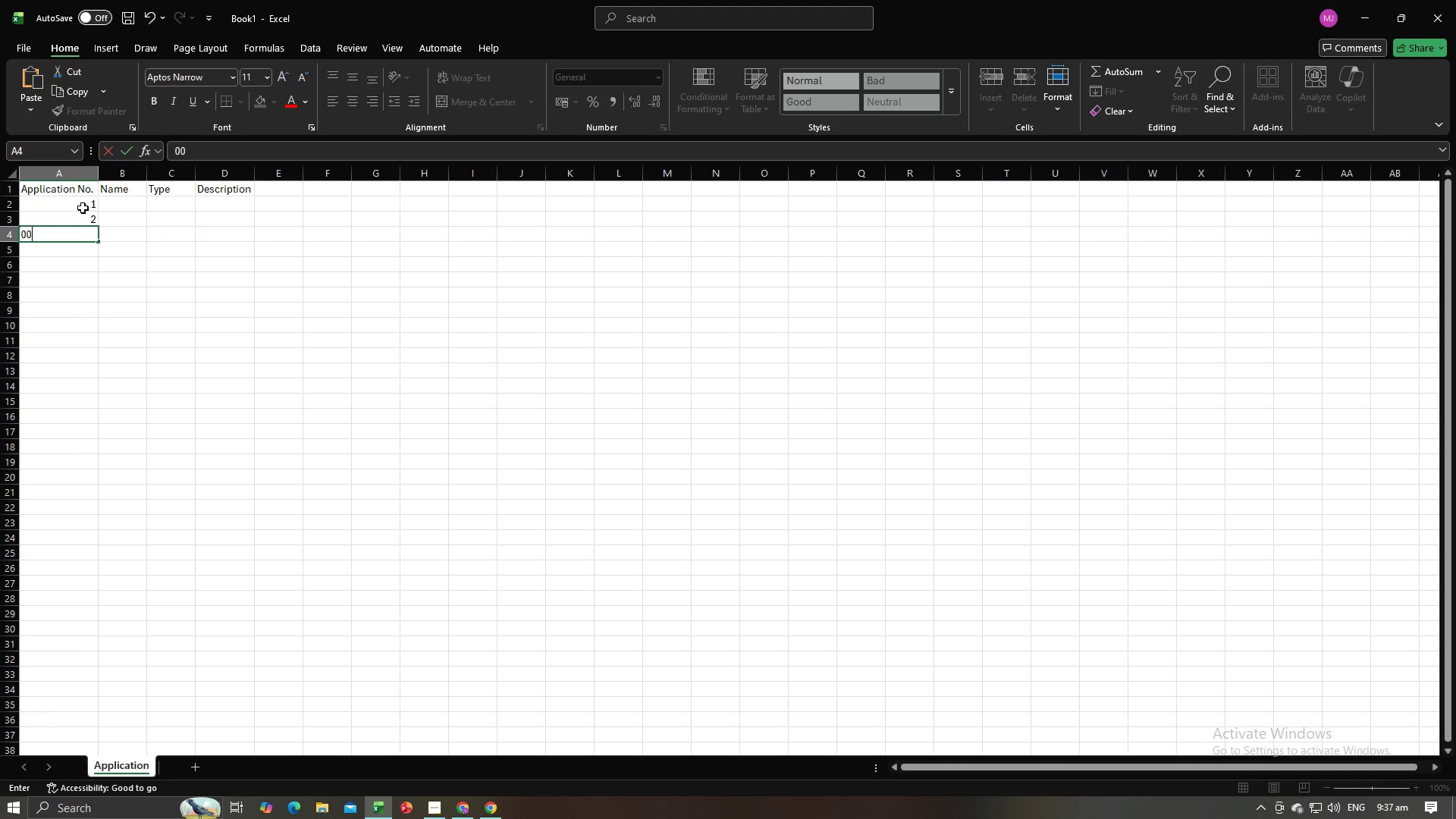 
key(Numpad3)
 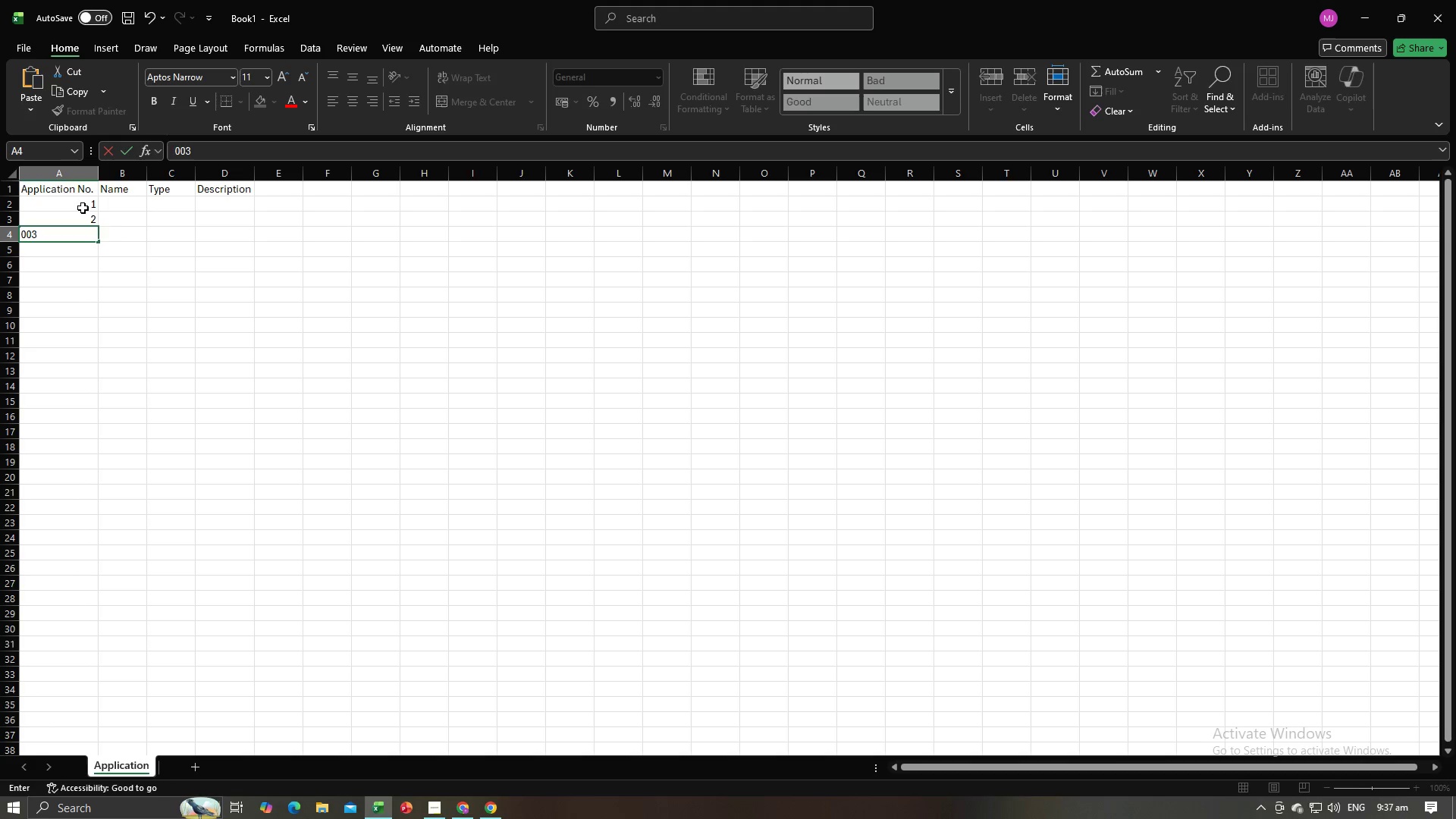 
key(NumpadEnter)
 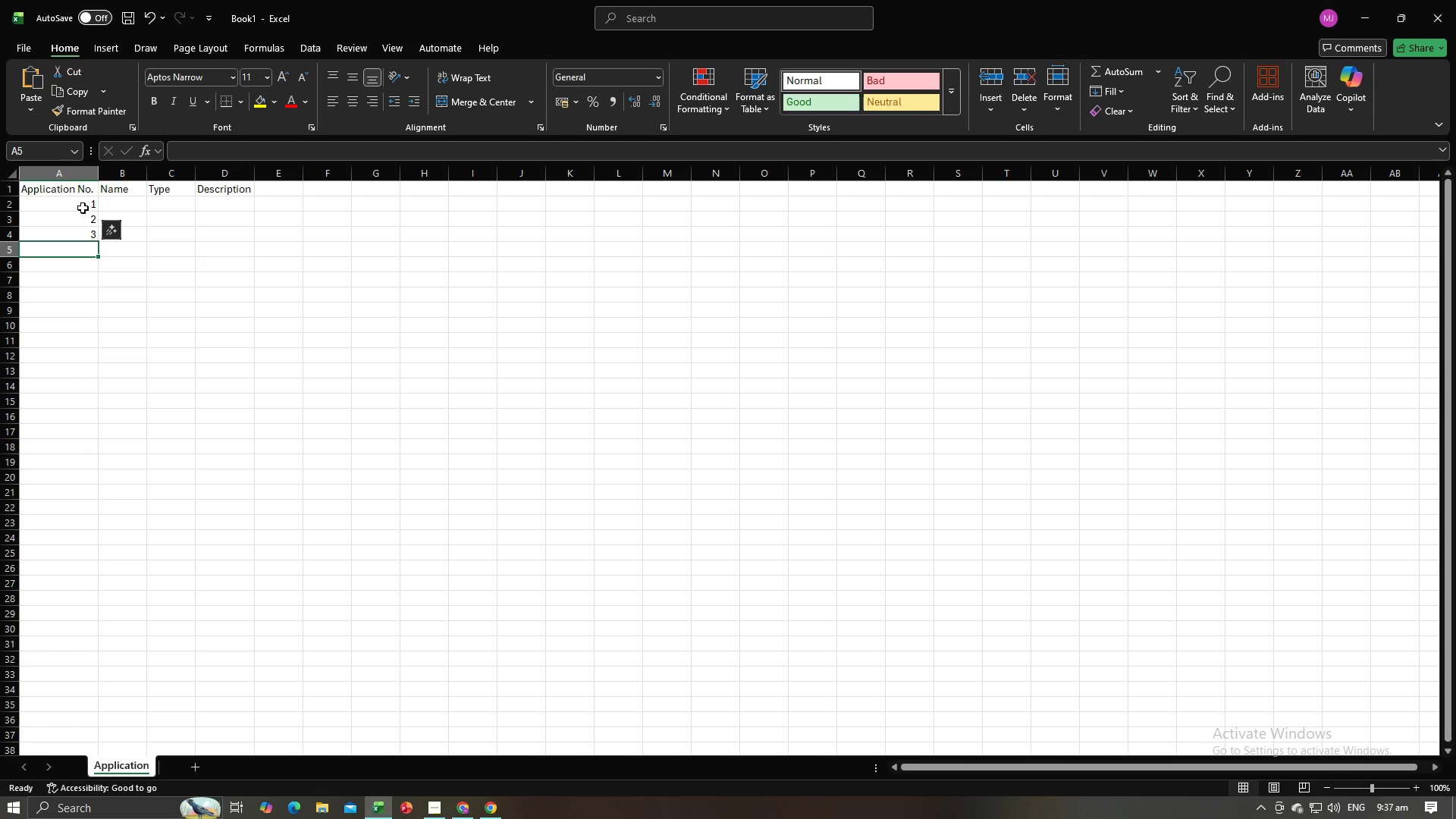 
key(Numpad4)
 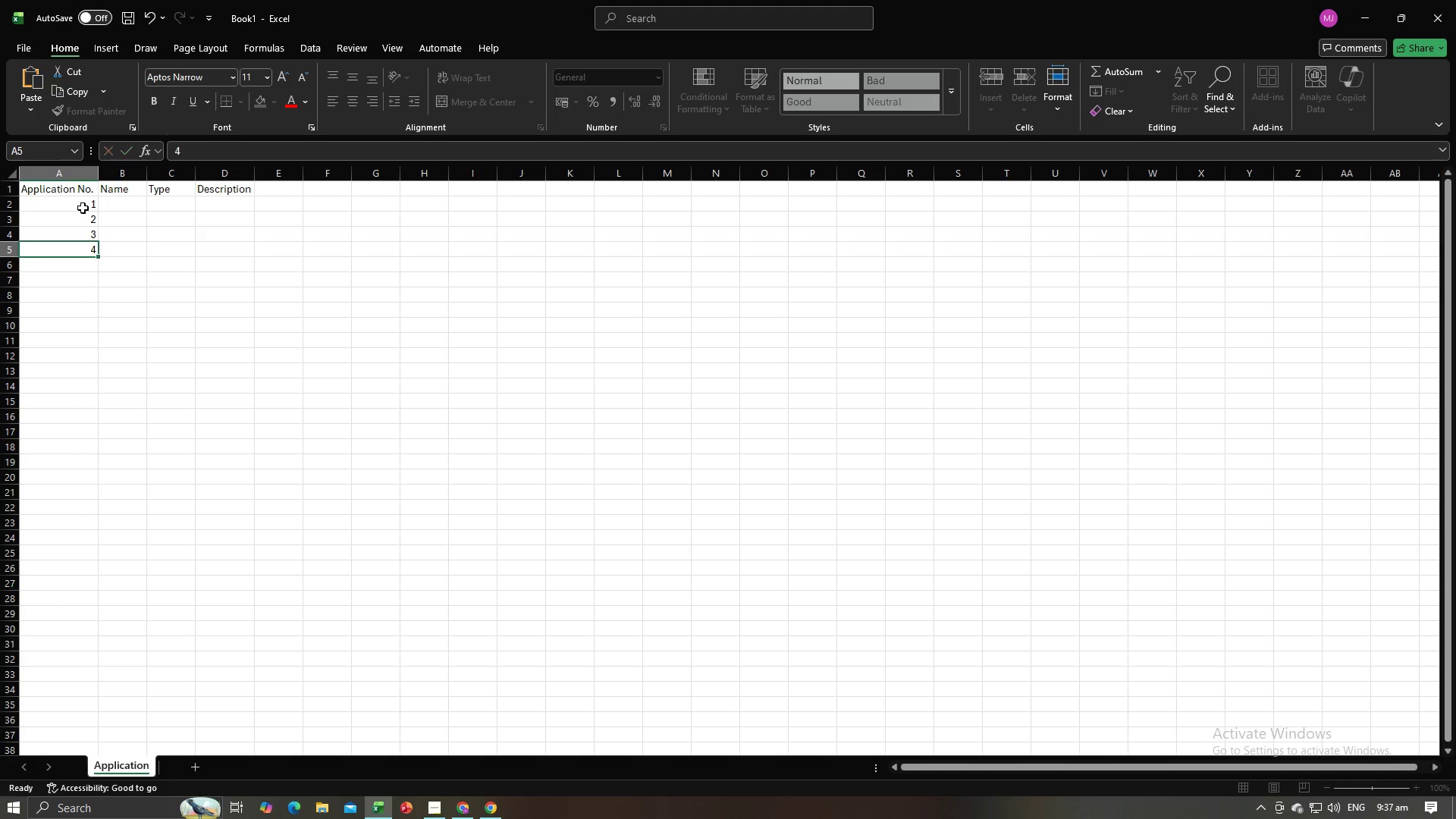 
key(NumpadEnter)
 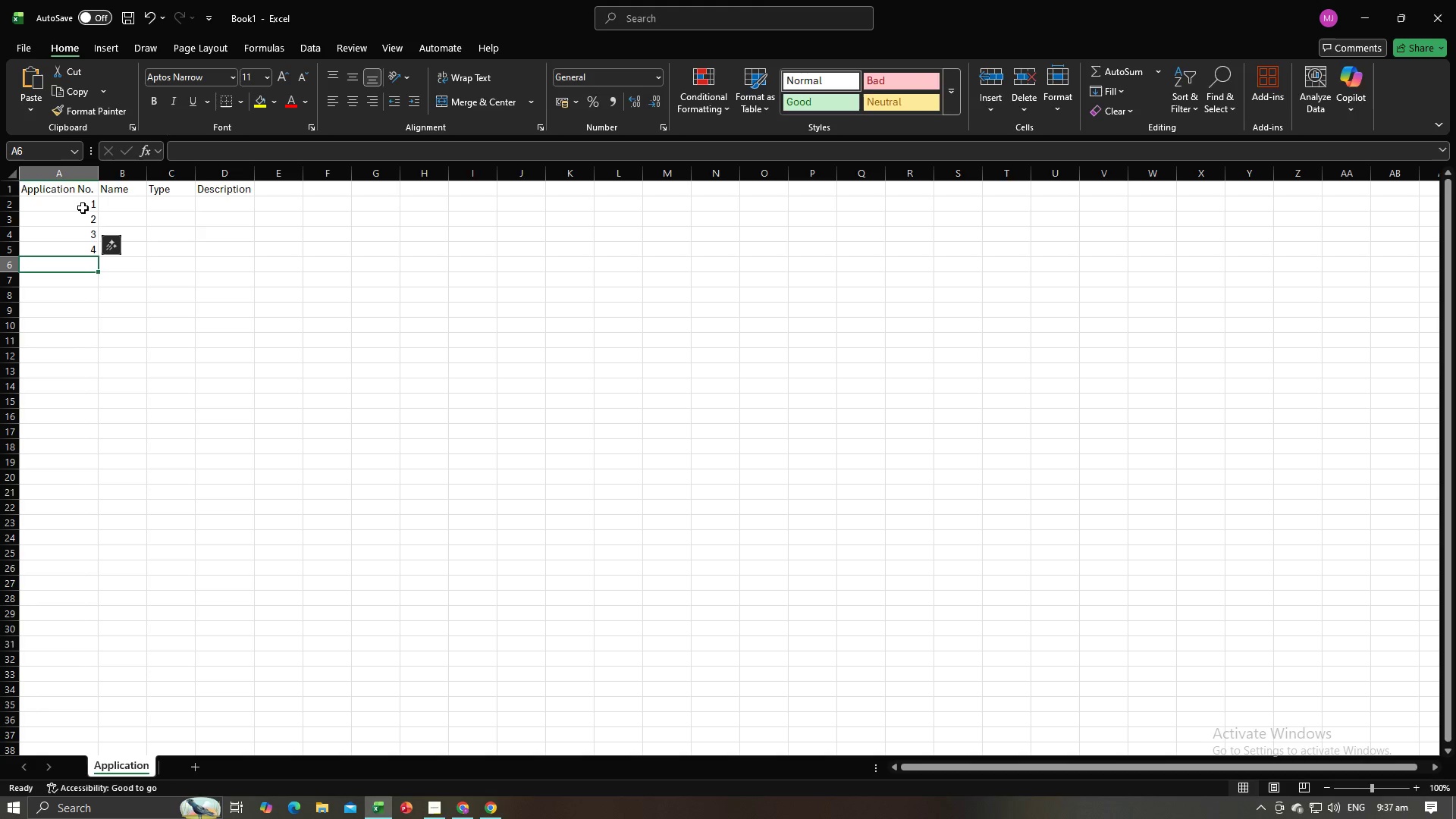 
key(Numpad5)
 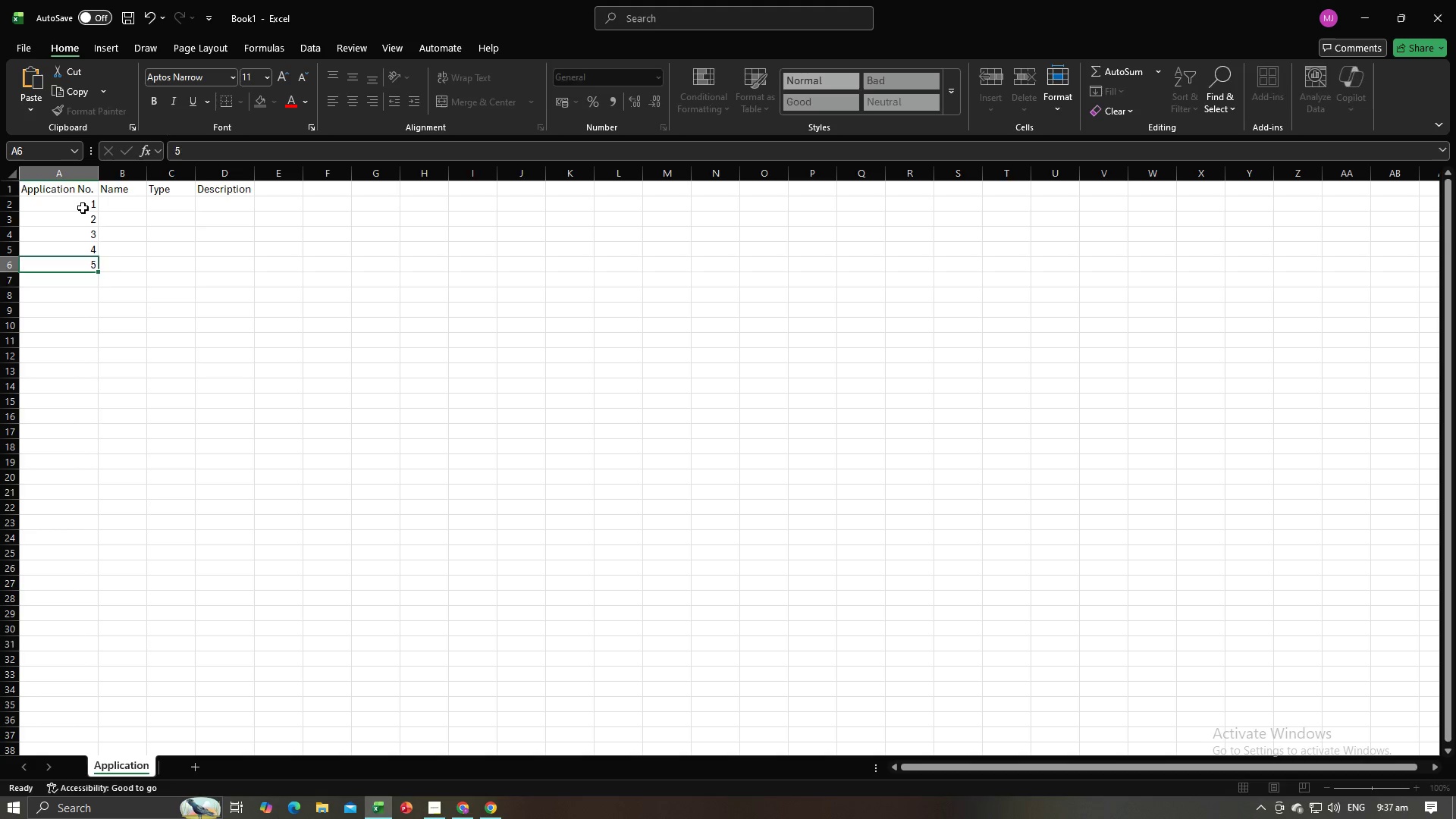 
key(NumpadEnter)
 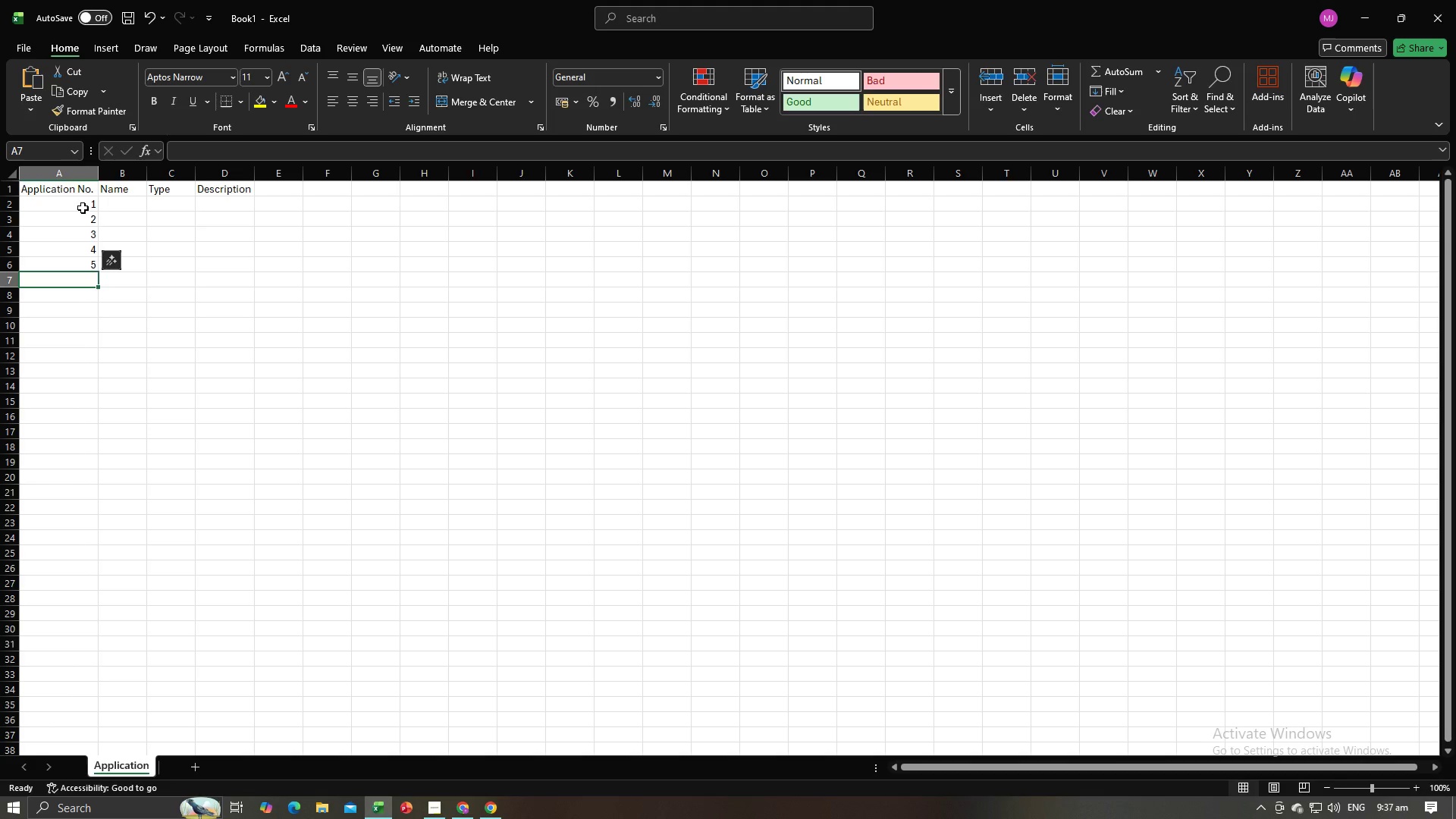 
key(Numpad6)
 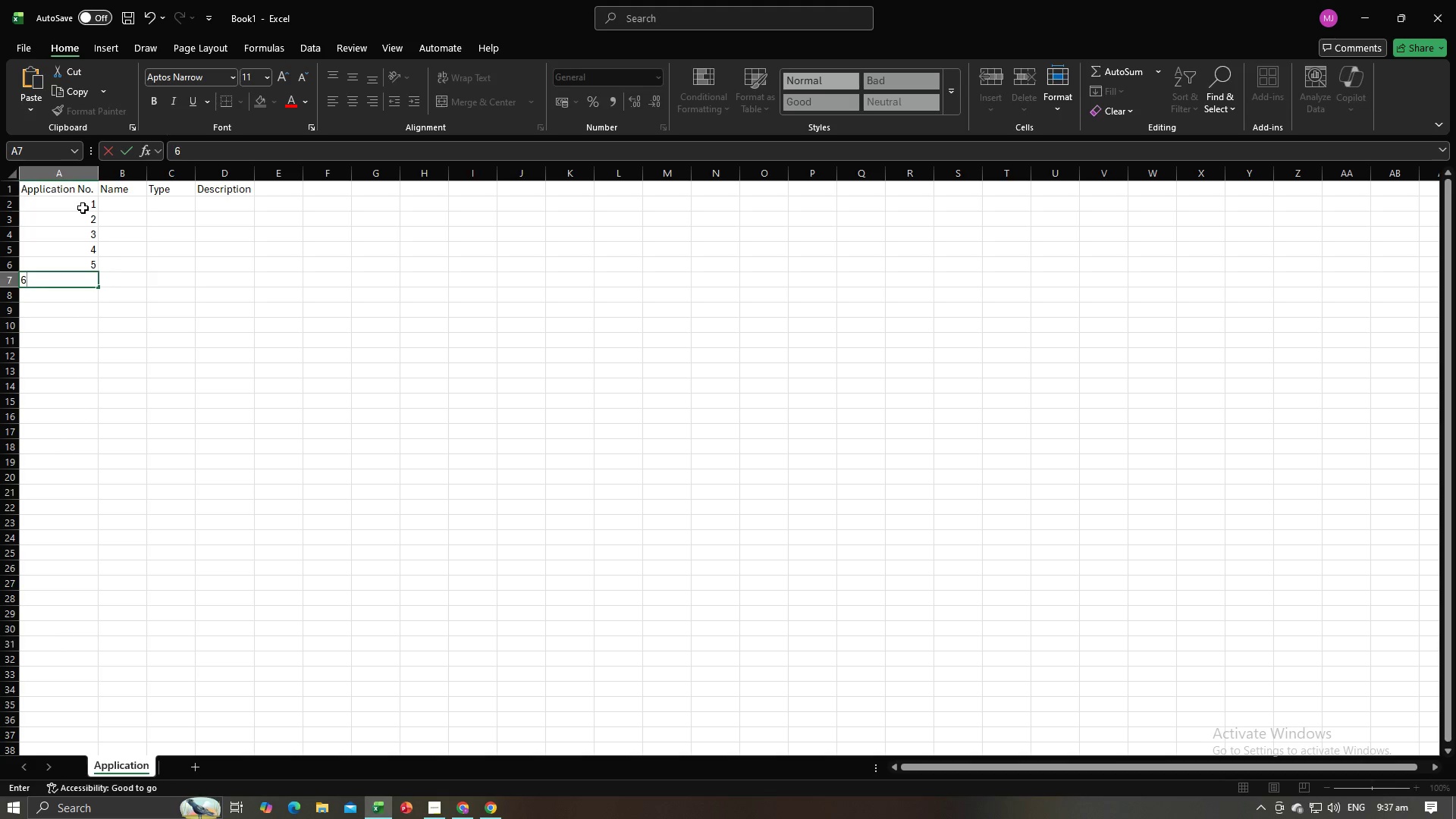 
key(NumpadEnter)
 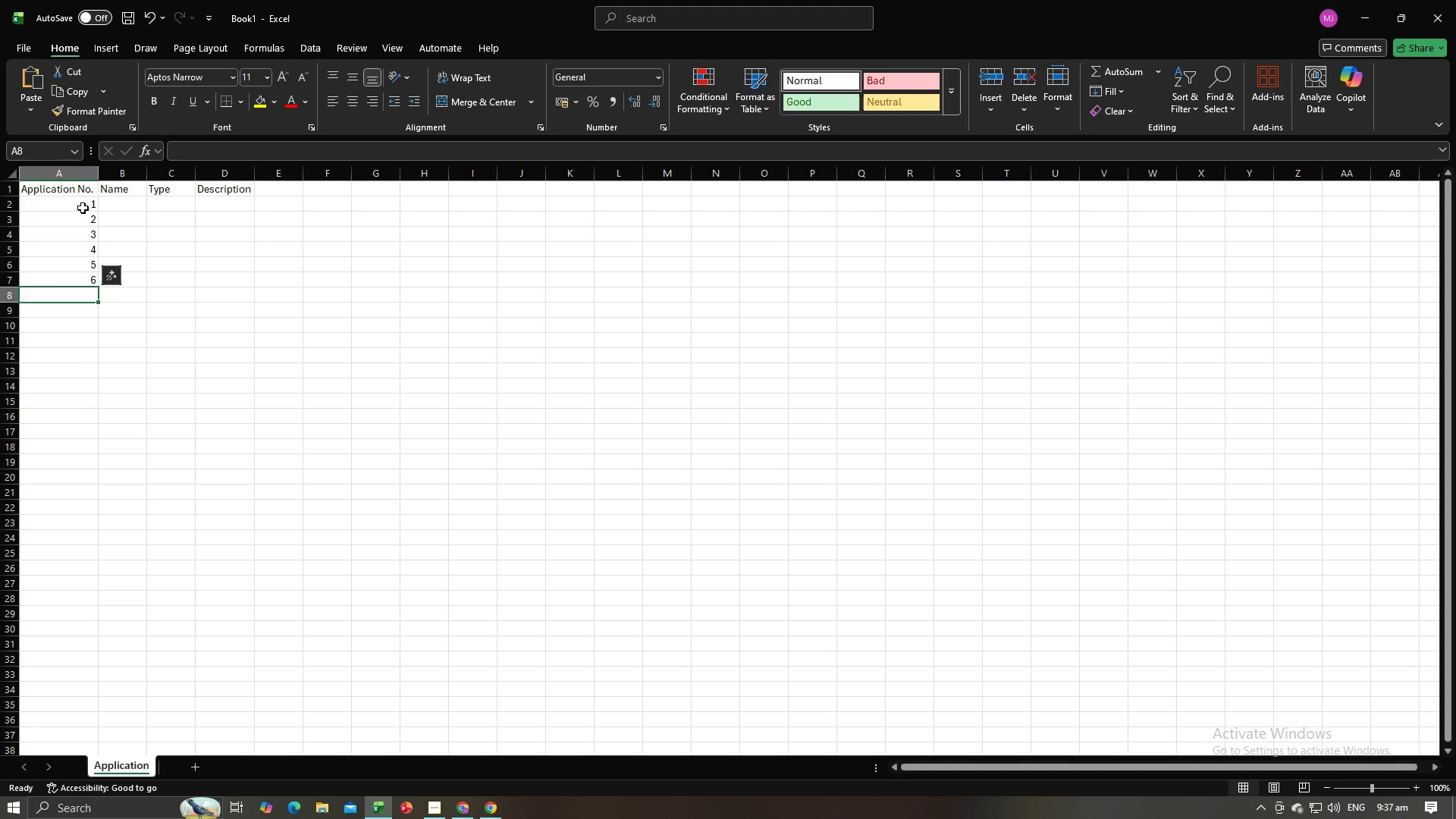 
key(Numpad7)
 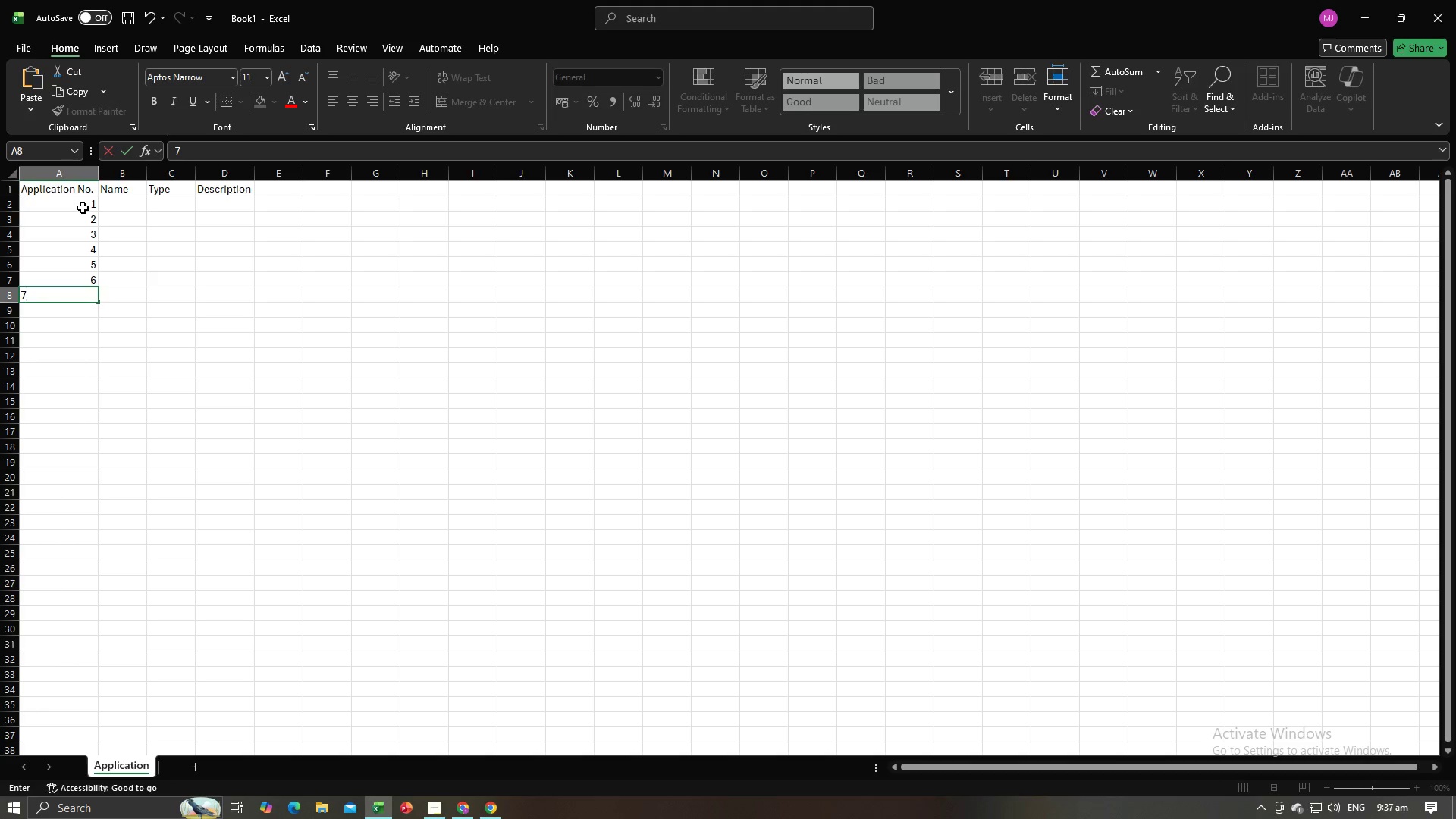 
key(NumpadEnter)
 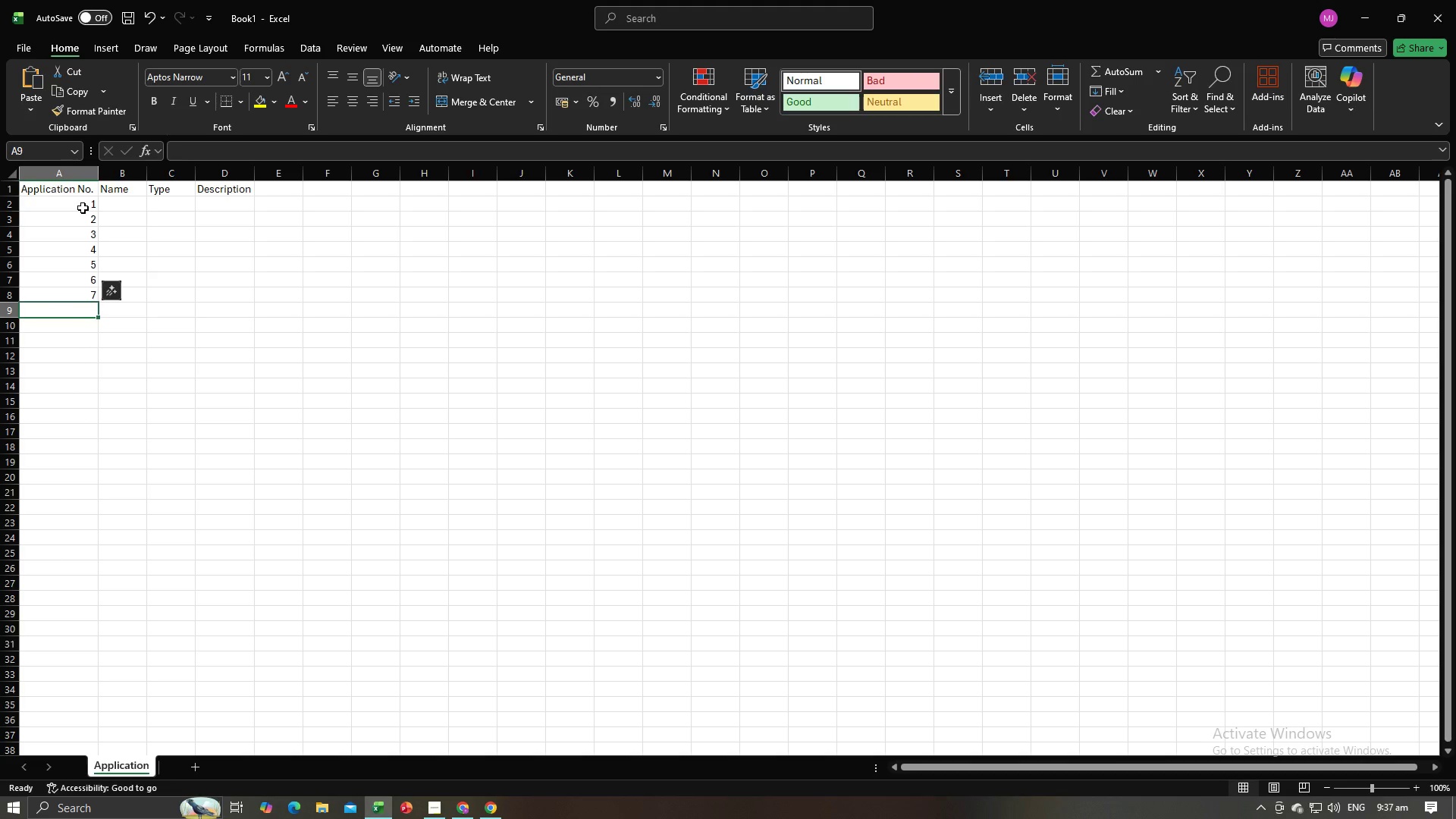 
key(Numpad8)
 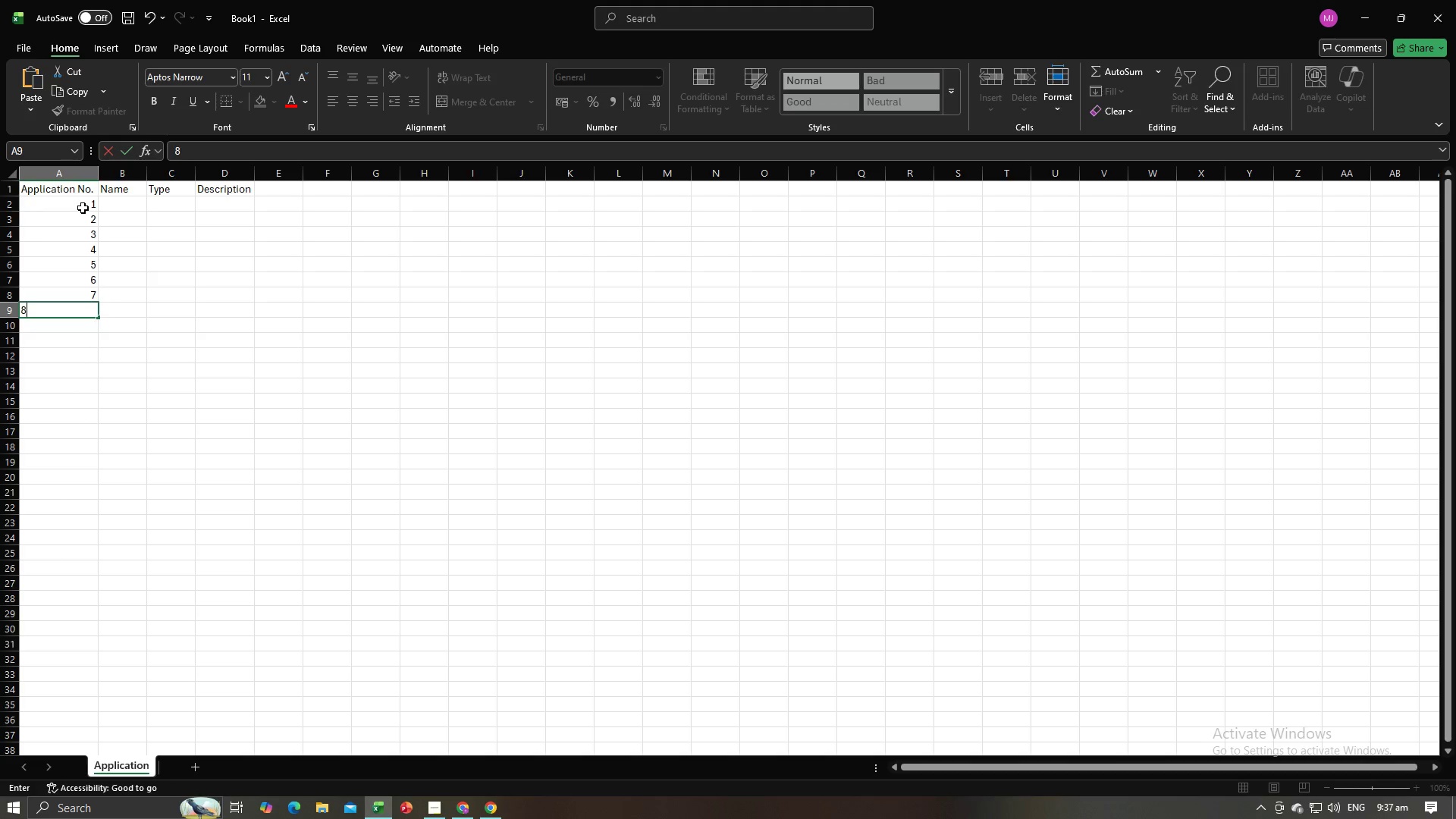 
key(NumpadEnter)
 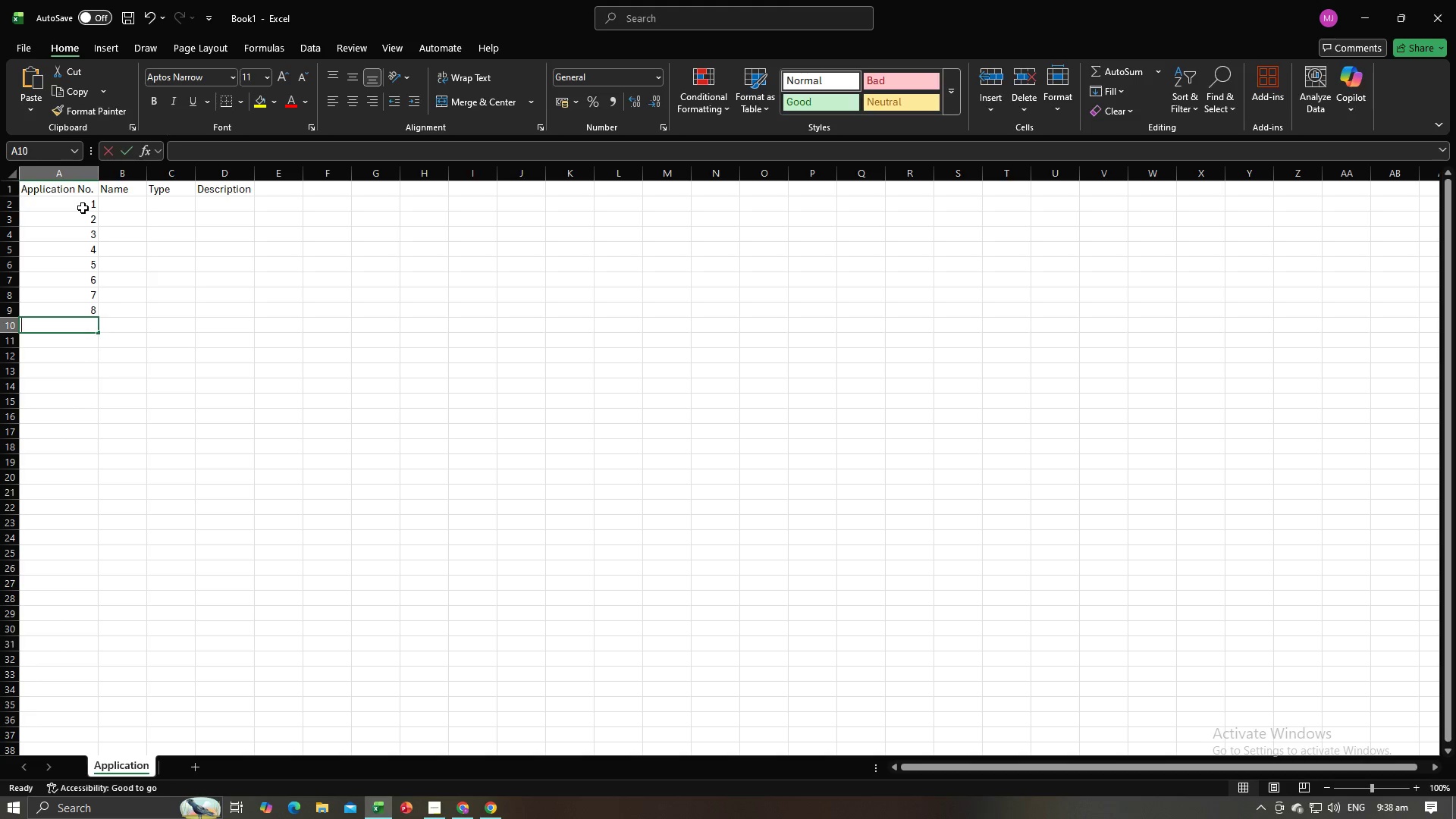 
key(Numpad9)
 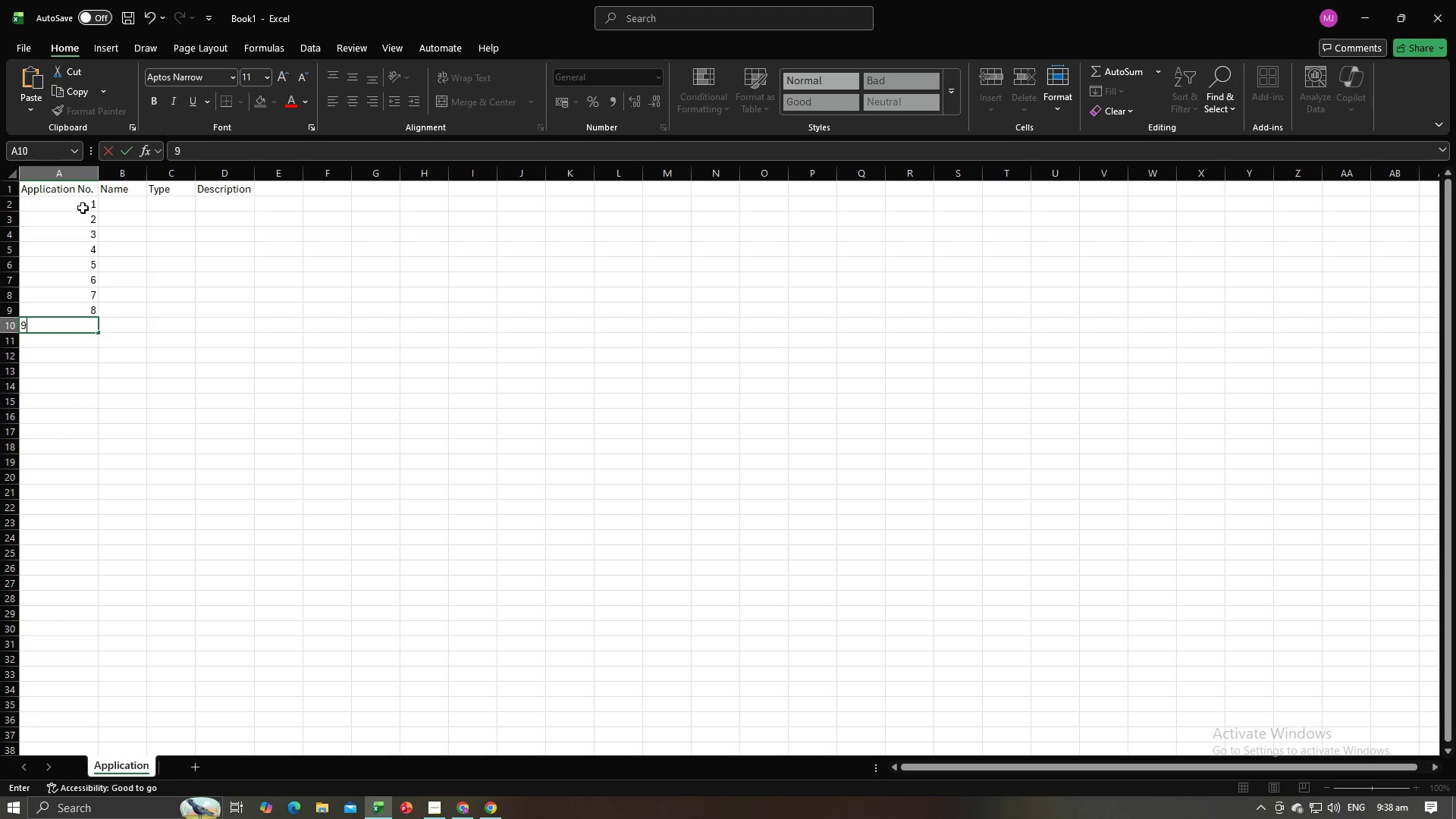 
key(NumpadEnter)
 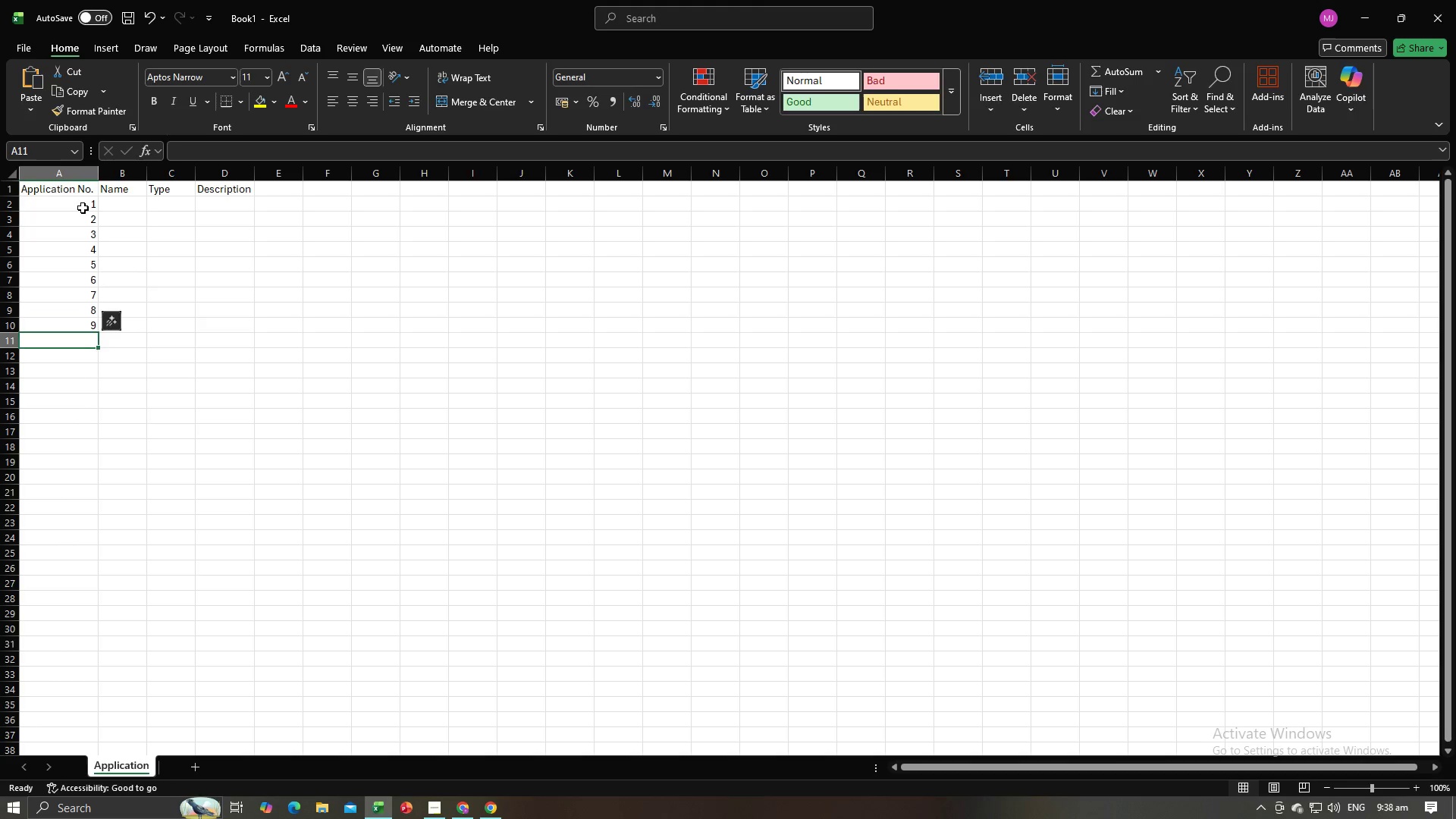 
key(Numpad1)
 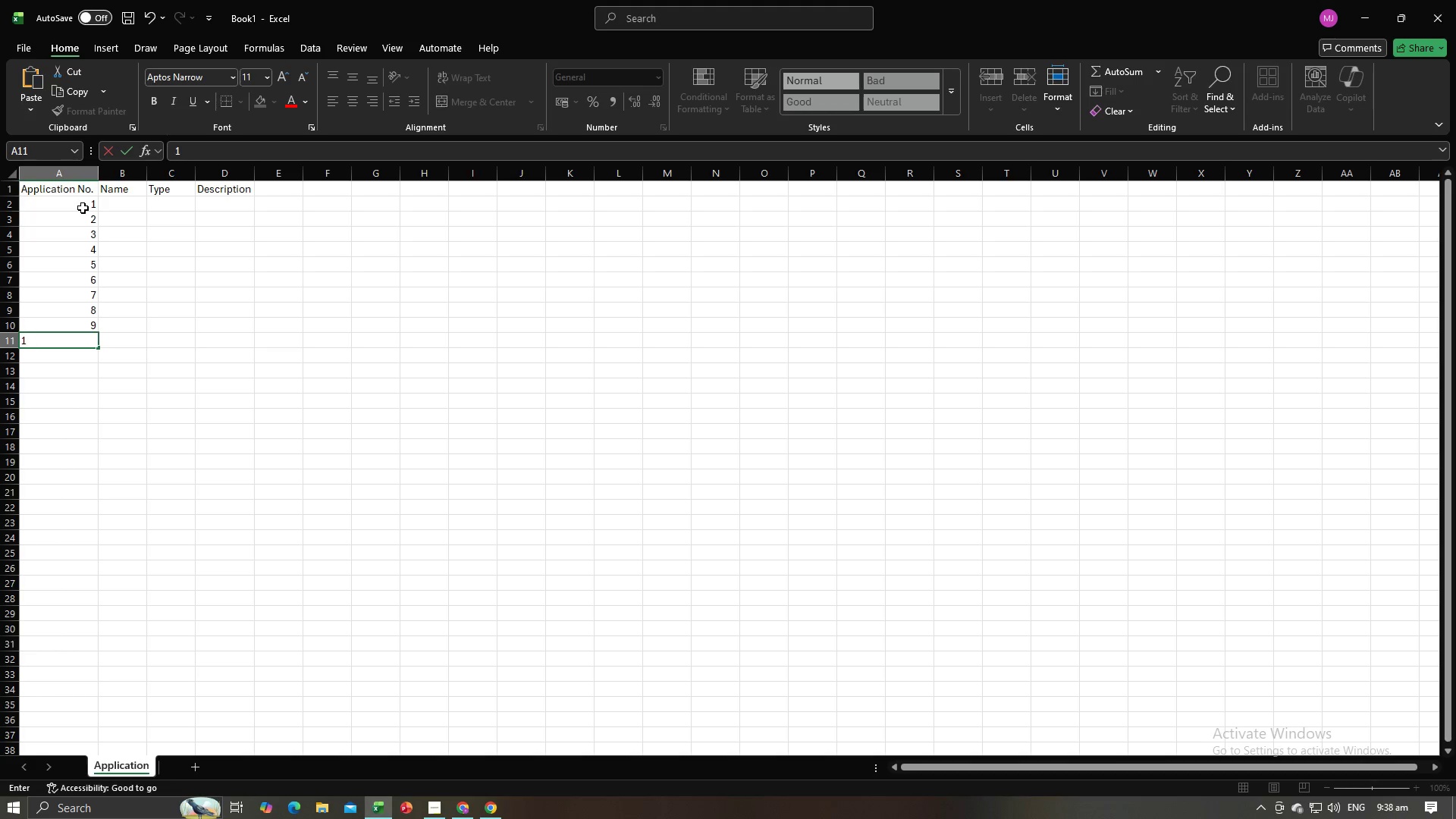 
key(Numpad0)
 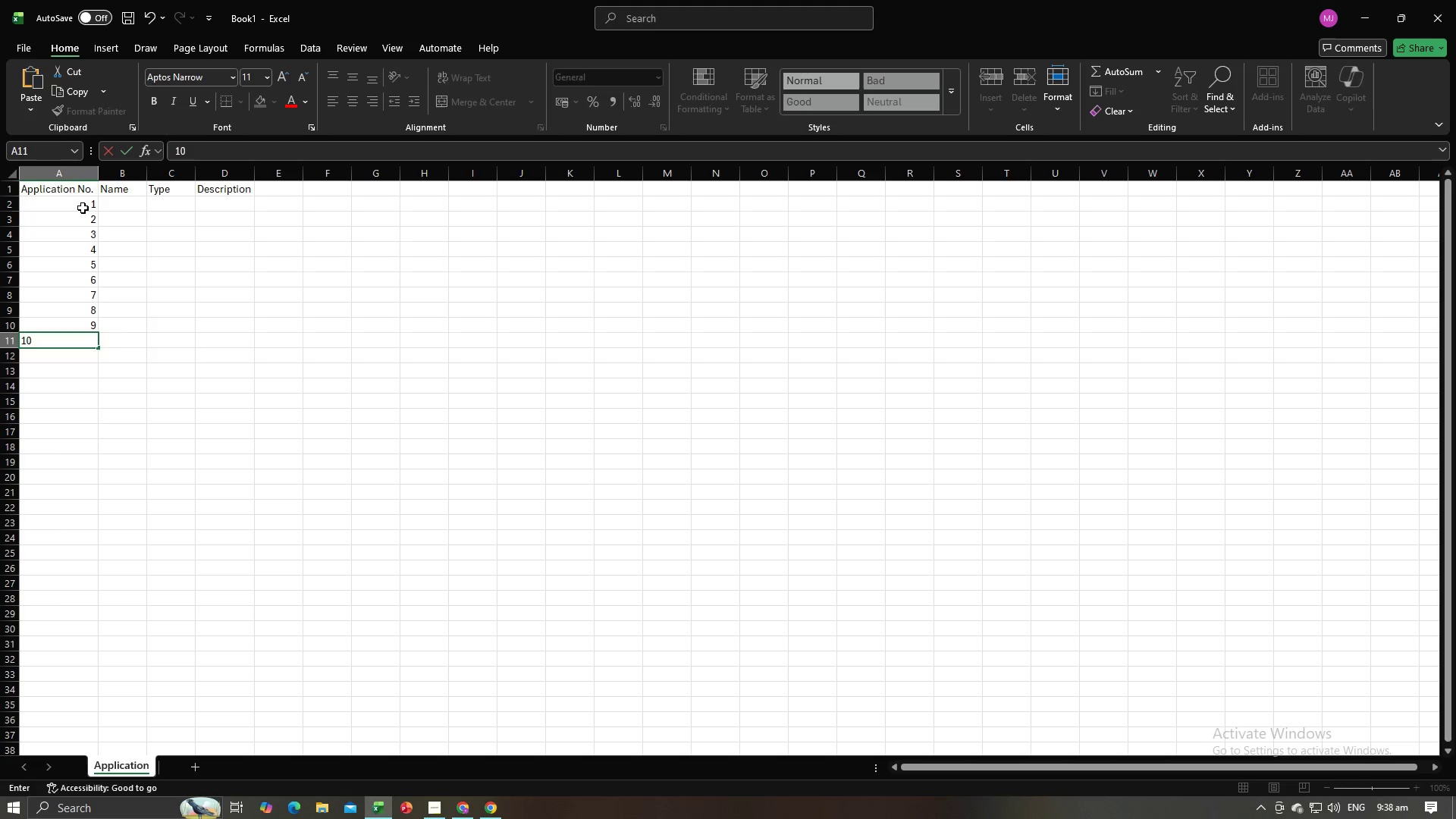 
key(NumpadEnter)
 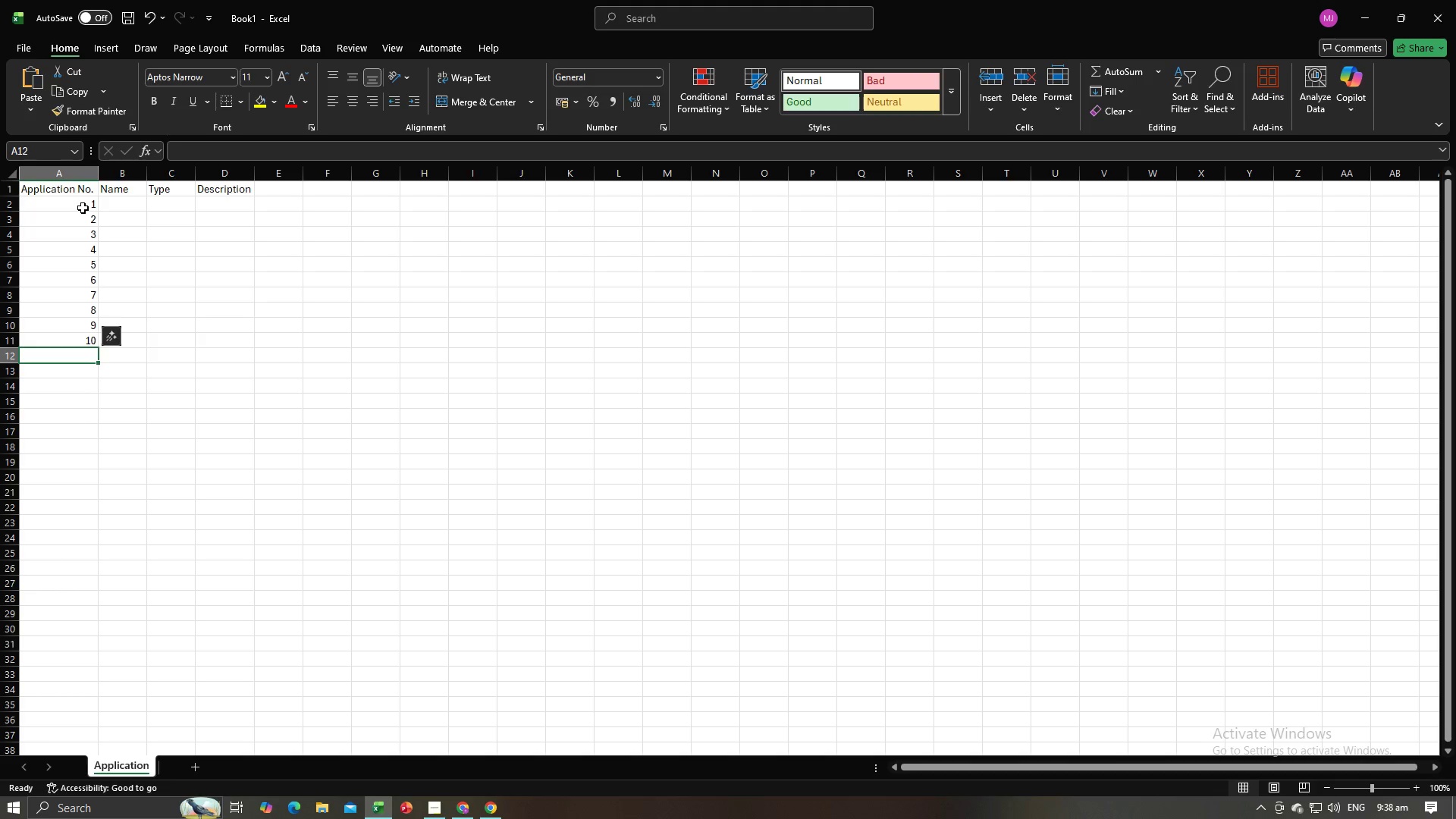 
key(Numpad1)
 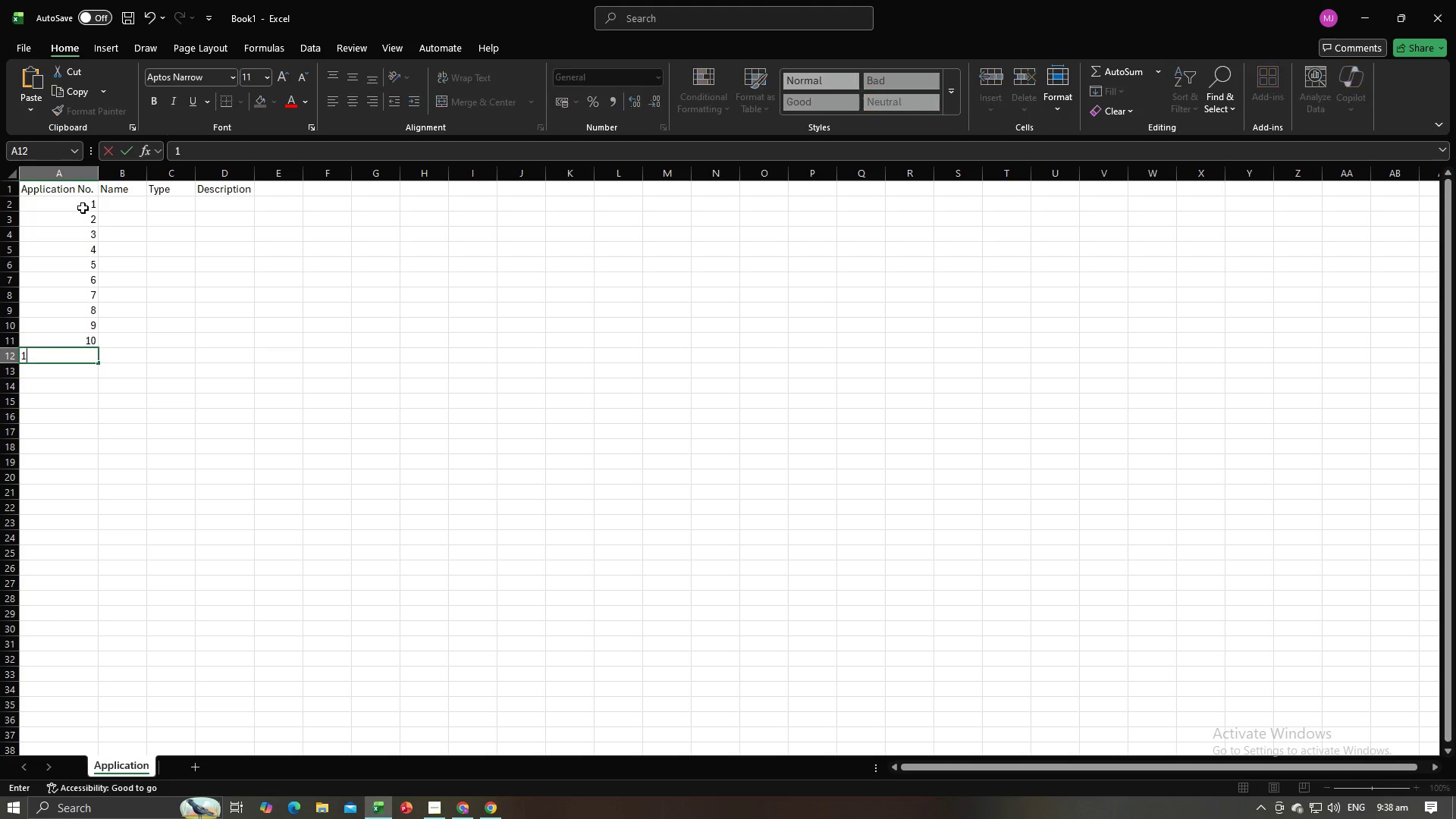 
key(Numpad1)
 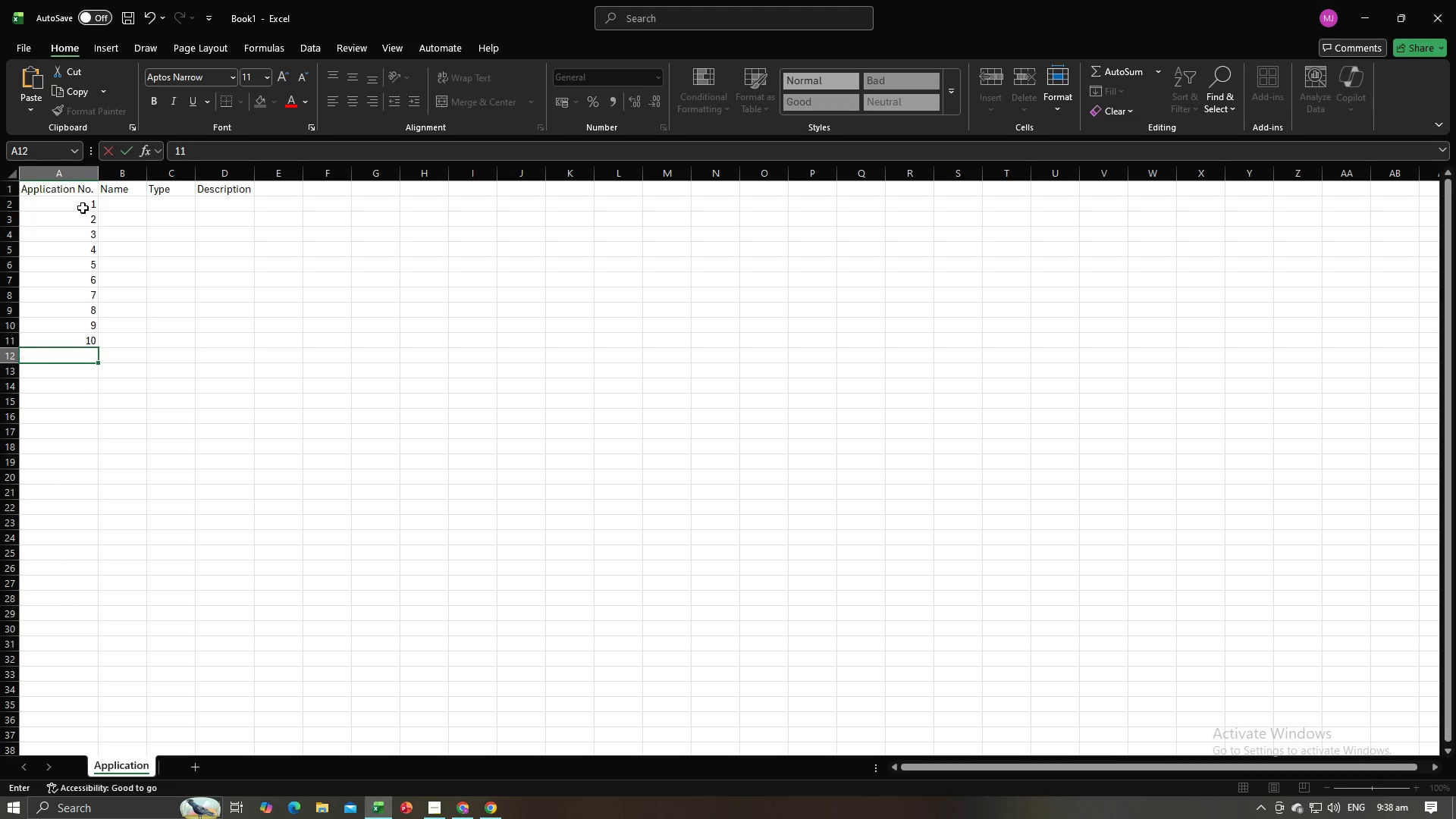 
key(NumpadEnter)
 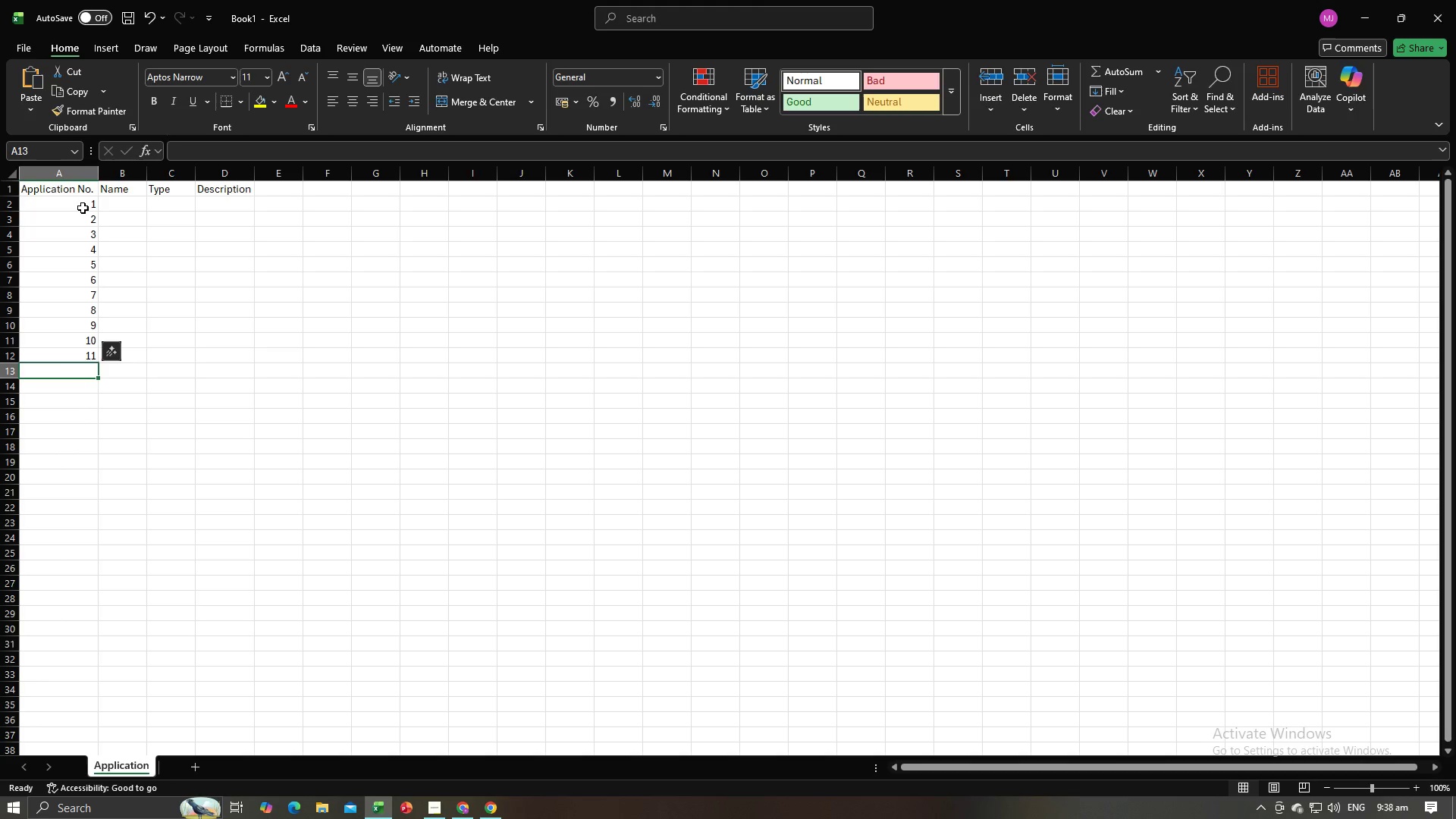 
key(Numpad1)
 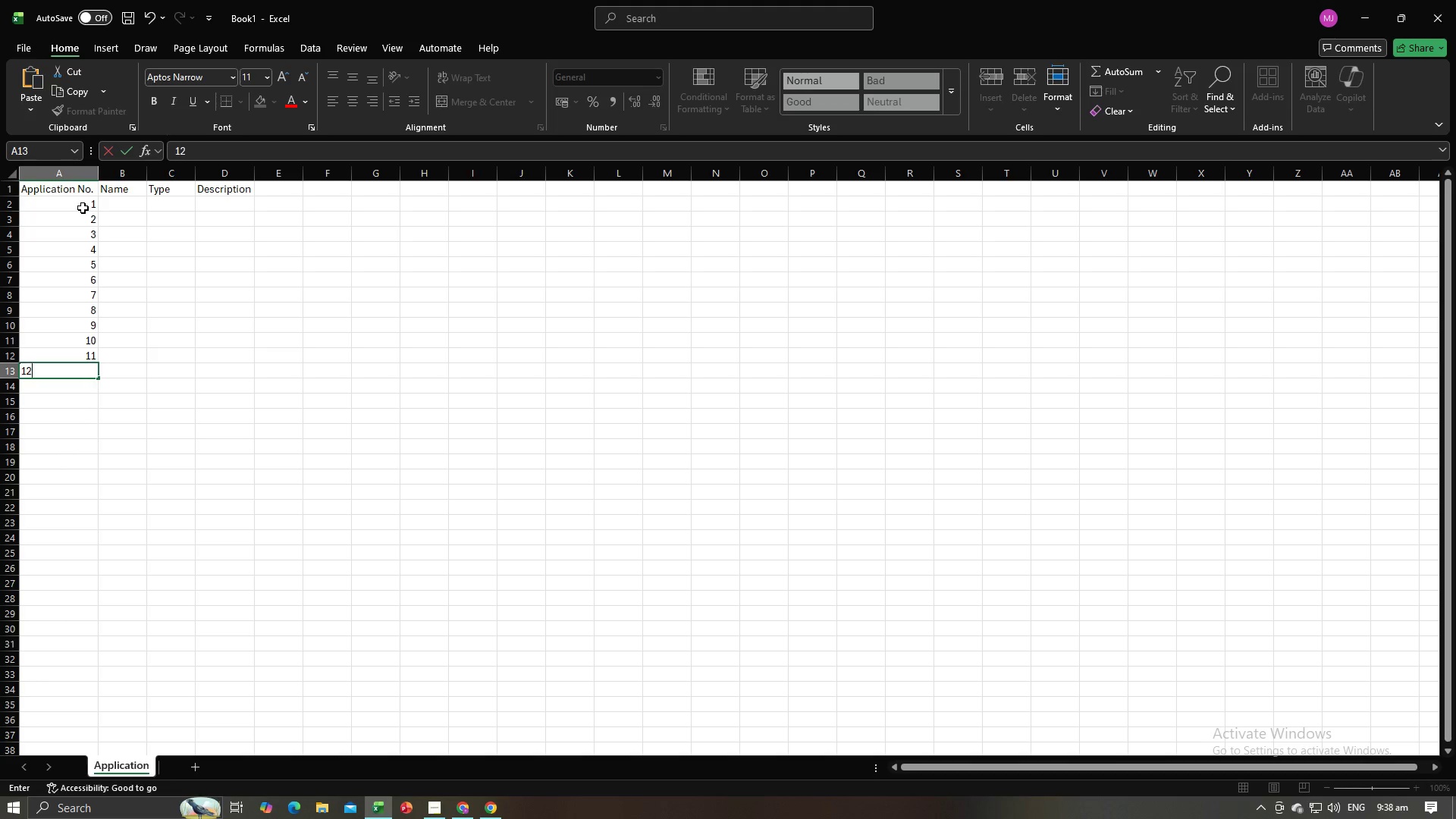 
key(Numpad2)
 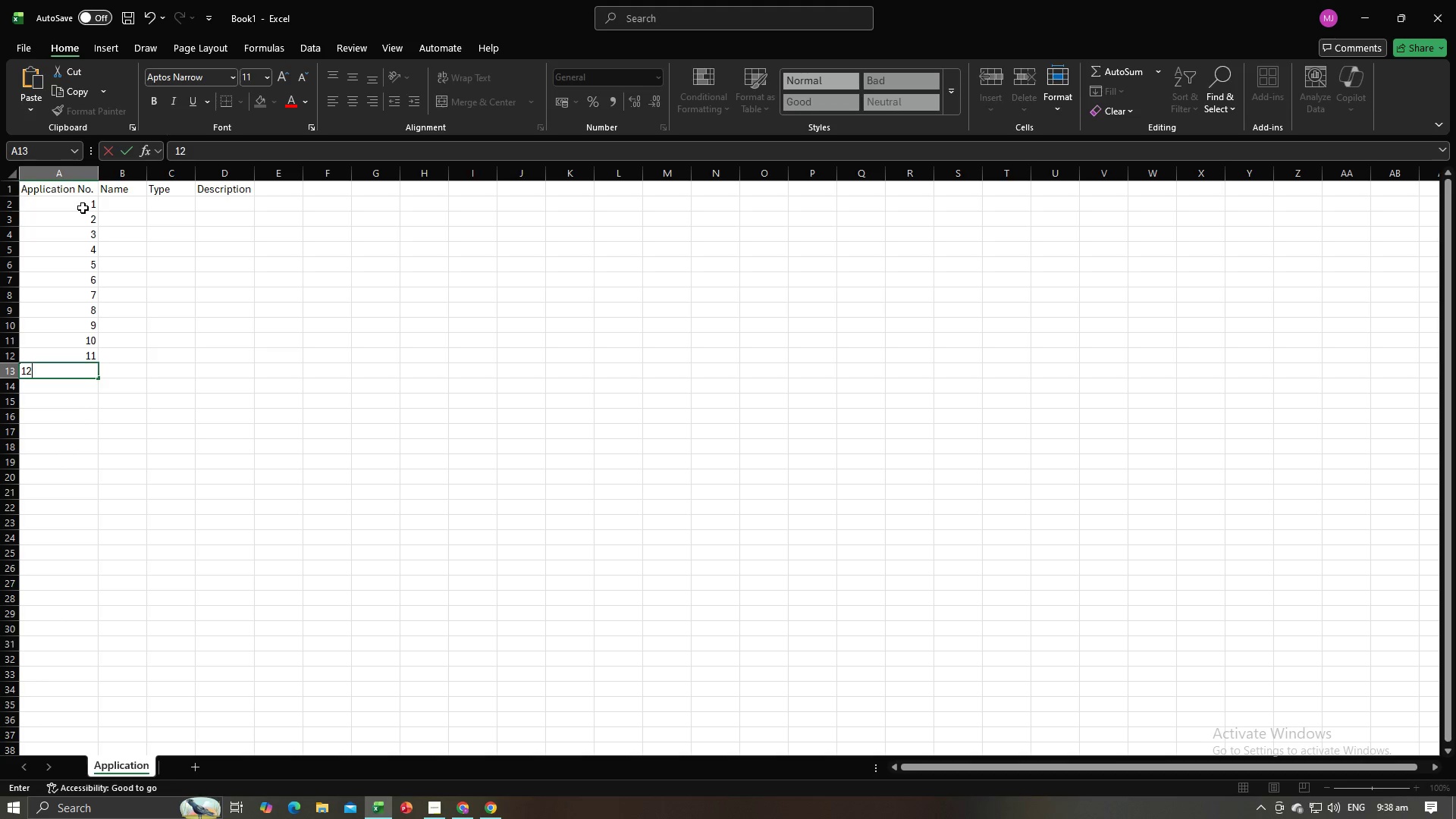 
key(NumpadEnter)
 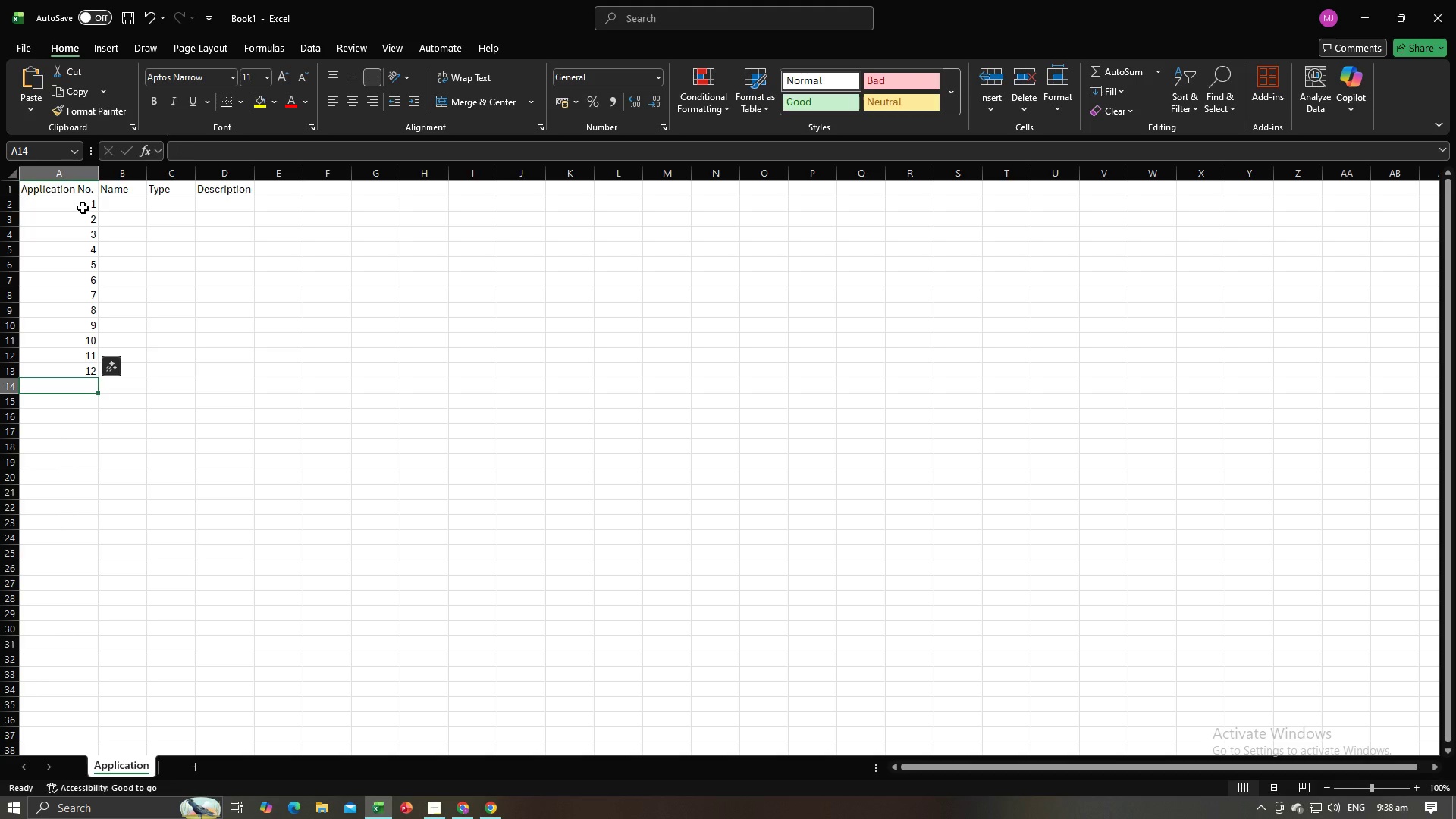 
key(Numpad1)
 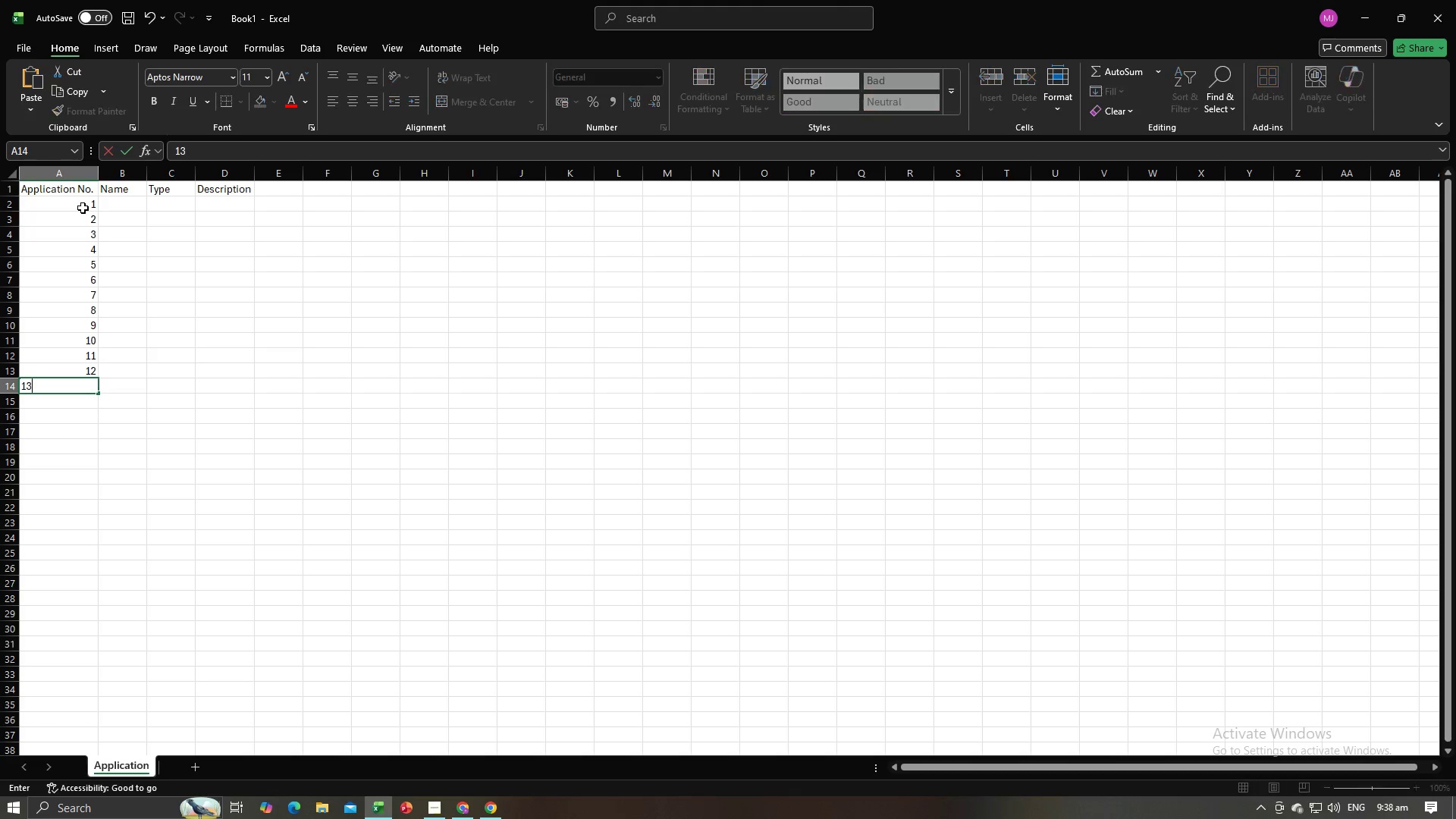 
key(Numpad3)
 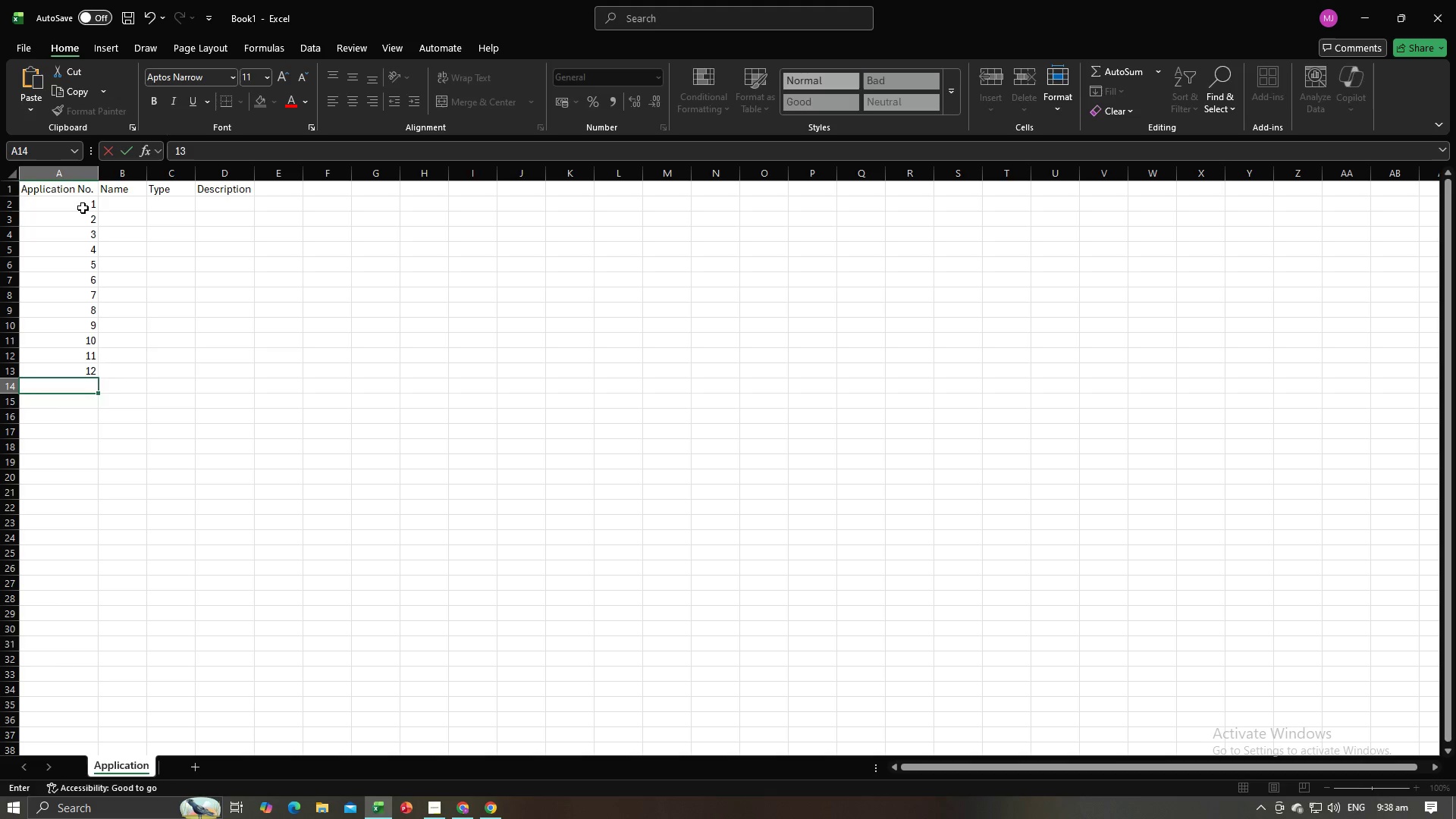 
key(NumpadEnter)
 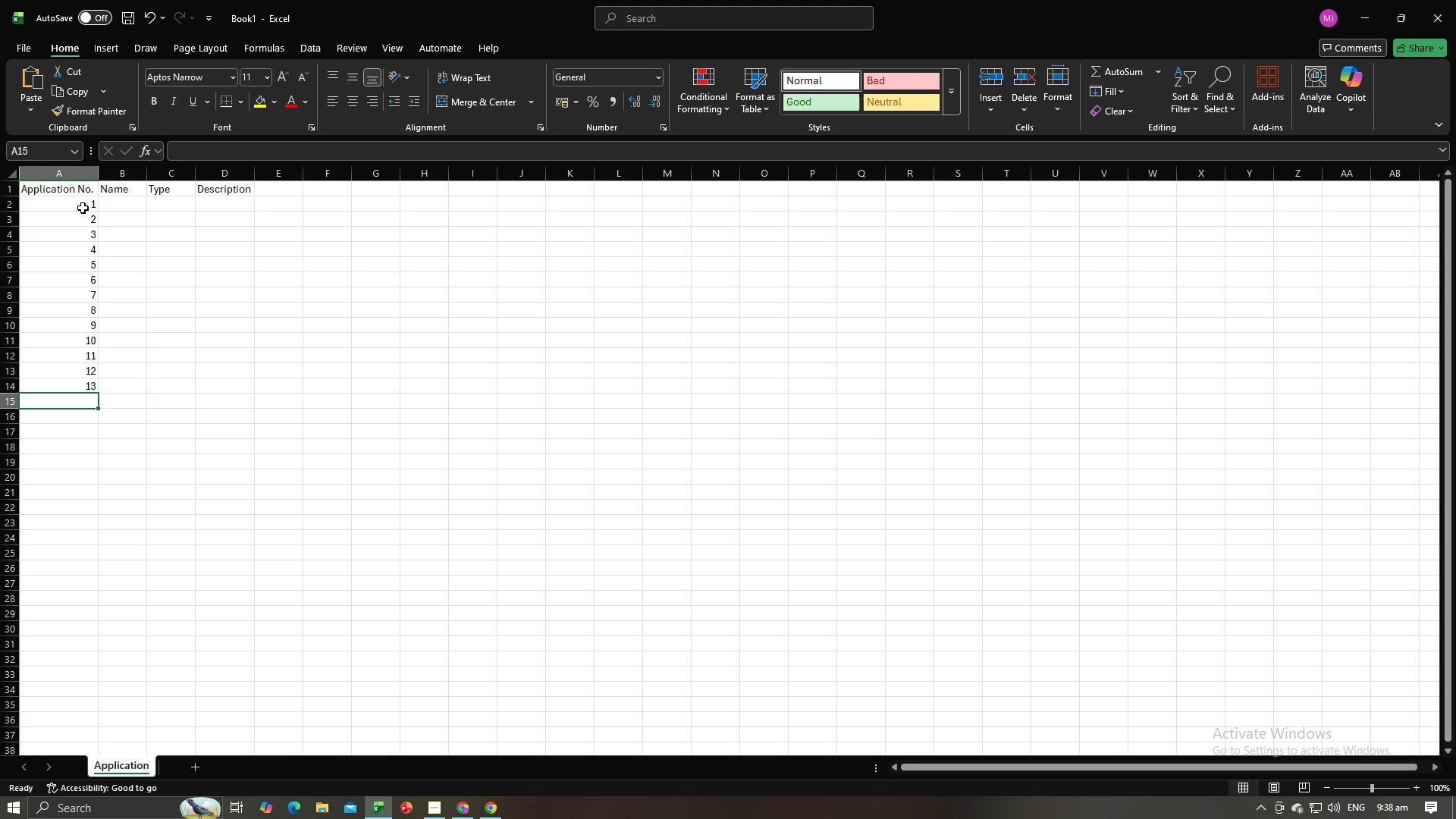 
key(Numpad1)
 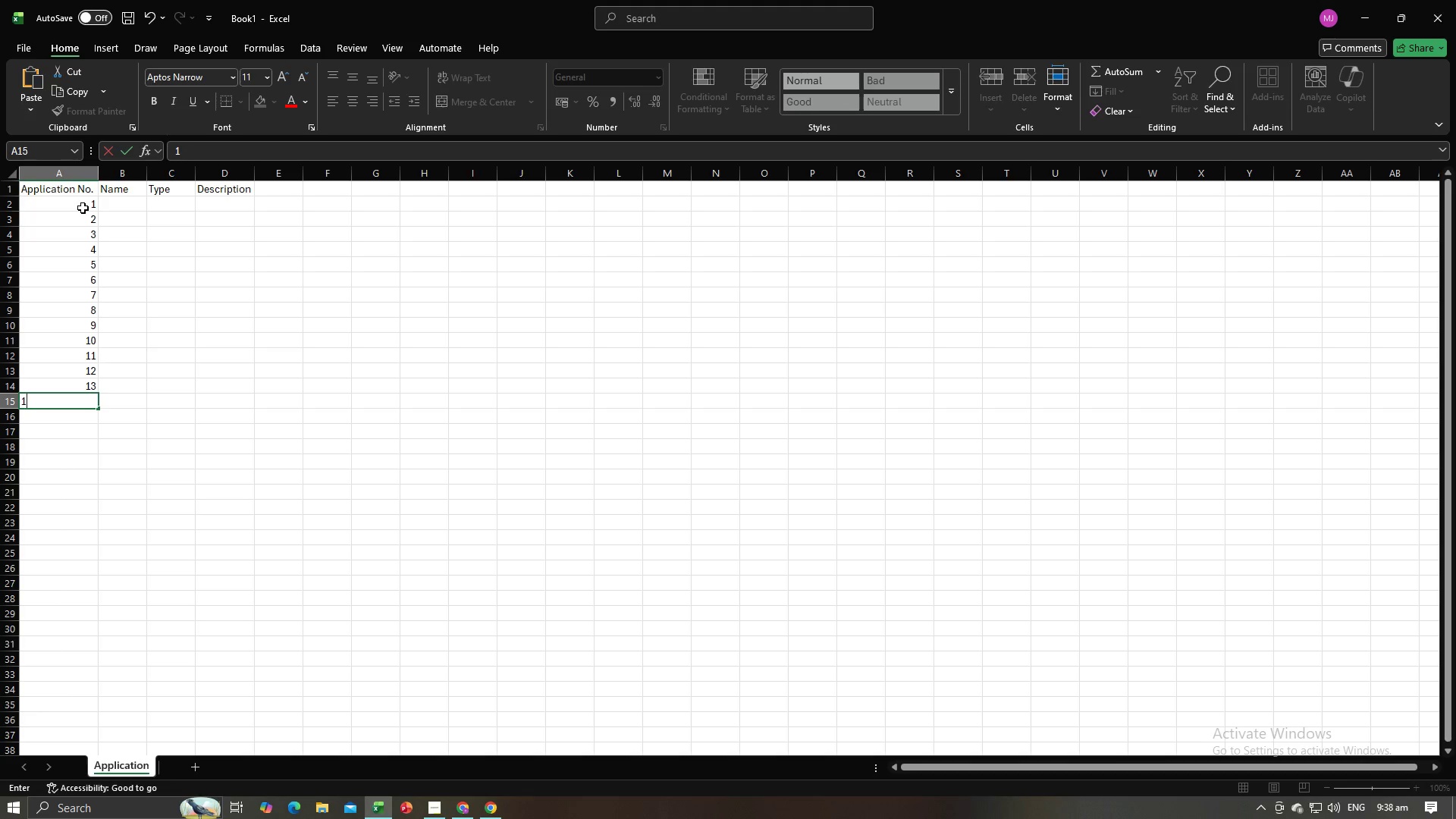 
key(Numpad4)
 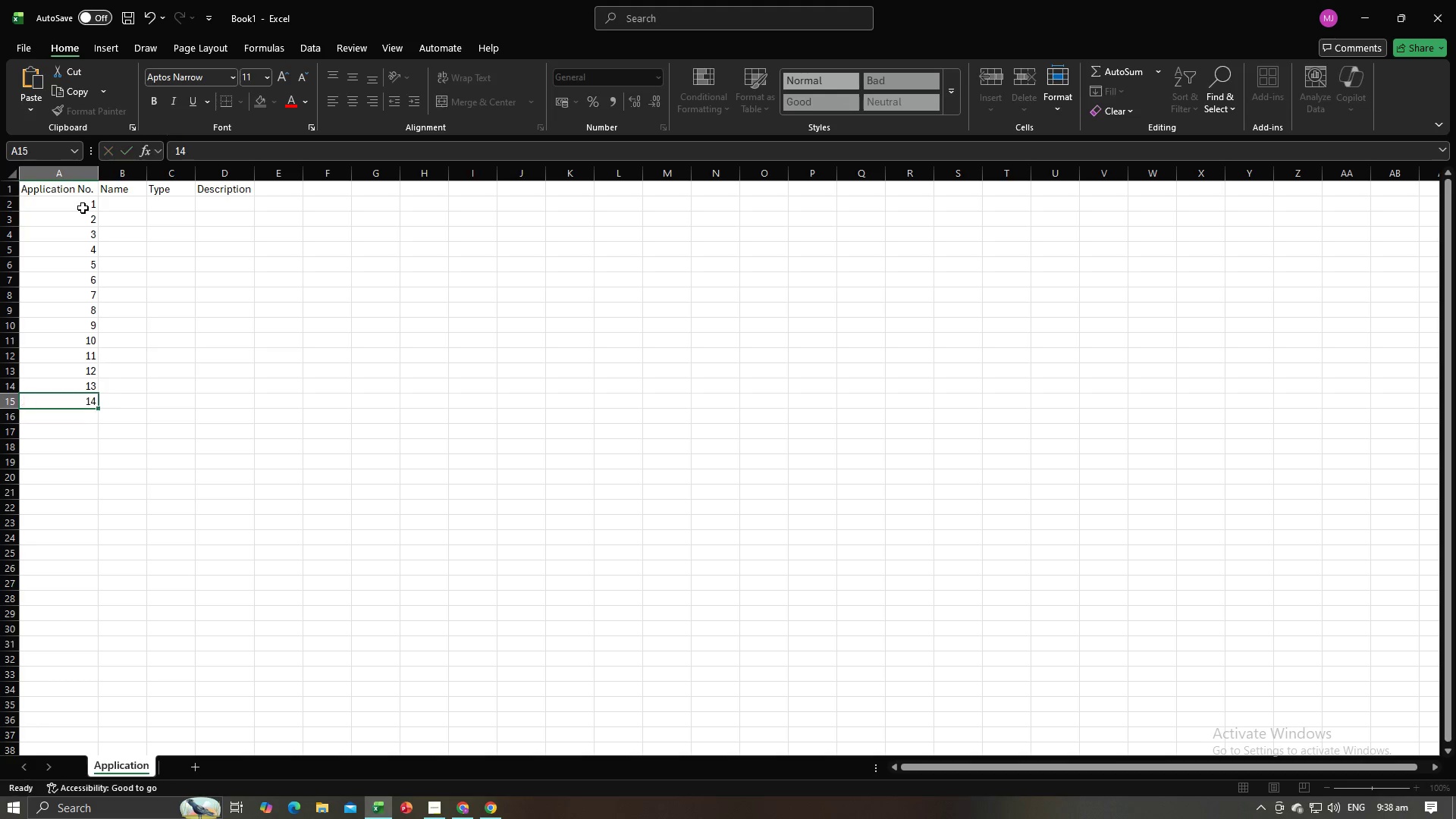 
key(NumpadEnter)
 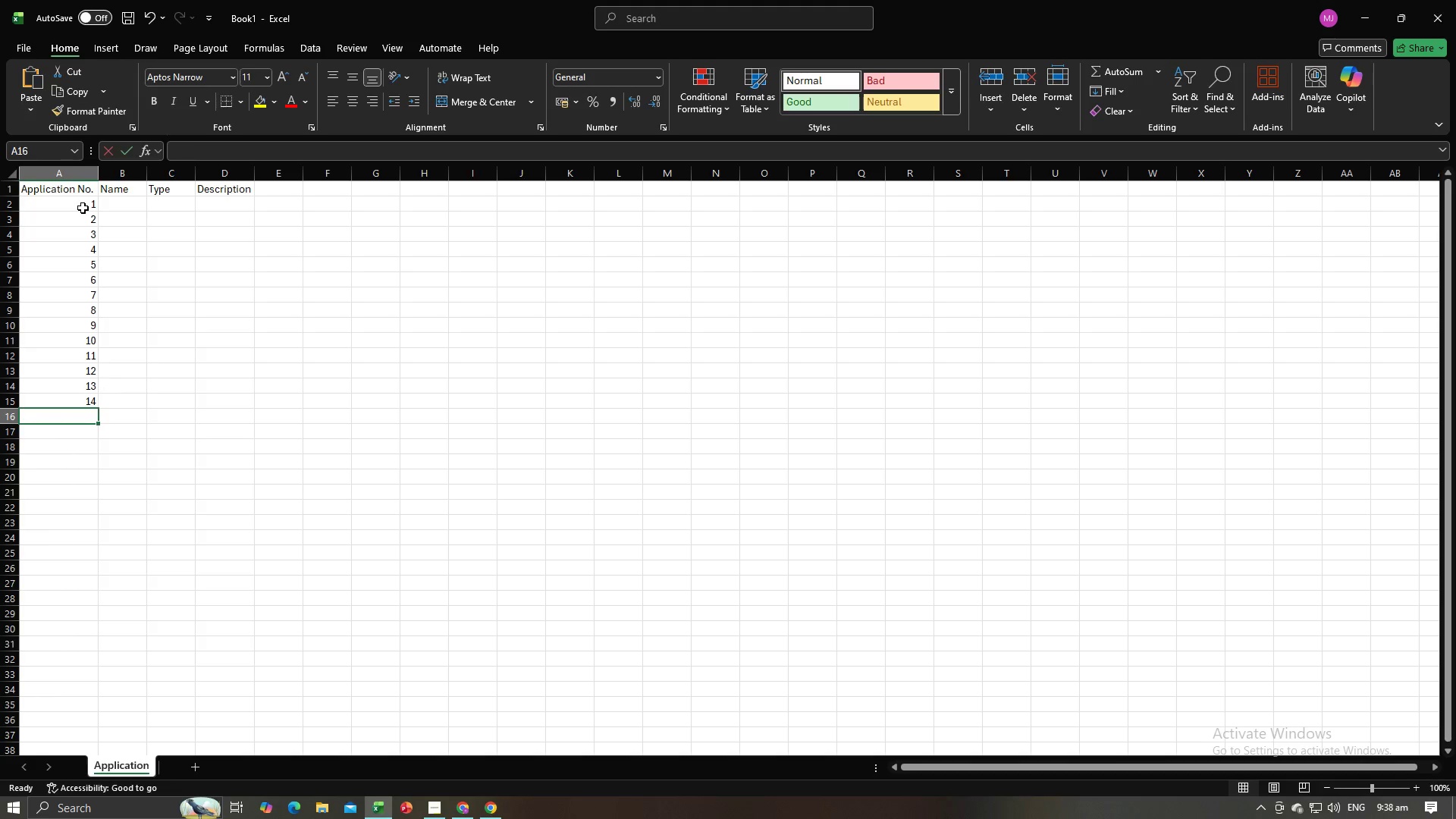 
key(Numpad1)
 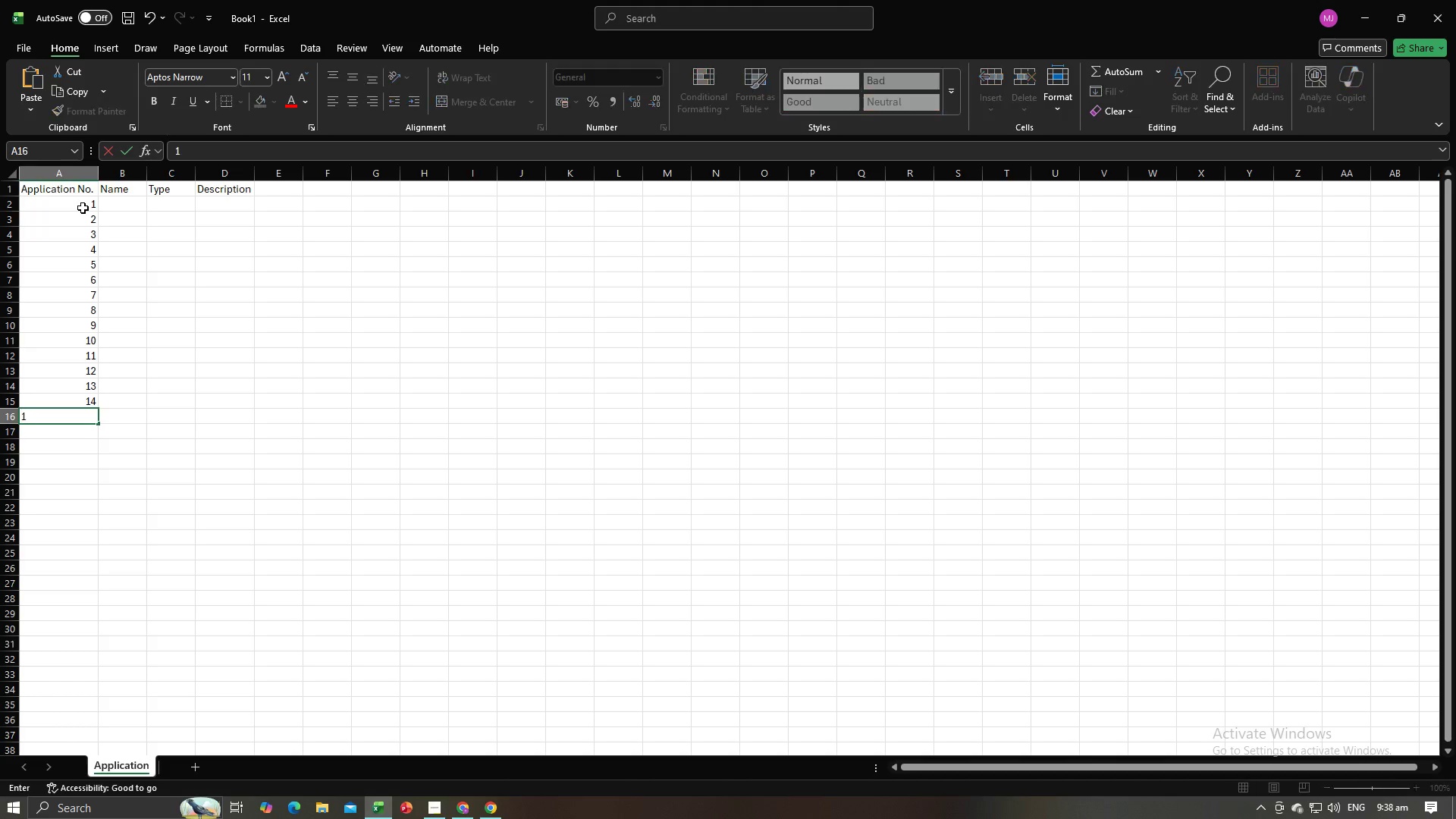 
key(Numpad5)
 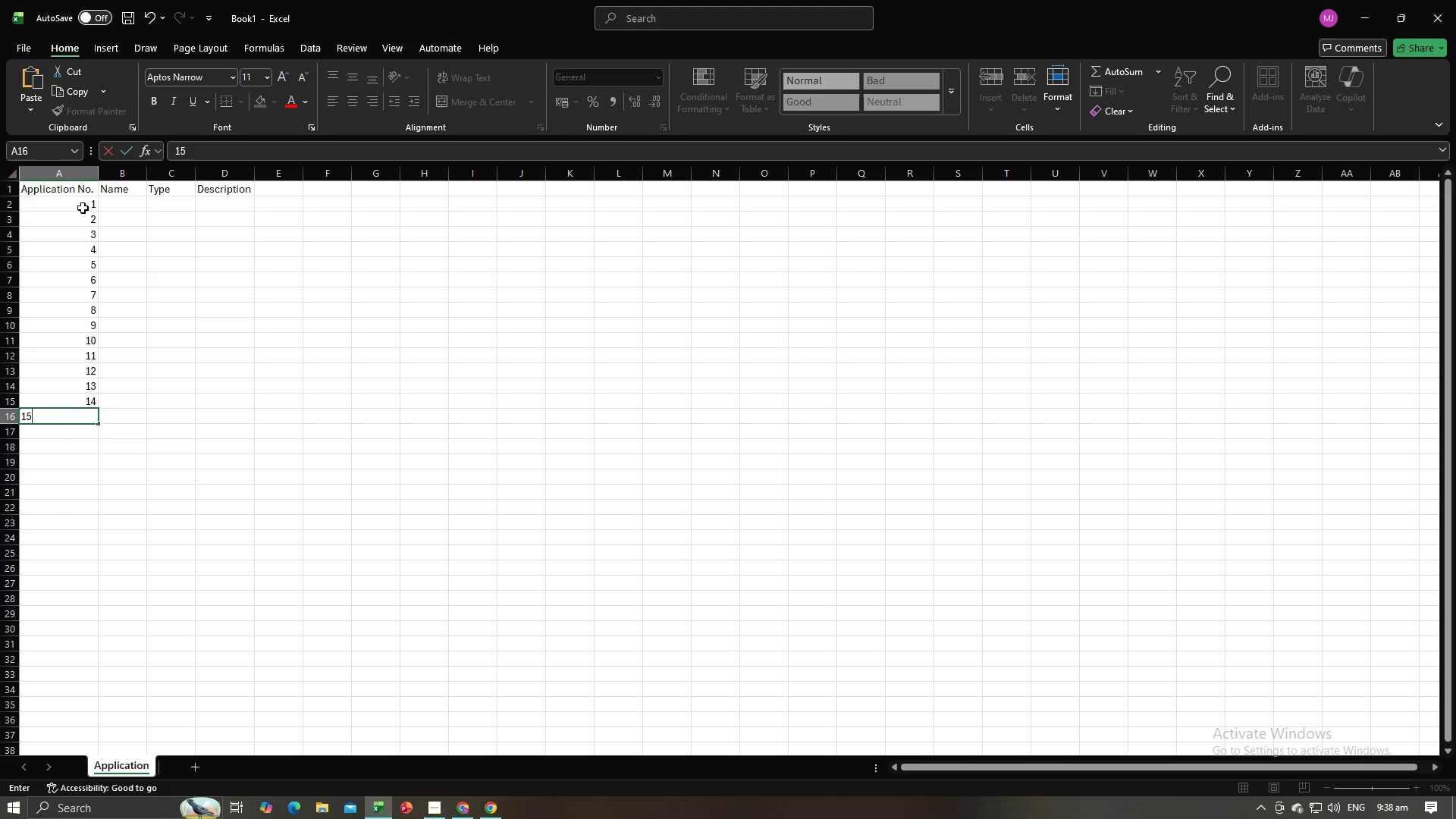 
key(NumpadEnter)
 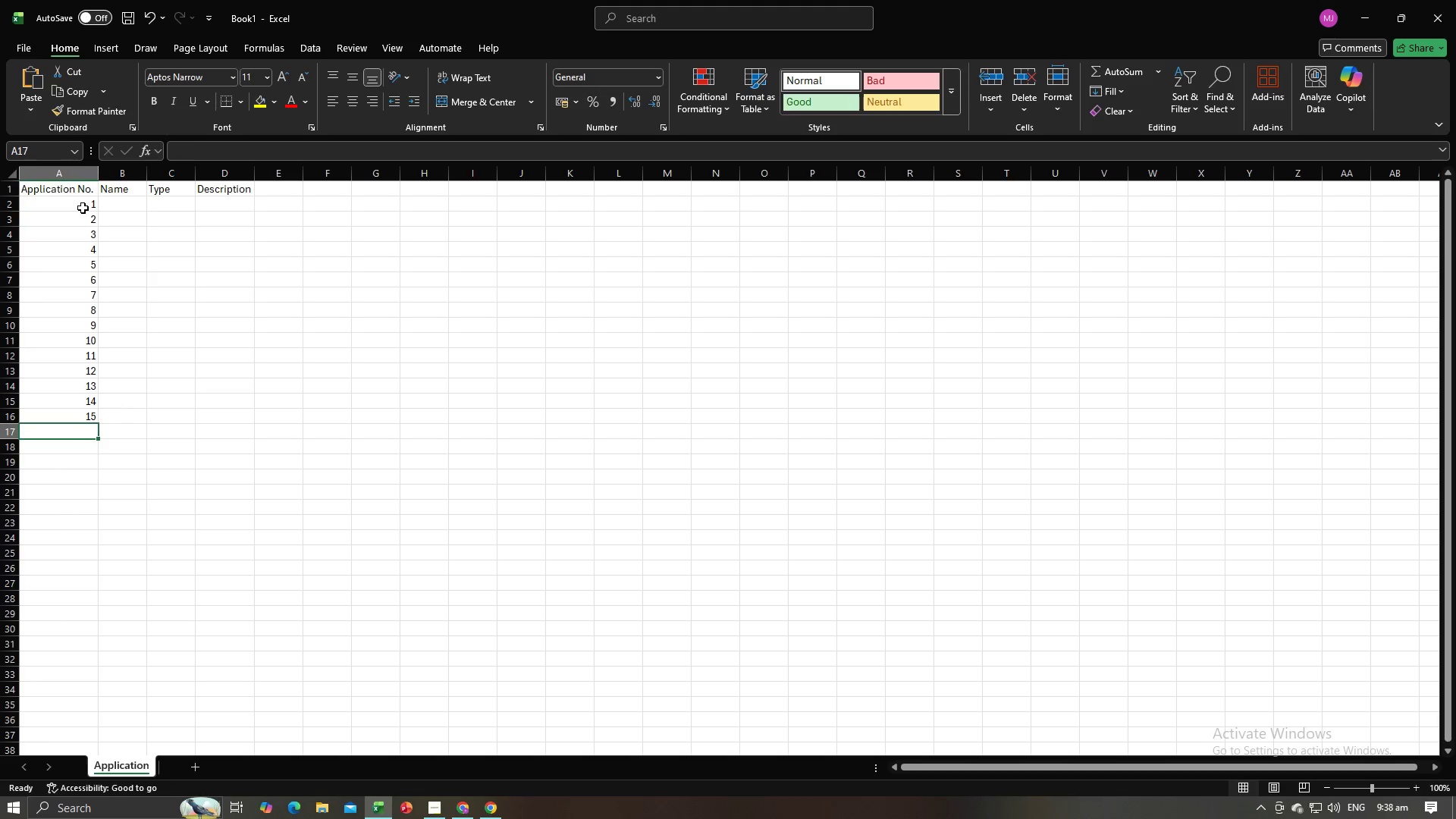 
key(Numpad1)
 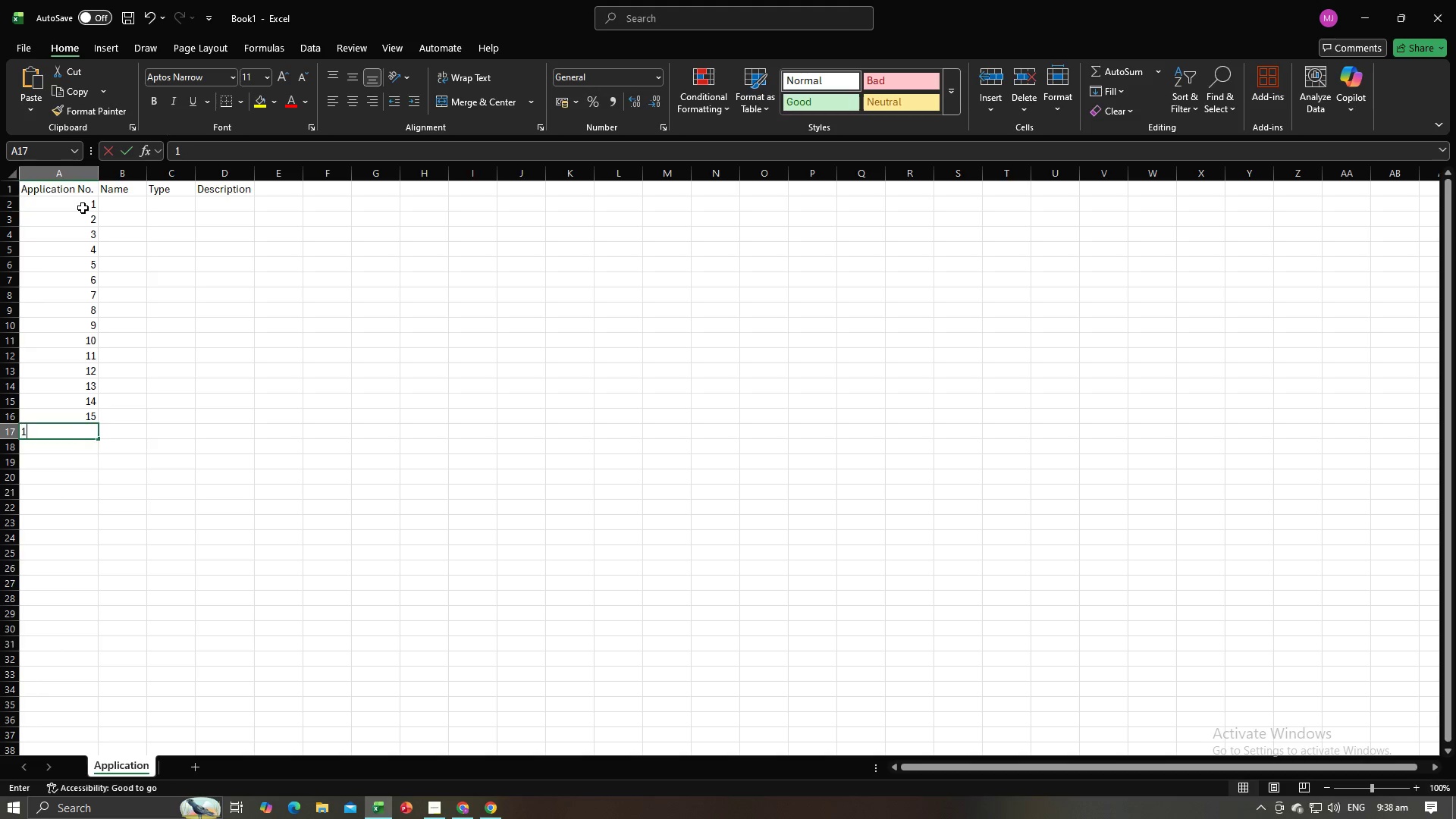 
key(Numpad6)
 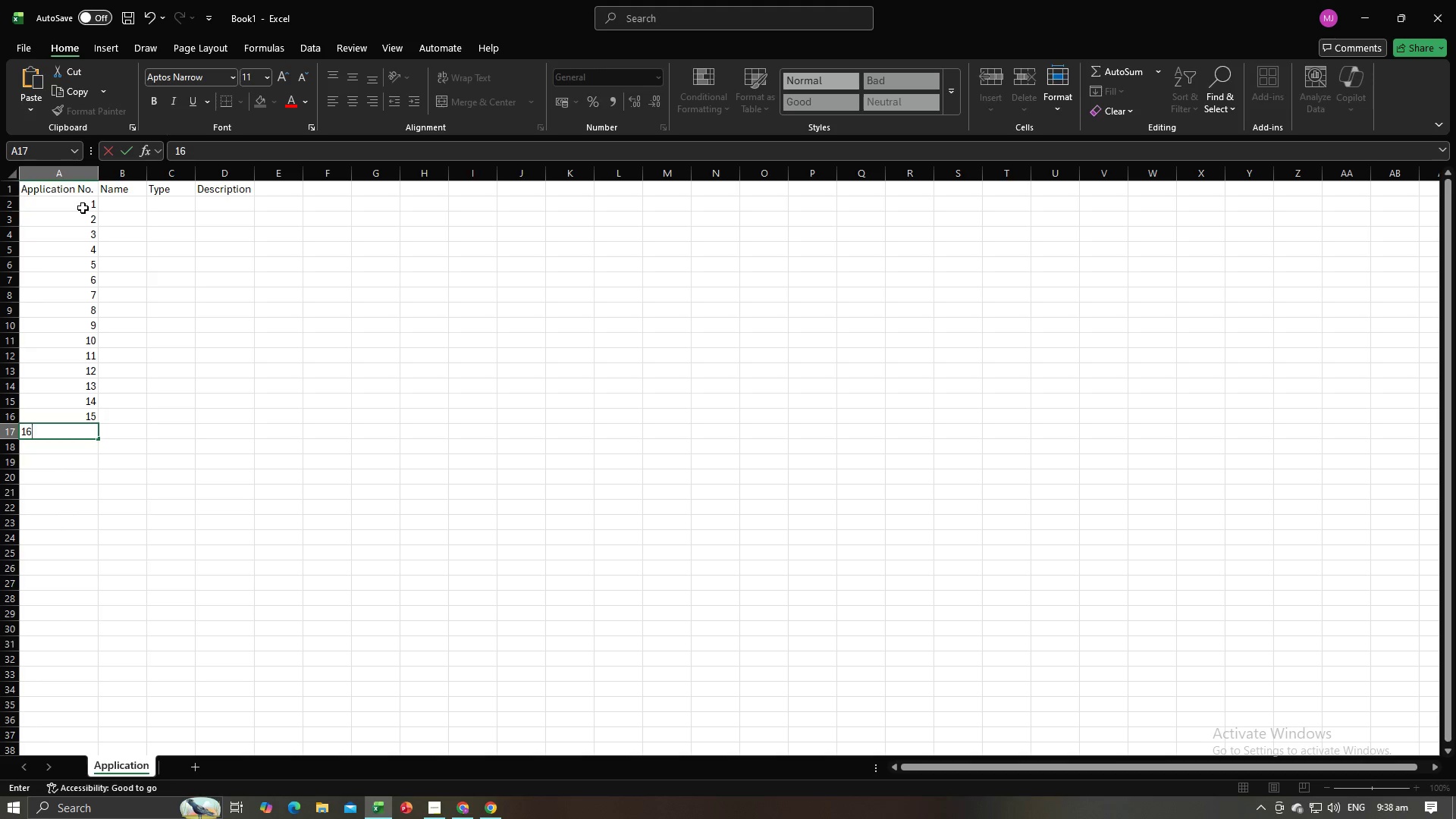 
key(NumpadEnter)
 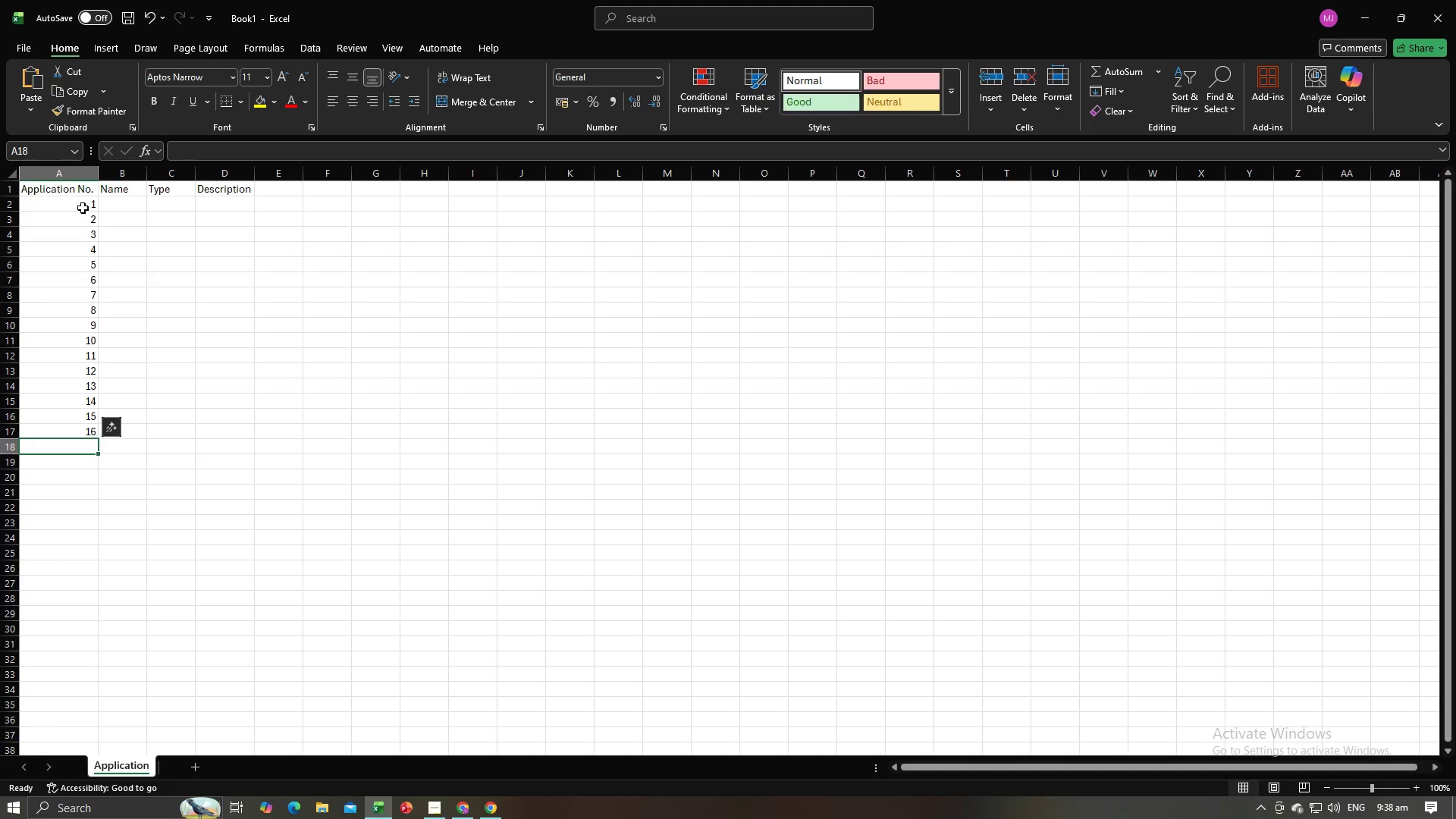 
key(Numpad1)
 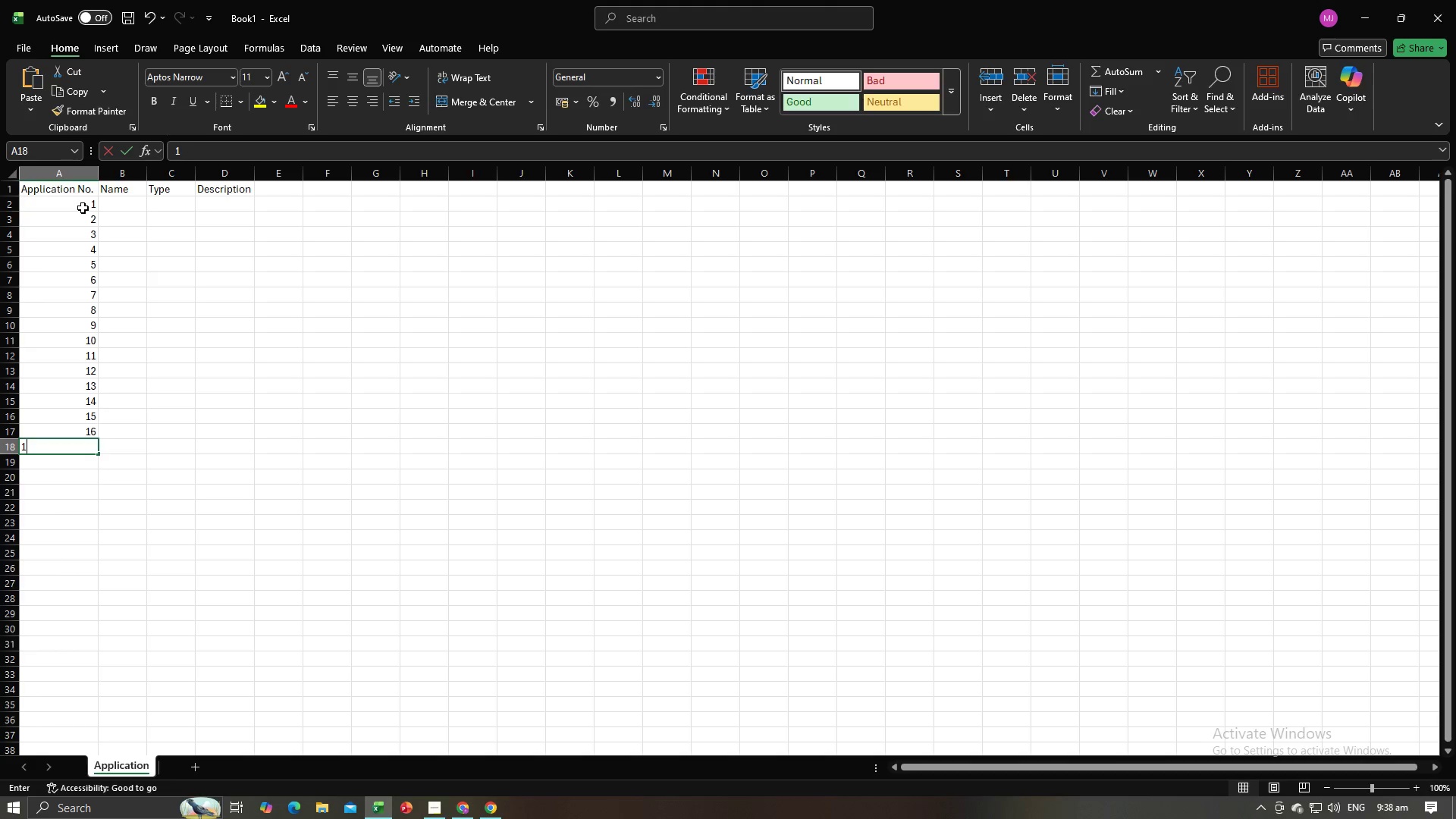 
key(Numpad7)
 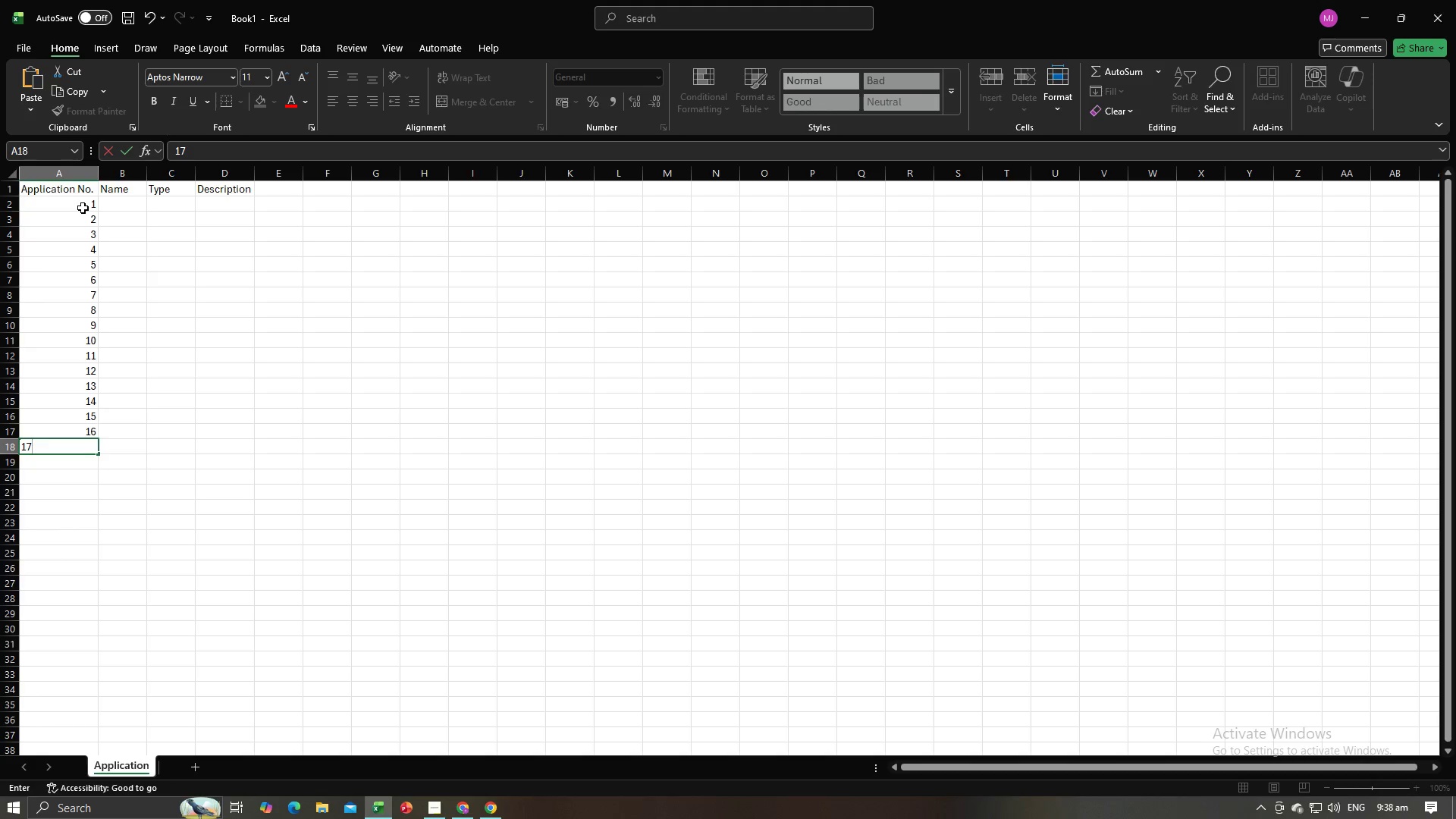 
key(NumpadEnter)
 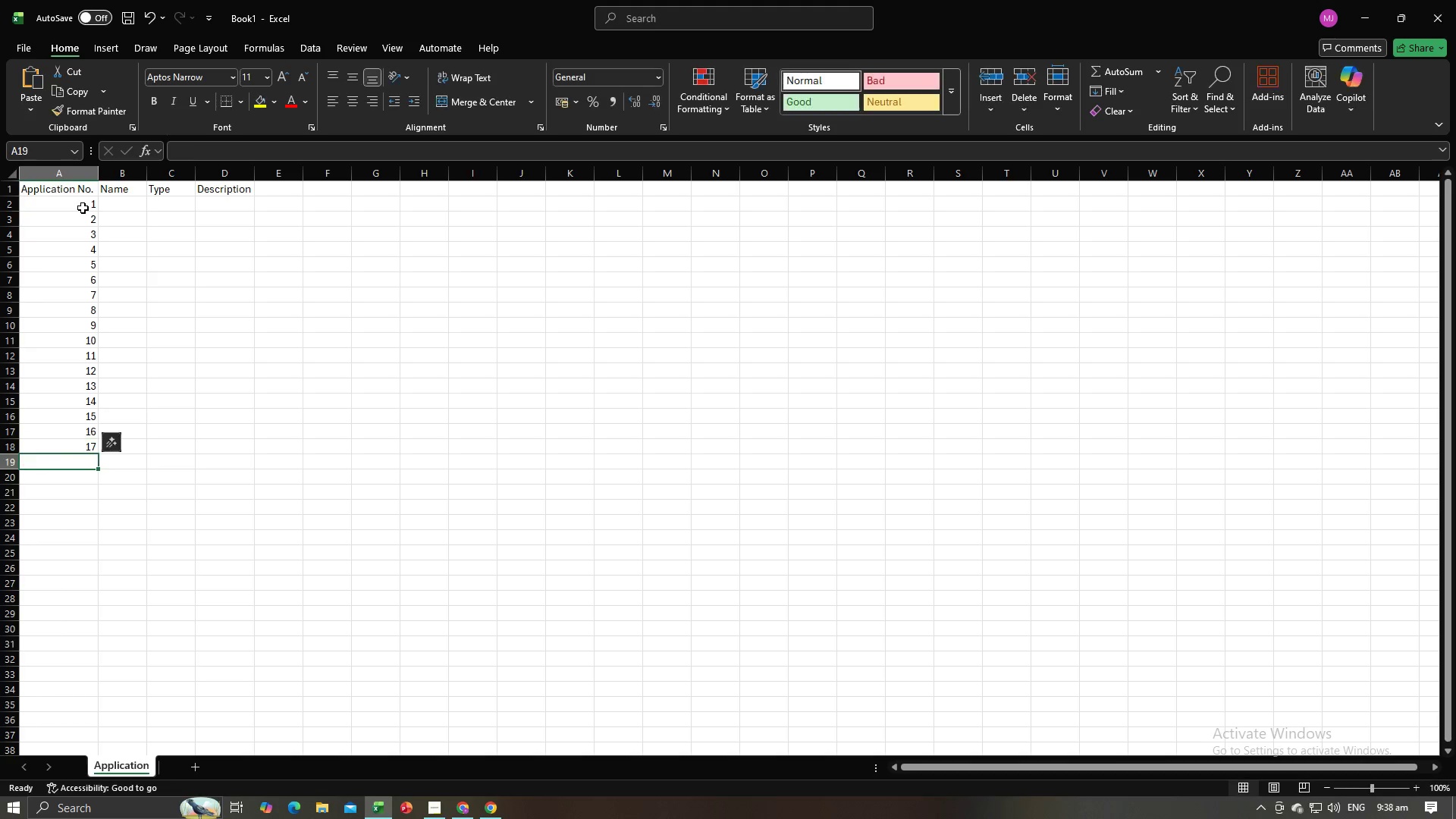 
key(Numpad1)
 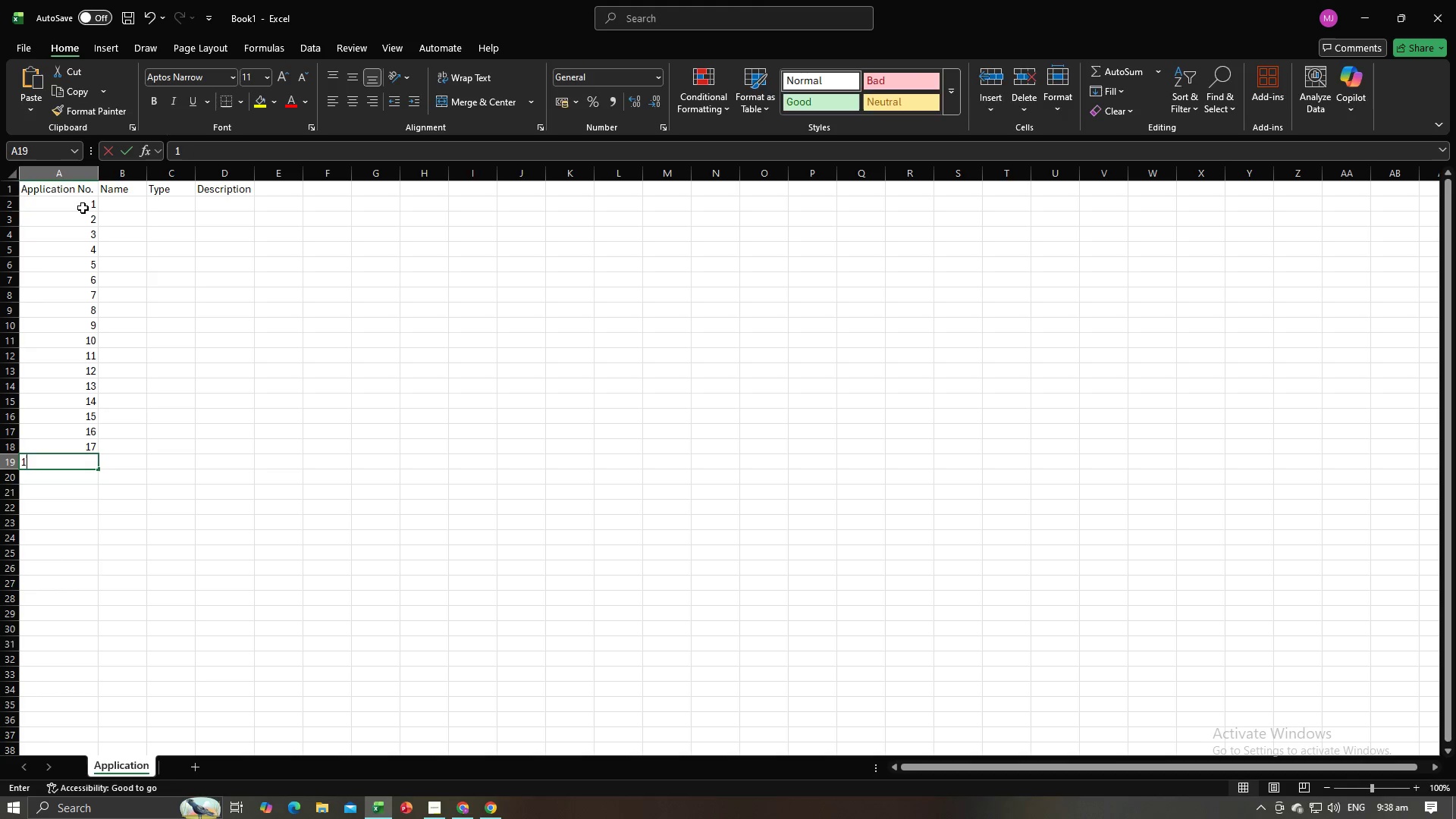 
key(Numpad8)
 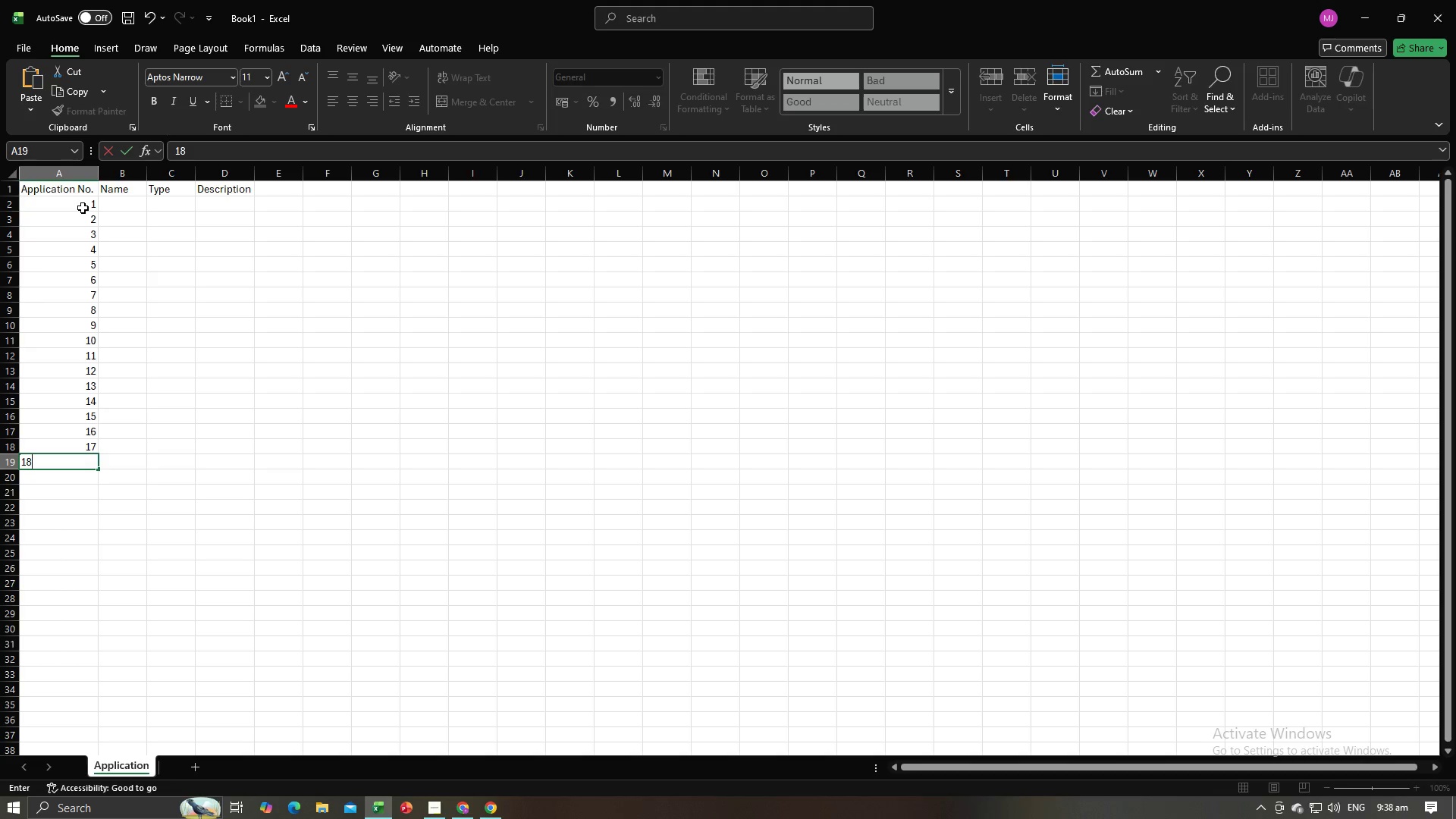 
key(NumpadEnter)
 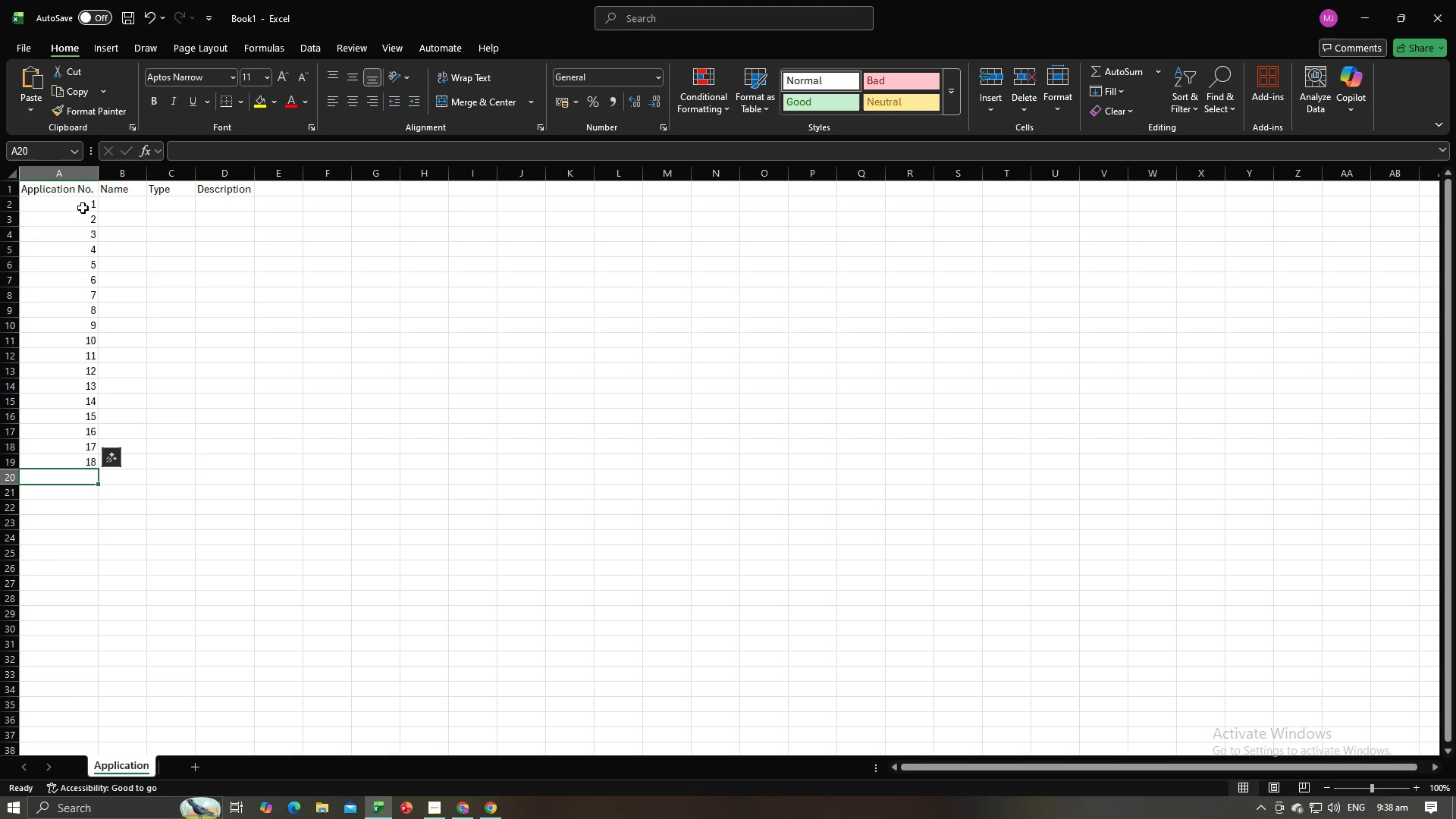 
key(Numpad1)
 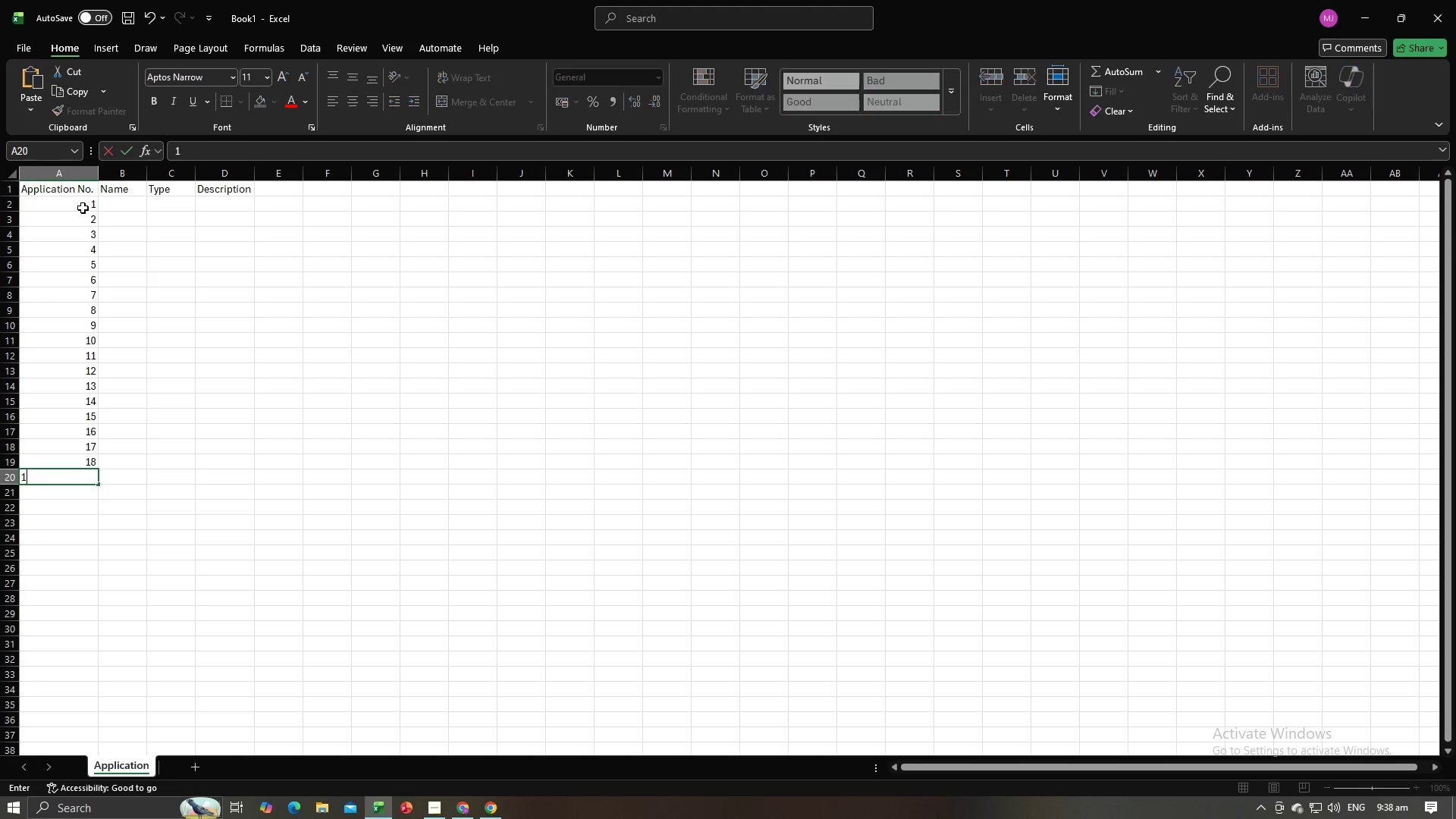 
key(Numpad9)
 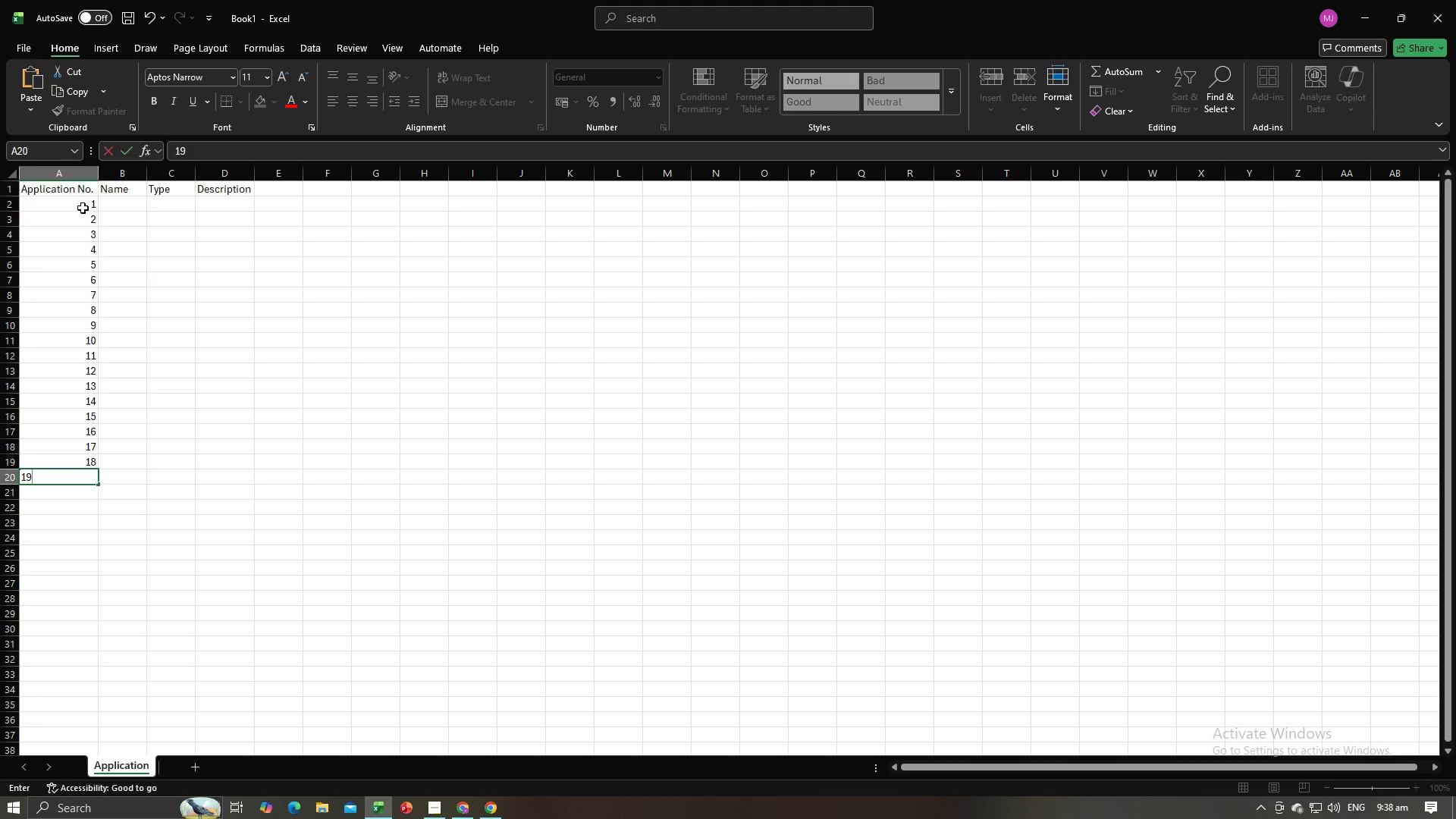 
key(NumpadEnter)
 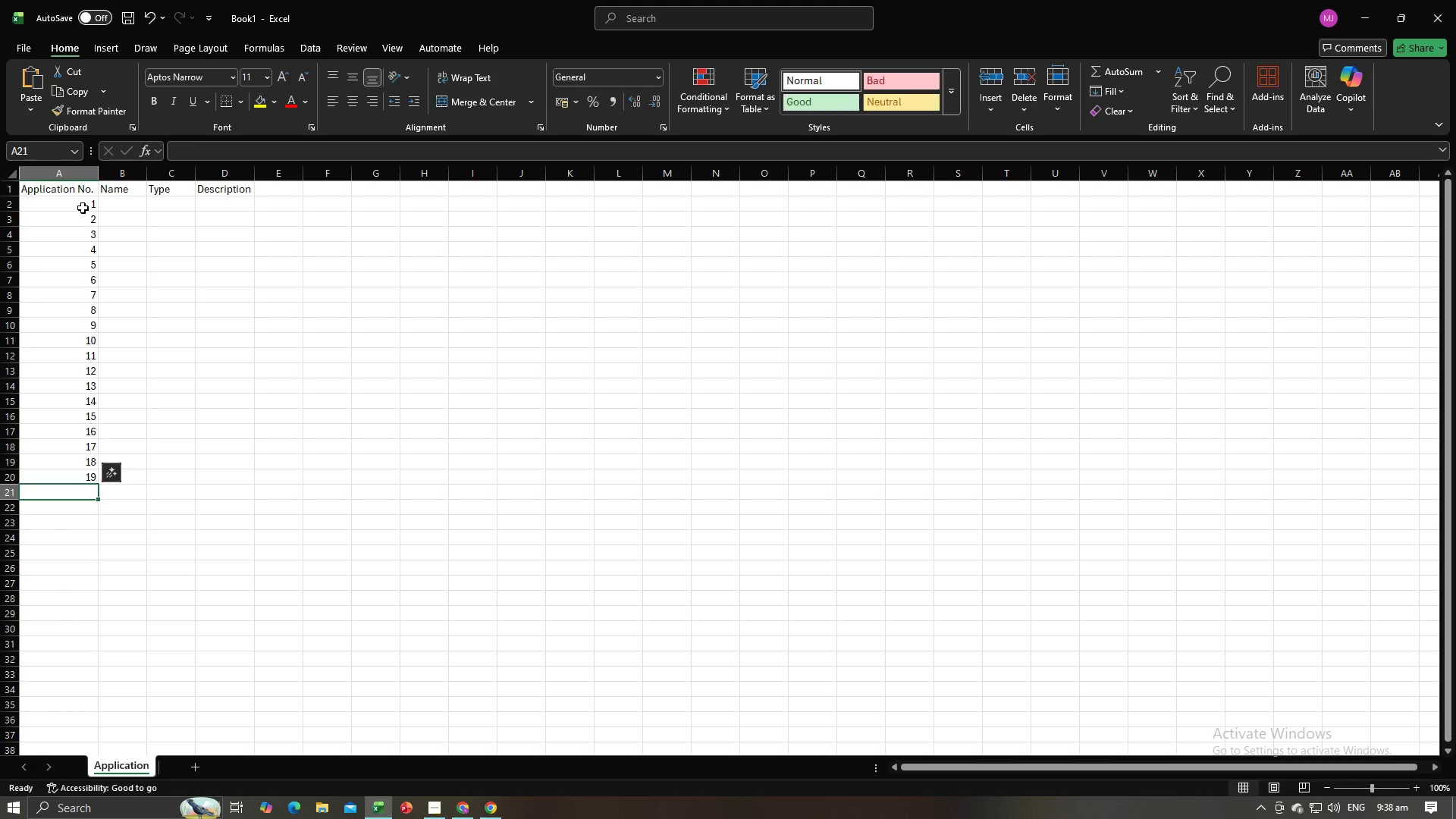 
key(Numpad2)
 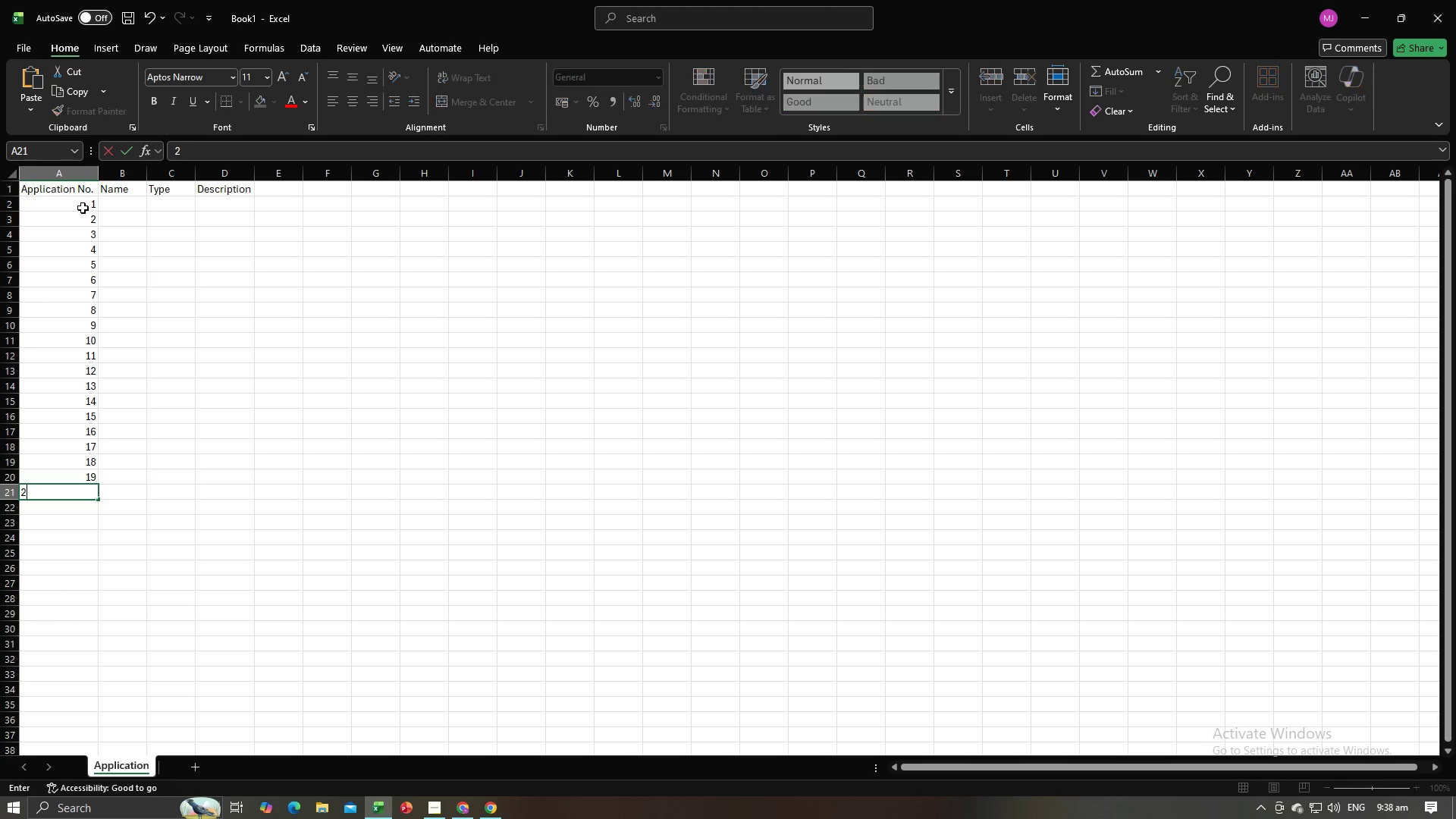 
key(Numpad0)
 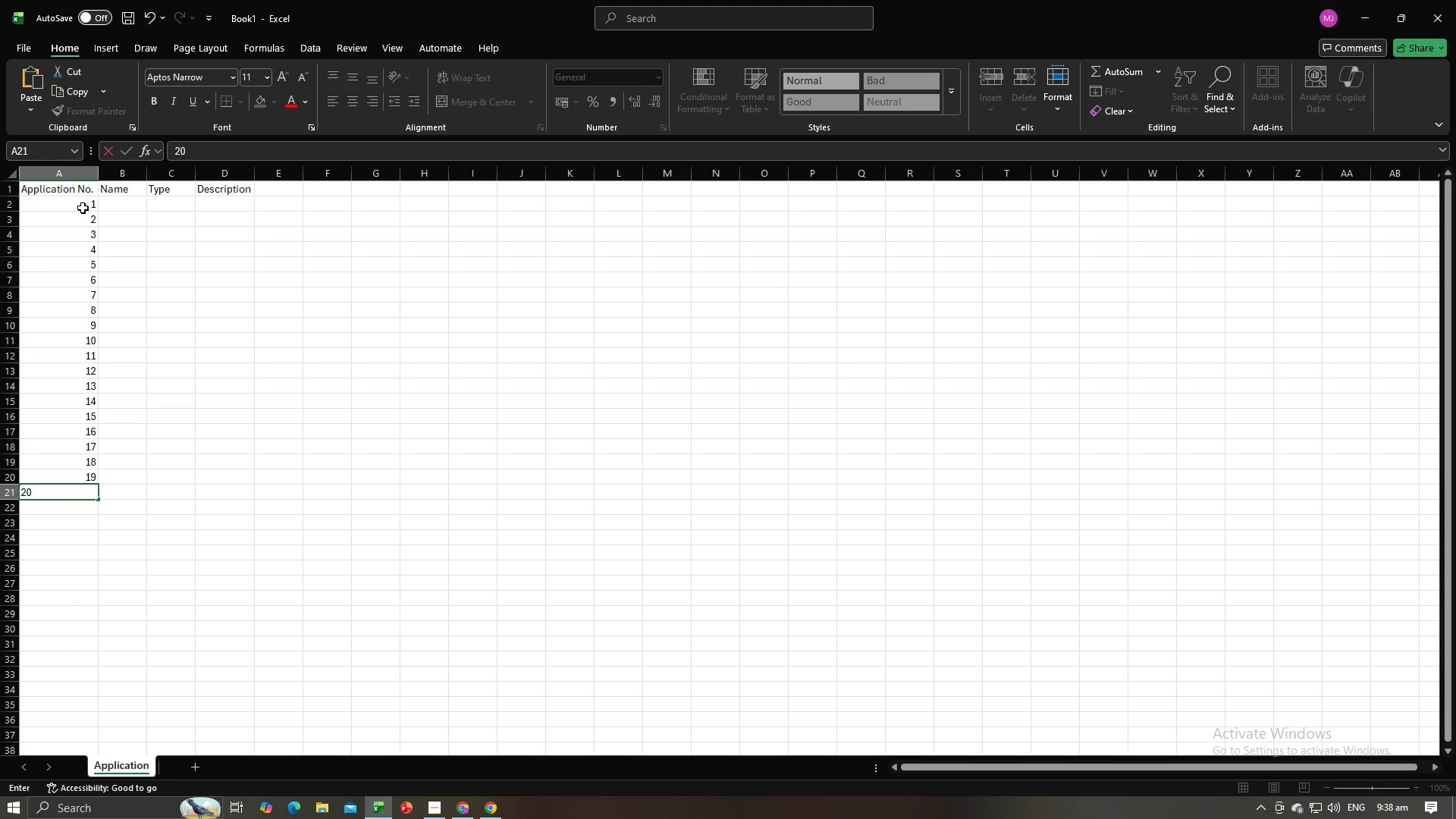 
key(NumpadEnter)
 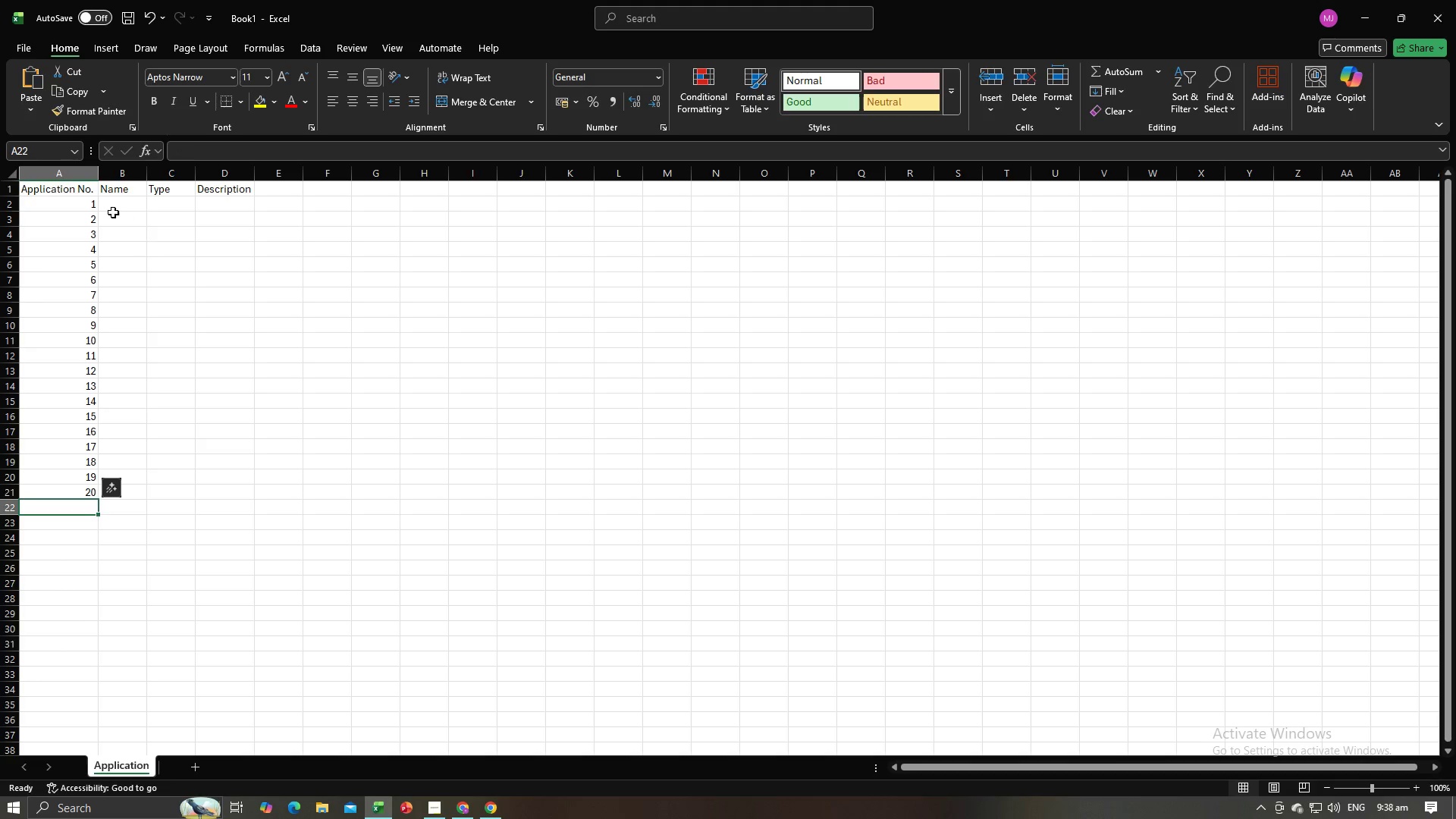 
left_click([111, 212])
 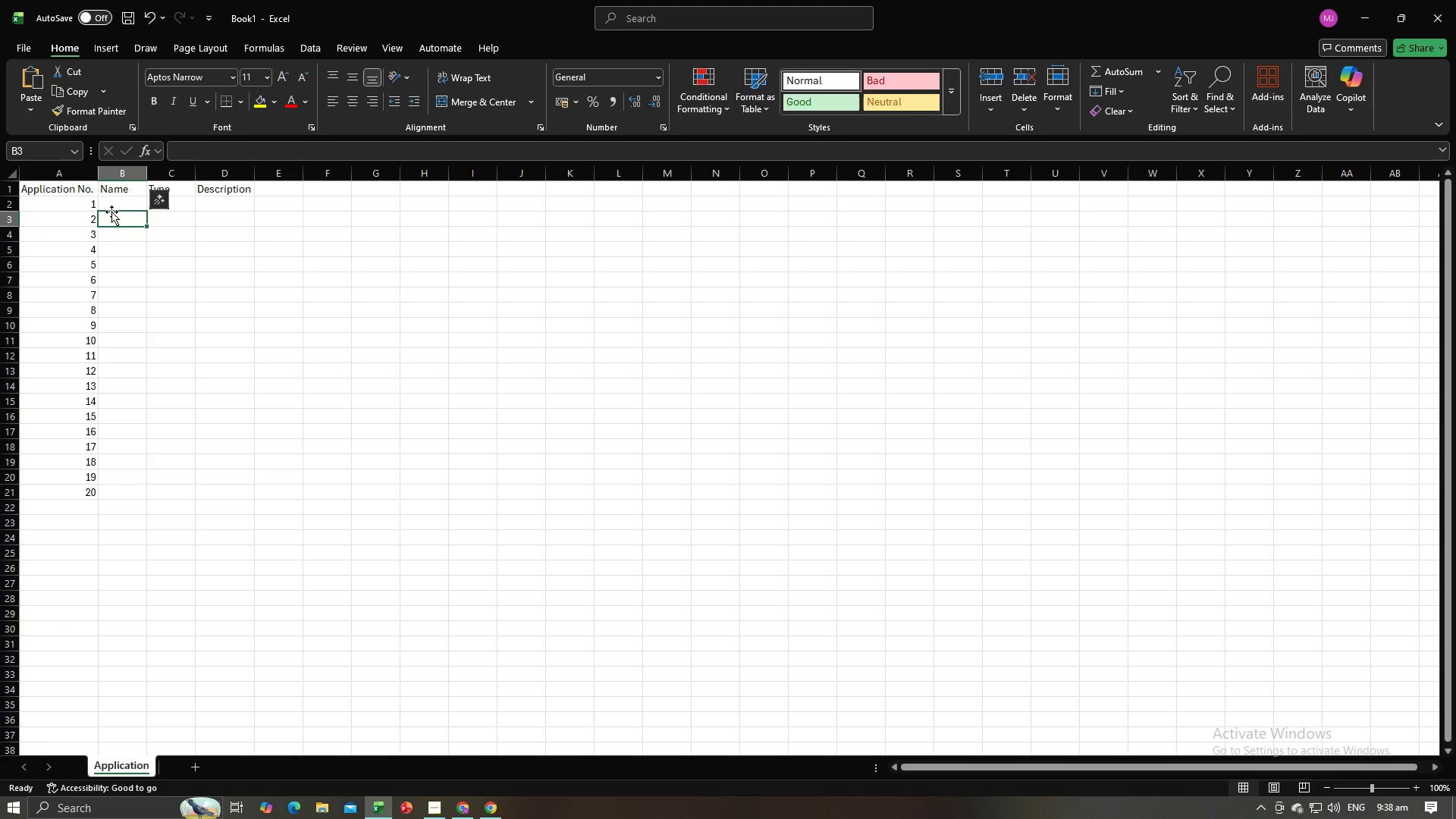 
key(Alt+AltLeft)
 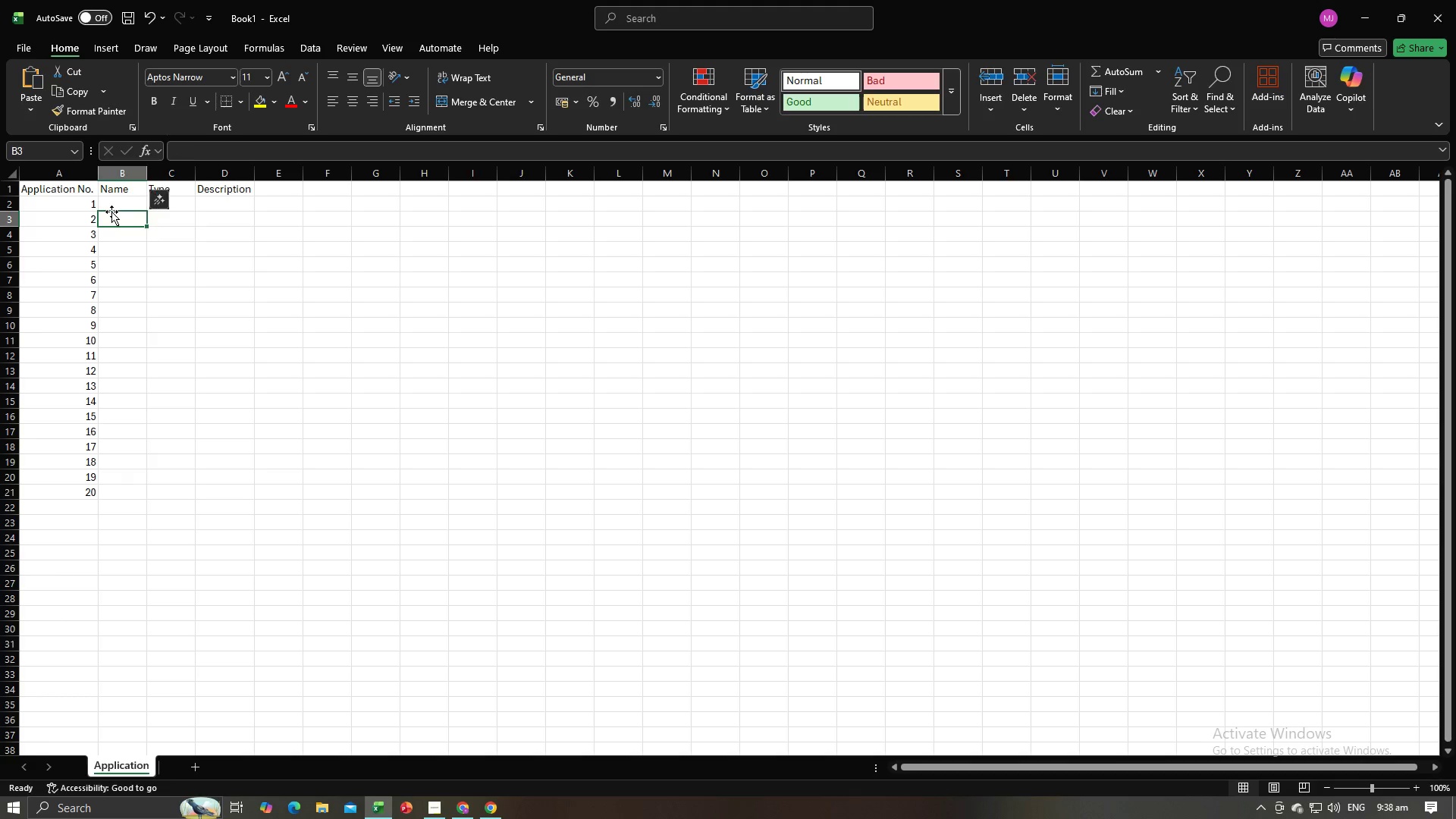 
key(Alt+Tab)
 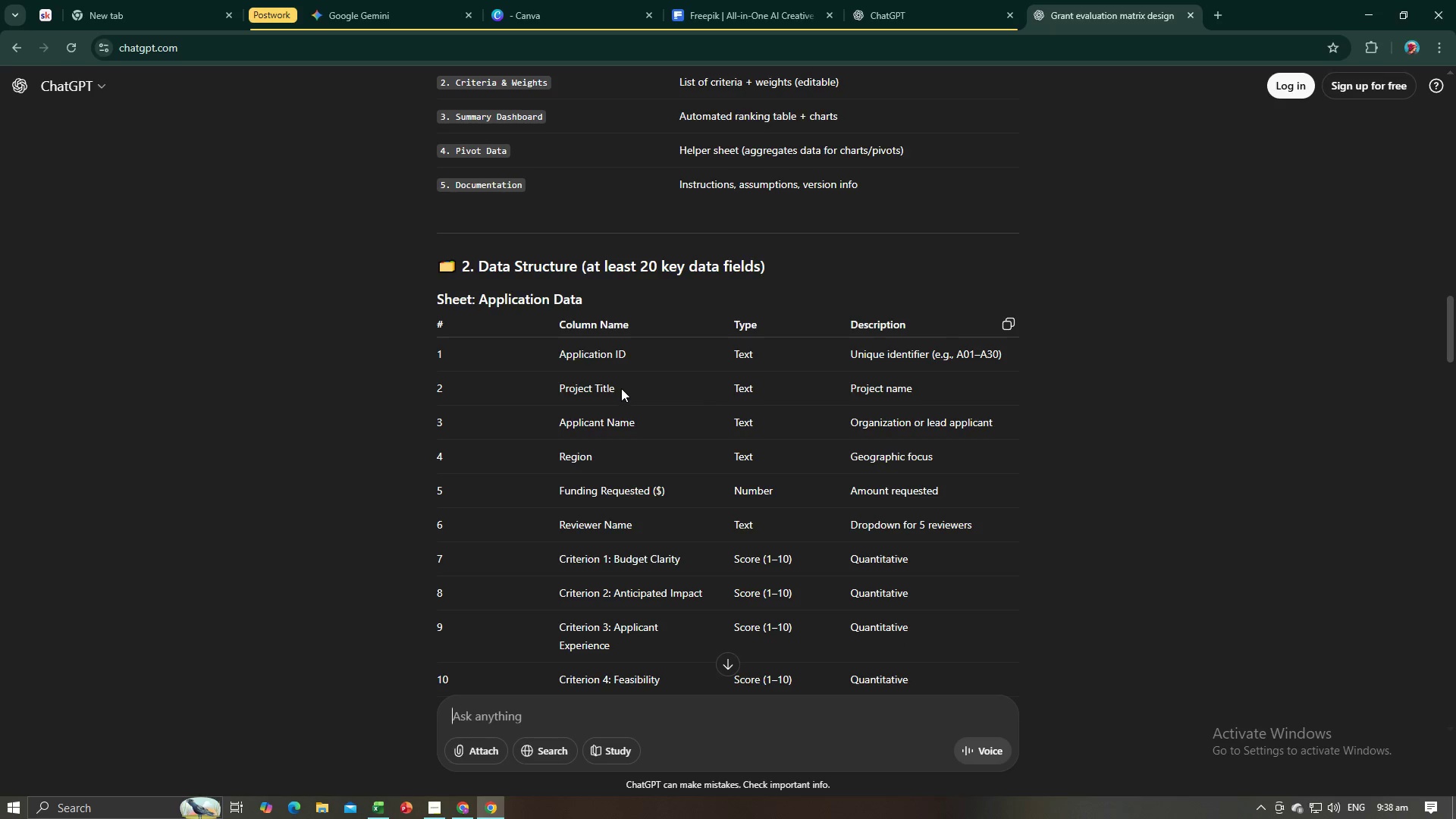 
wait(5.83)
 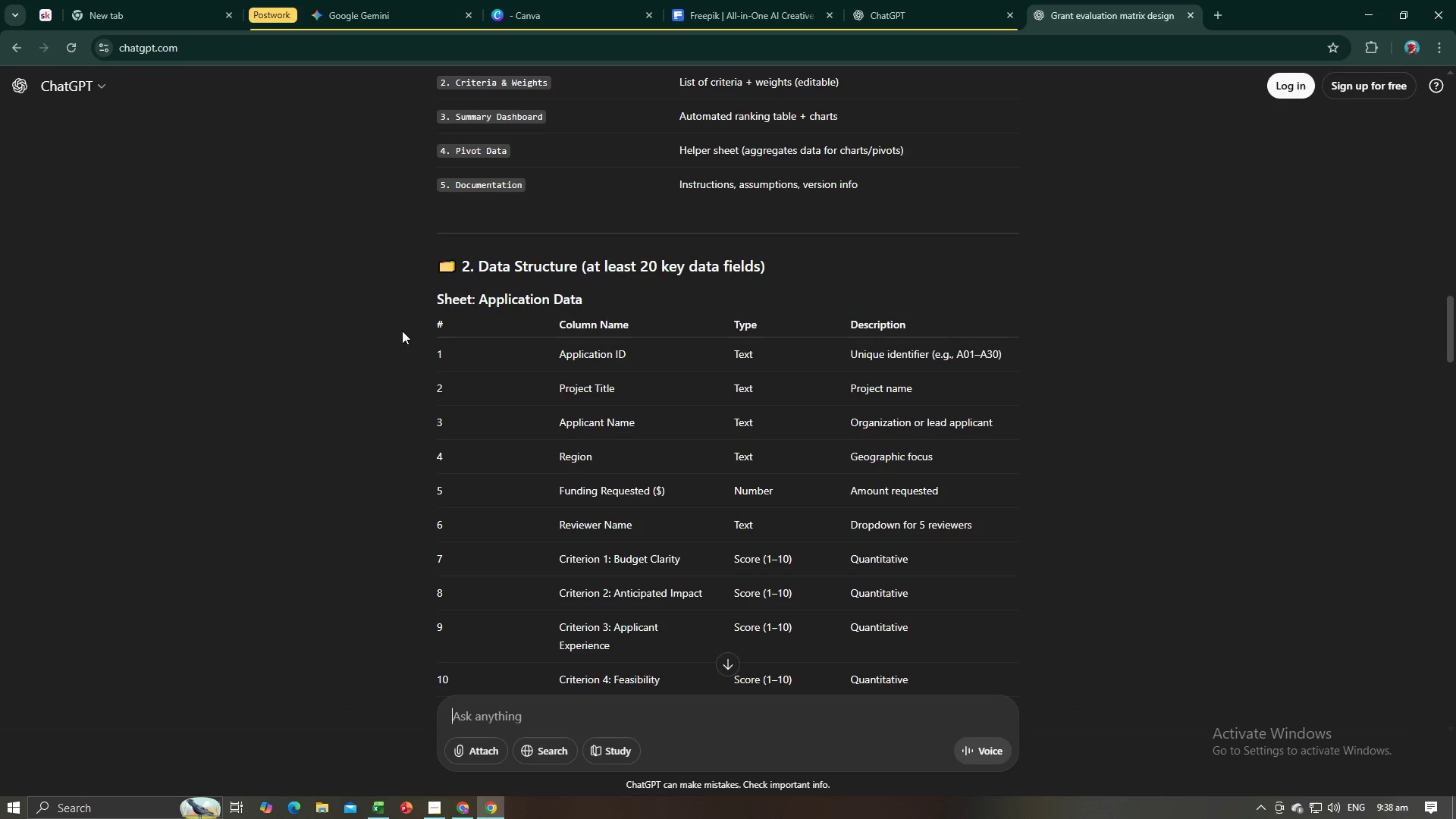 
scroll: coordinate [621, 388], scroll_direction: down, amount: 7.0
 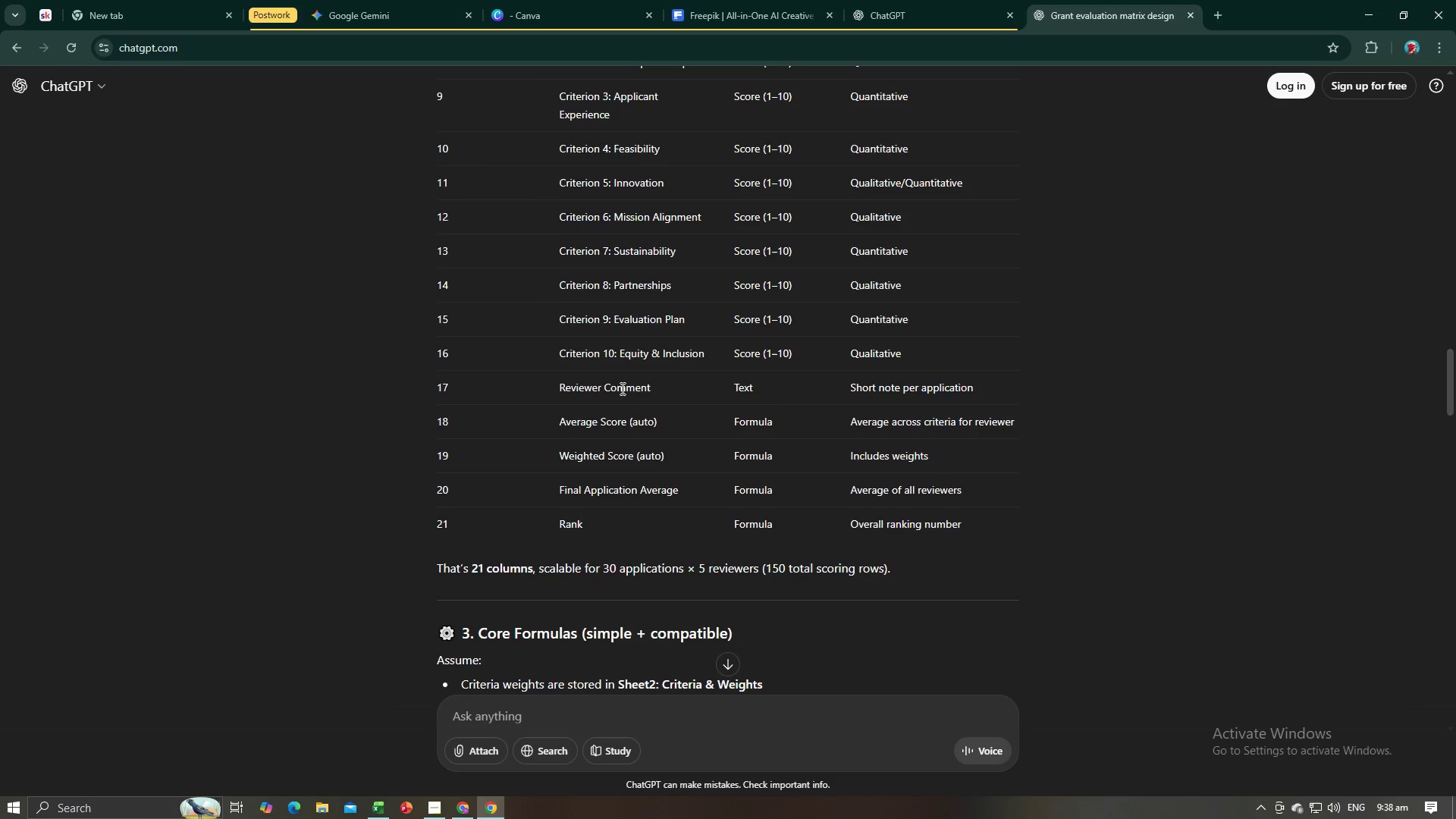 
scroll: coordinate [621, 388], scroll_direction: up, amount: 6.0
 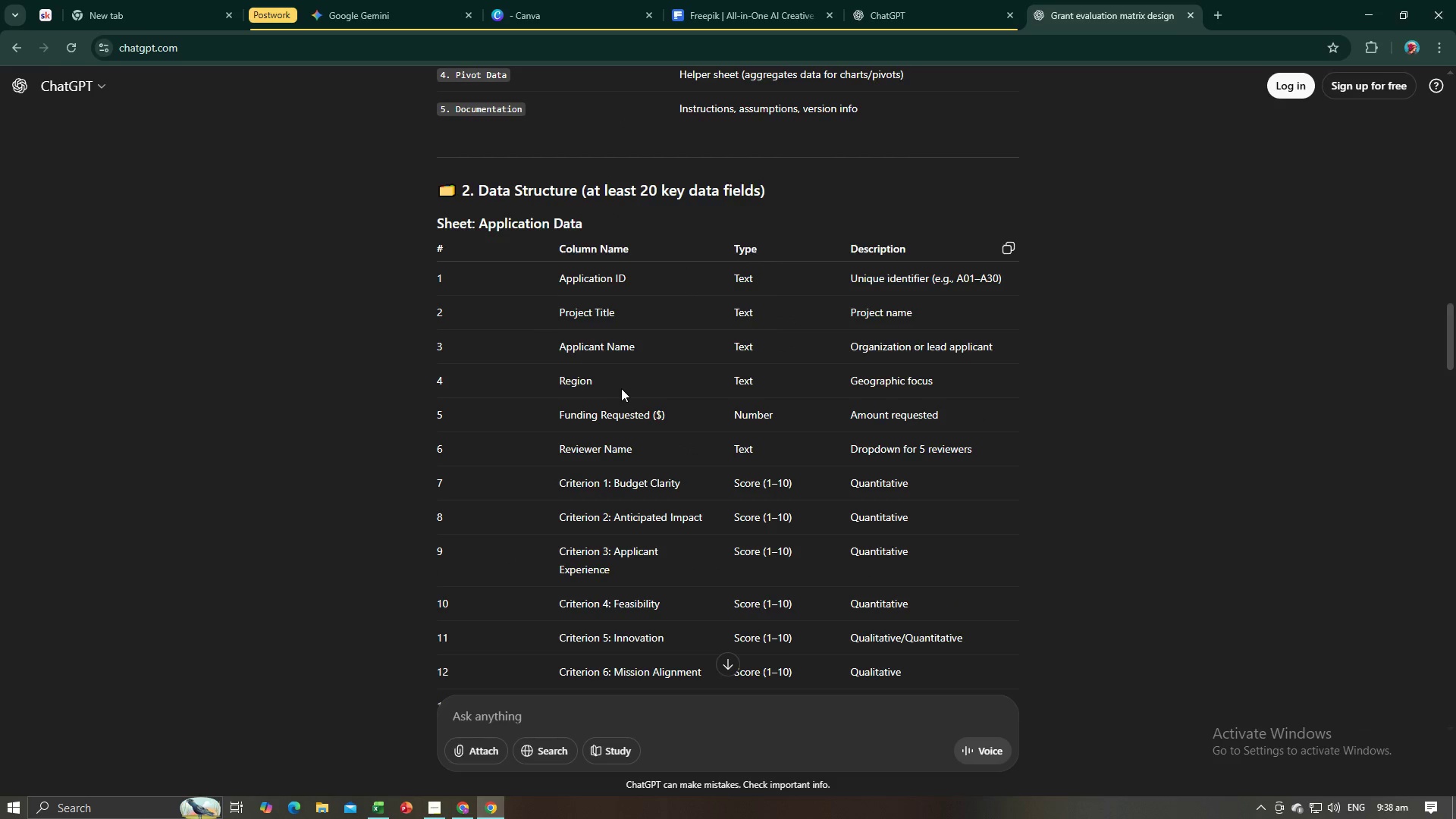 
key(Alt+AltLeft)
 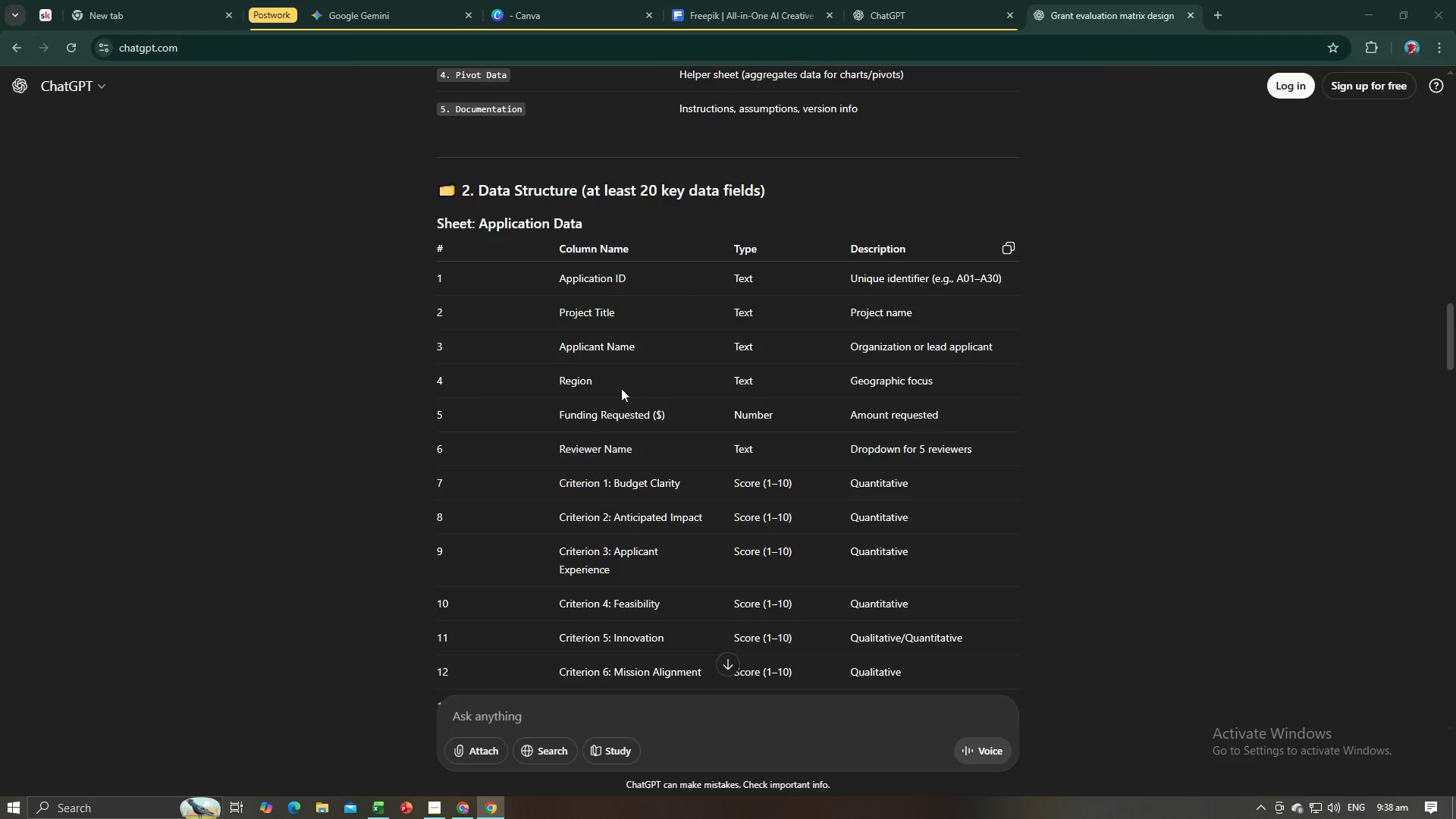 
key(Alt+Tab)
 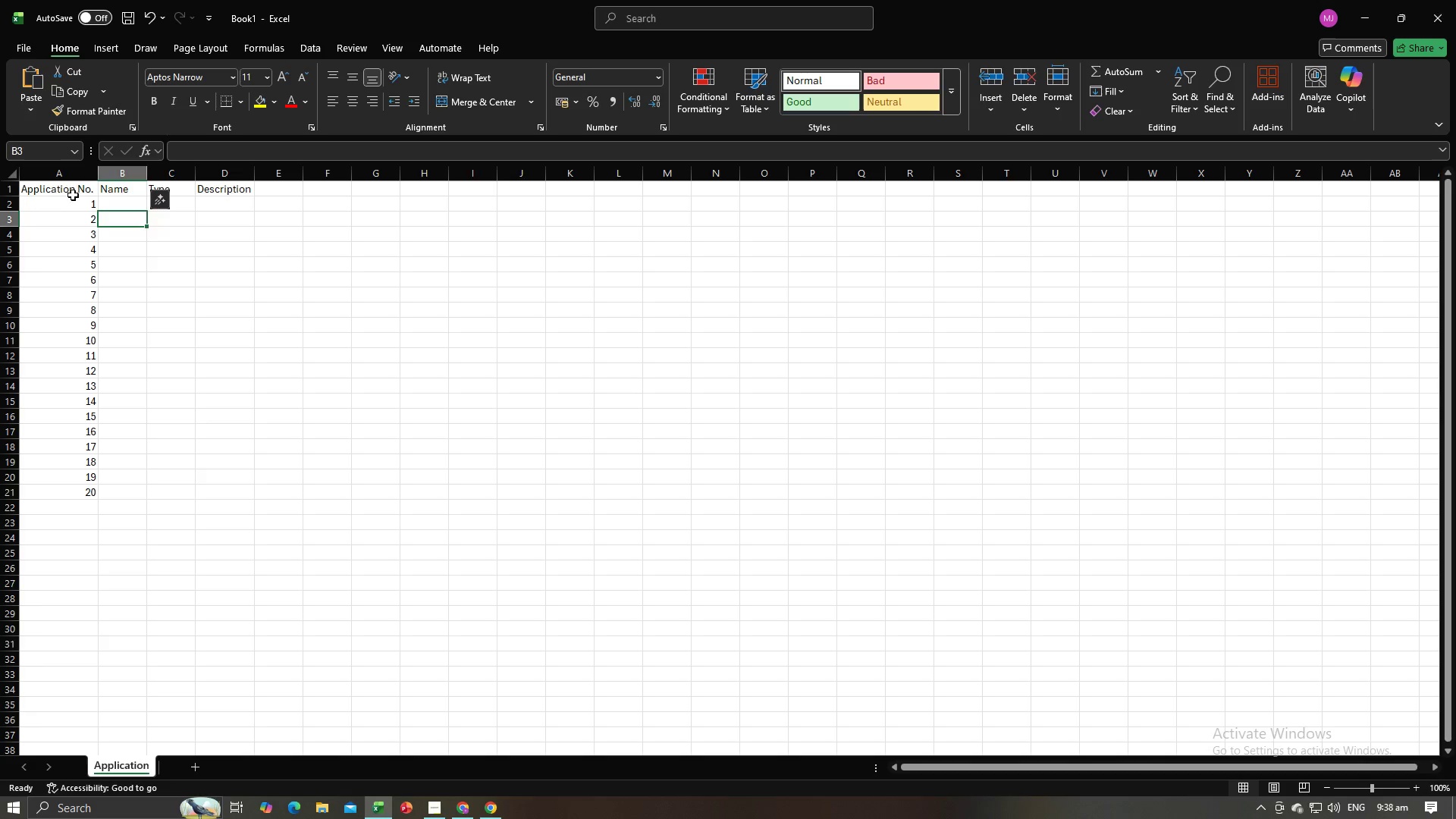 
left_click([71, 187])
 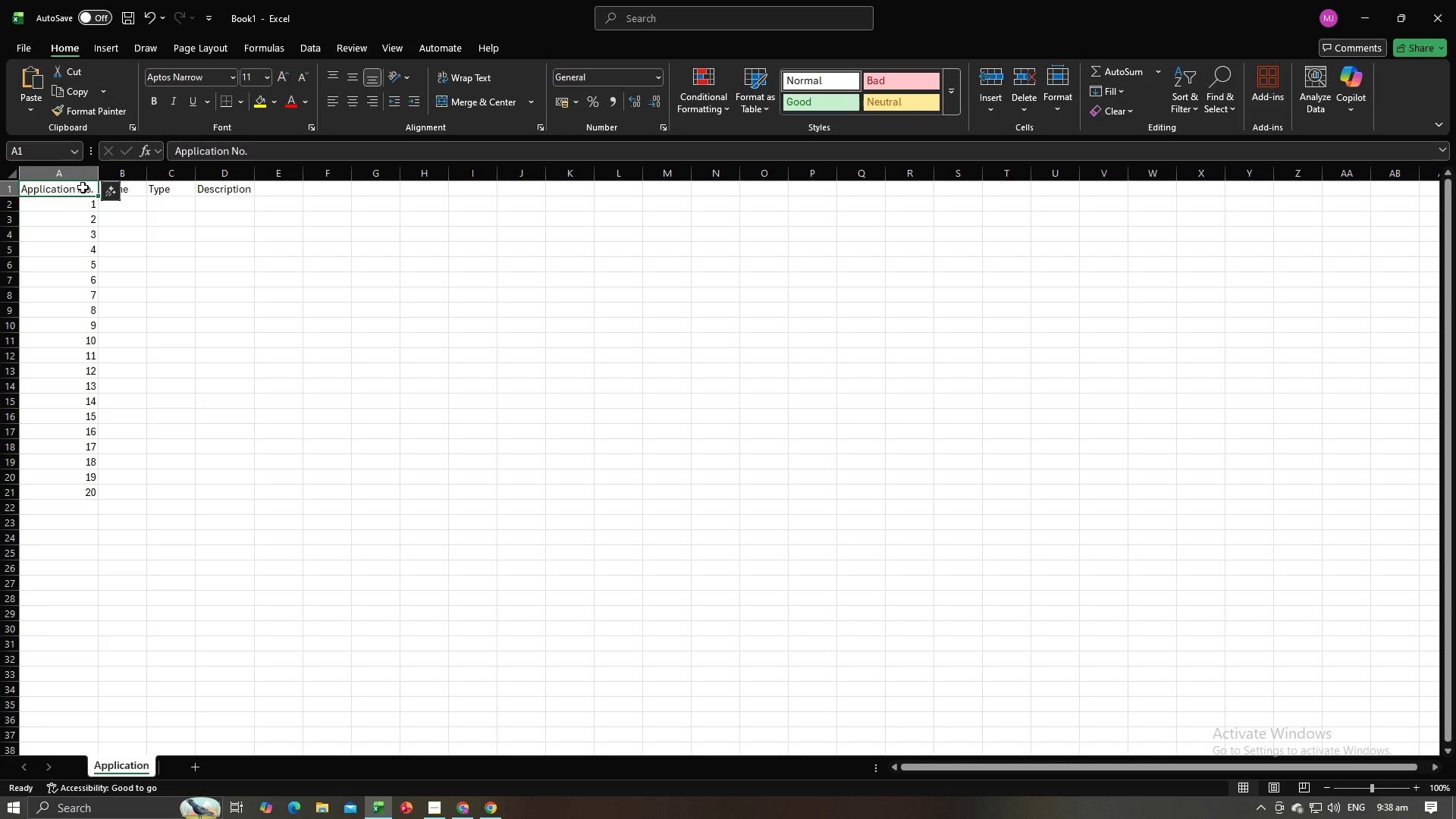 
key(Backspace)
 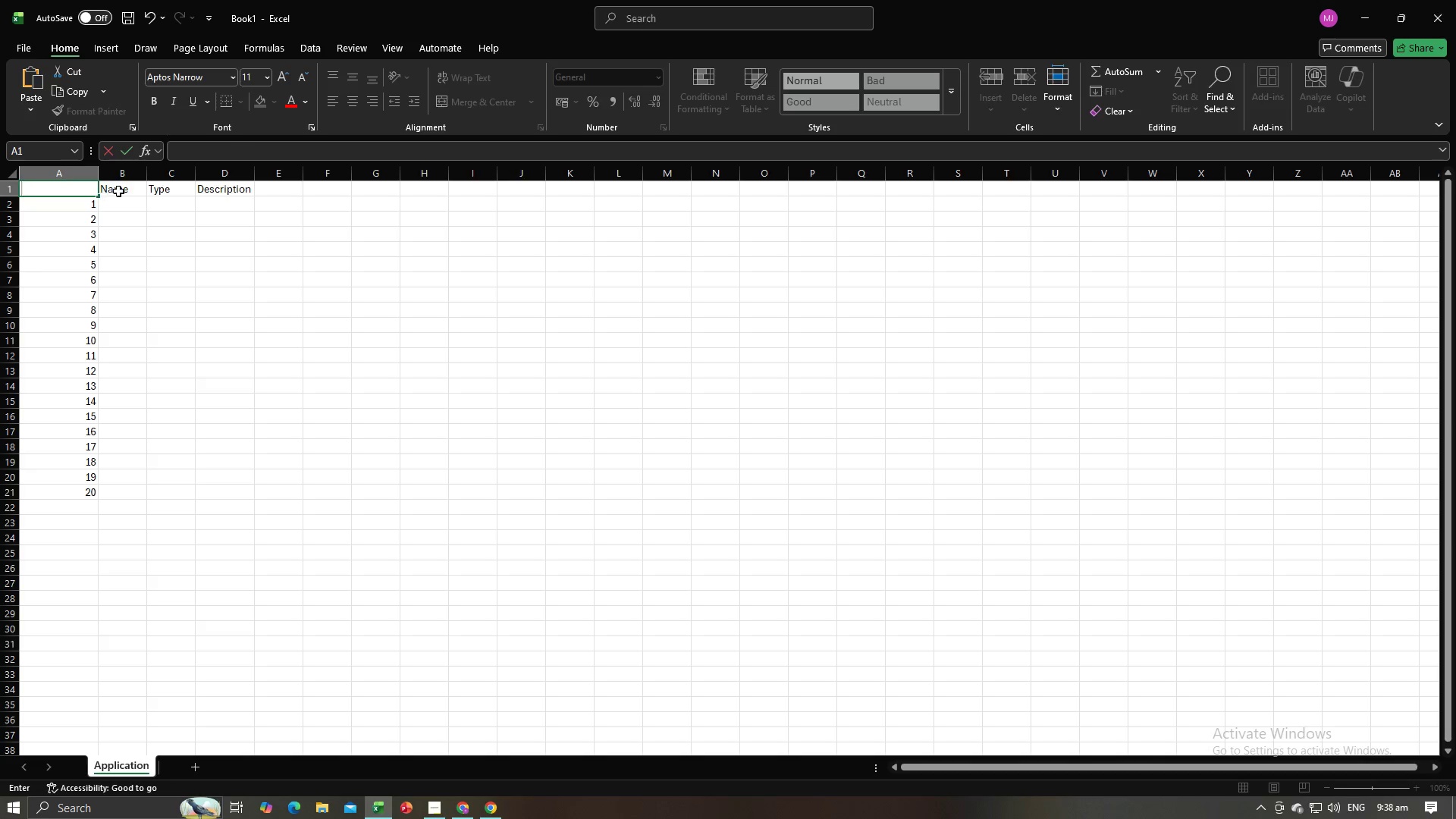 
left_click([118, 191])
 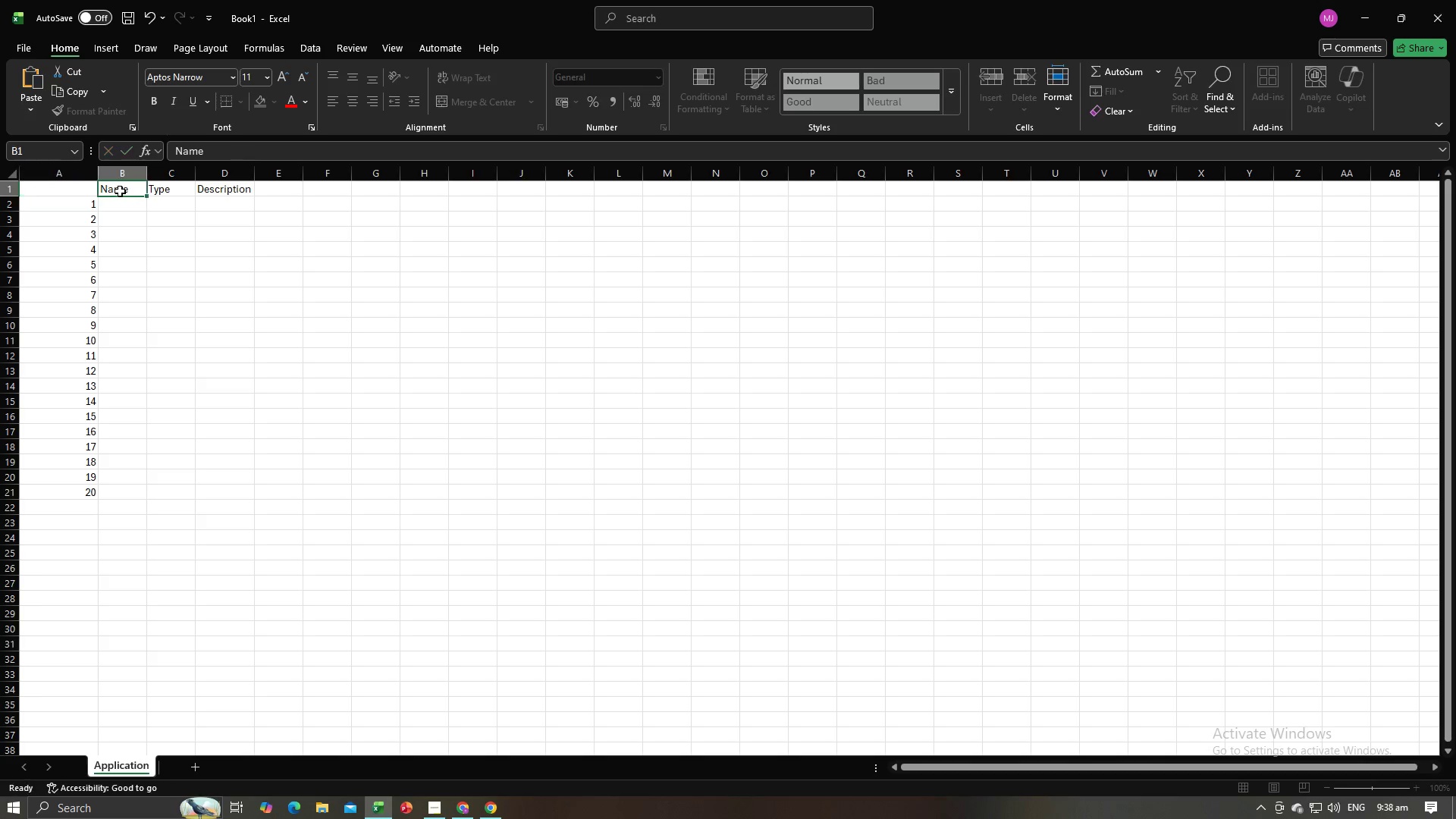 
key(Backspace)
 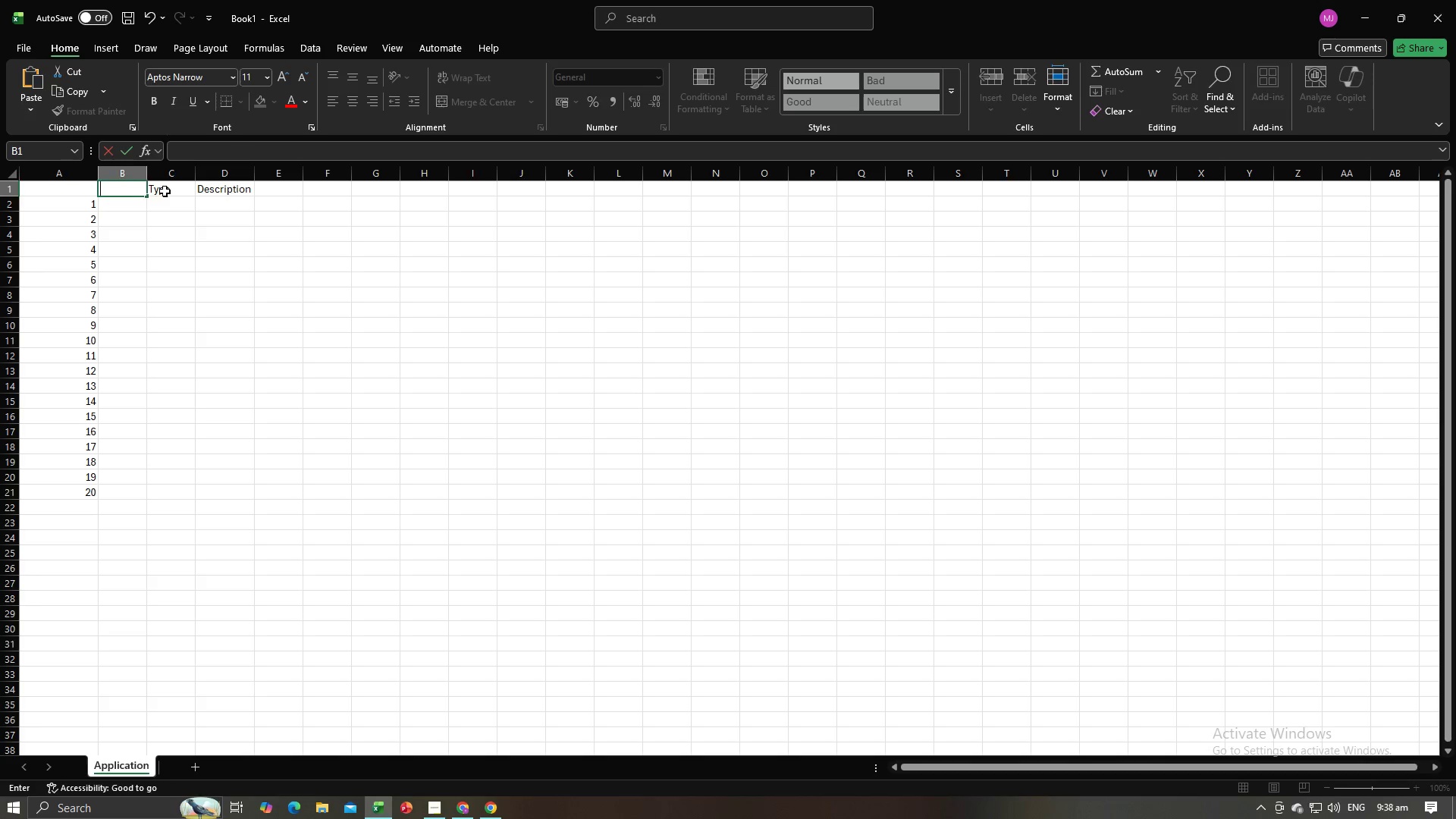 
double_click([165, 191])
 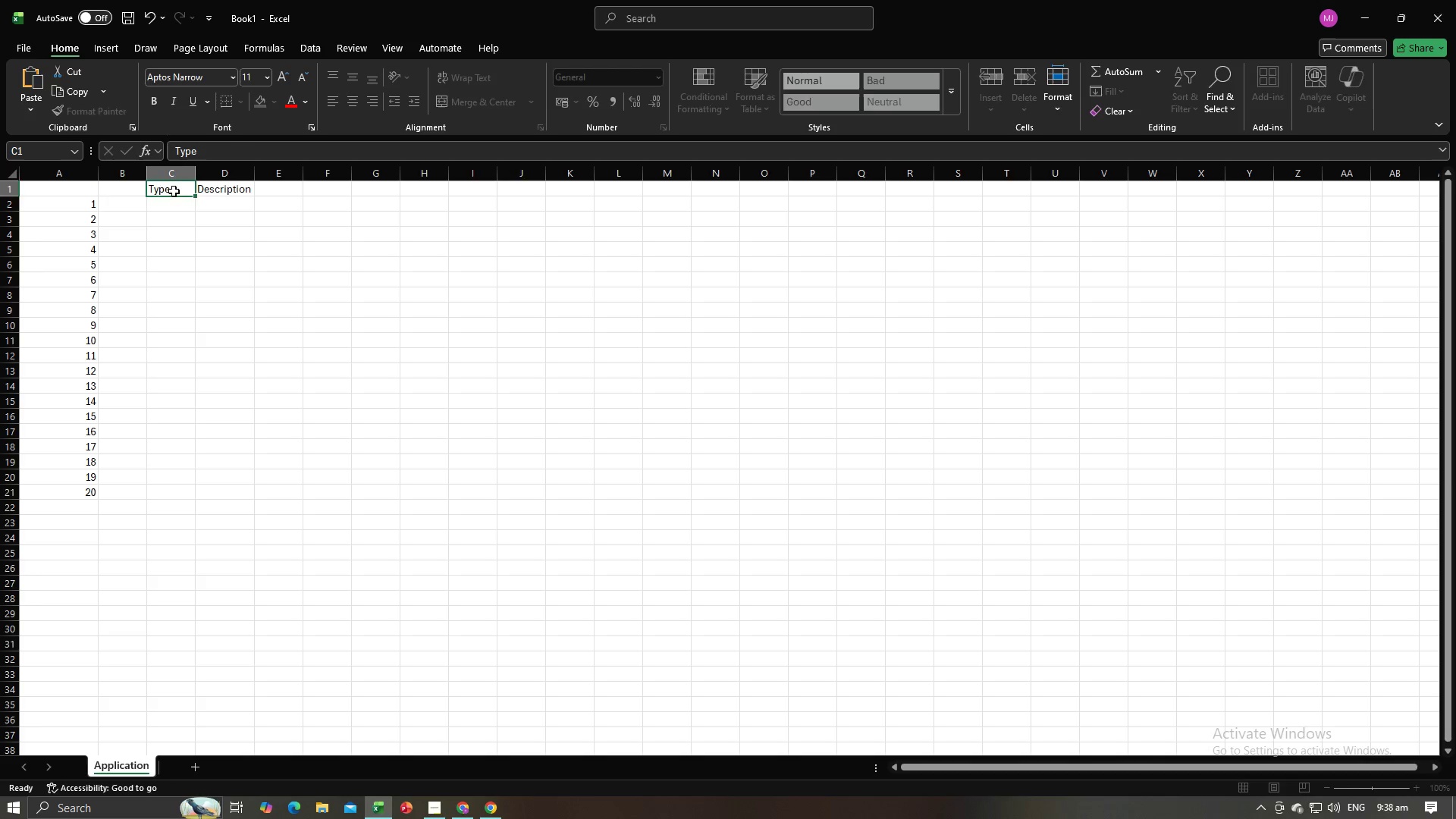 
key(Backspace)
 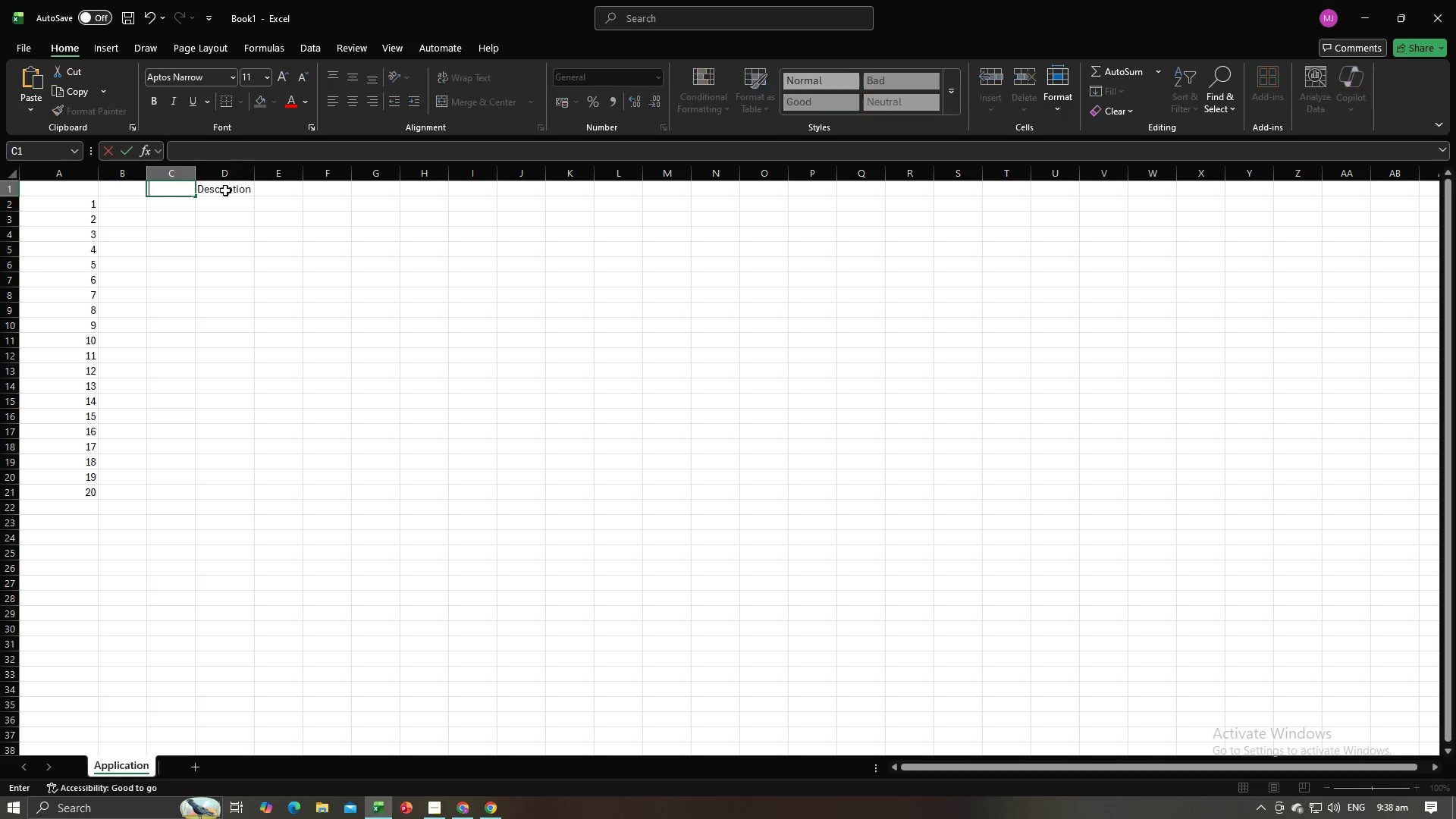 
triple_click([225, 190])
 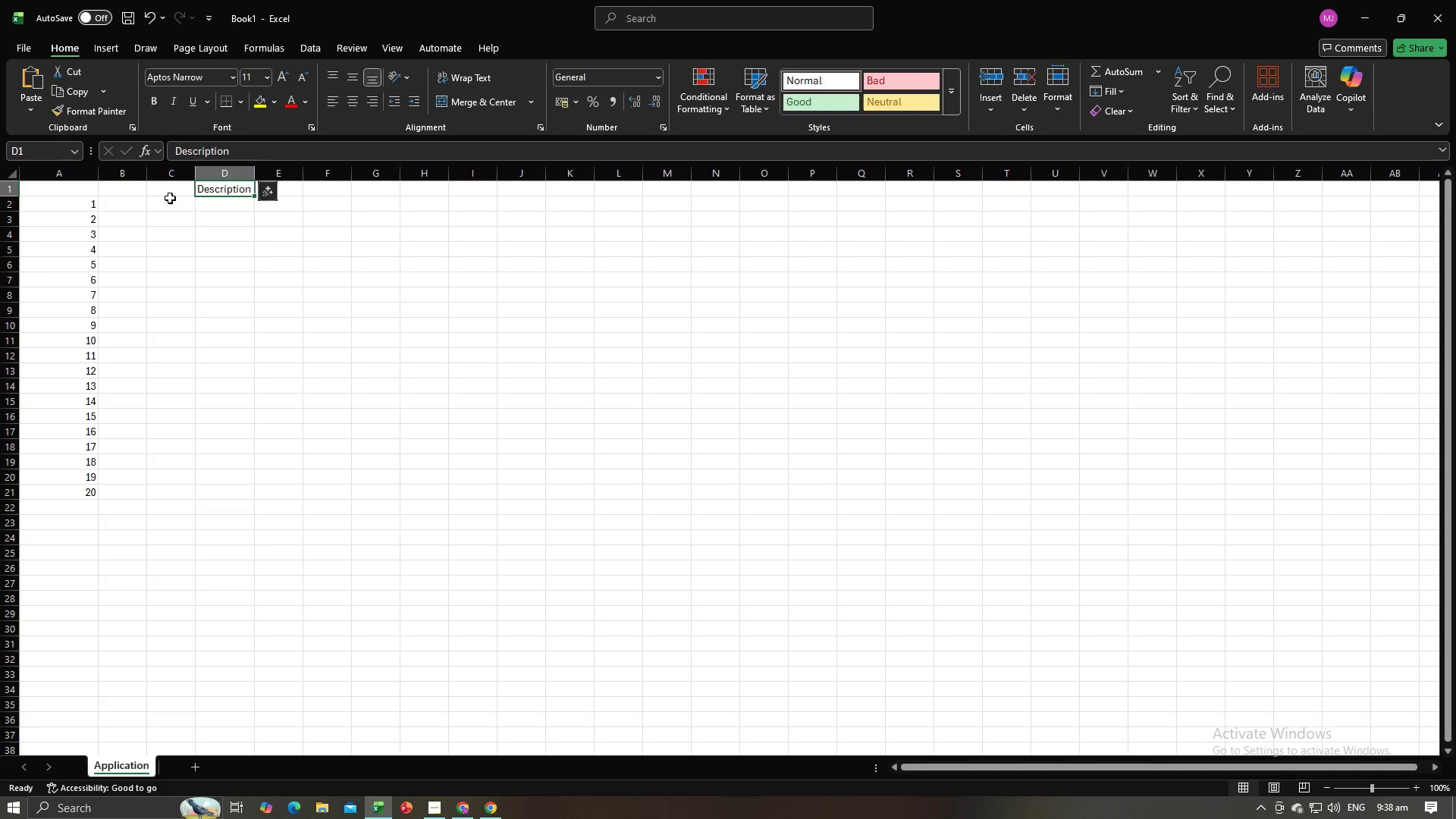 
key(Backspace)
 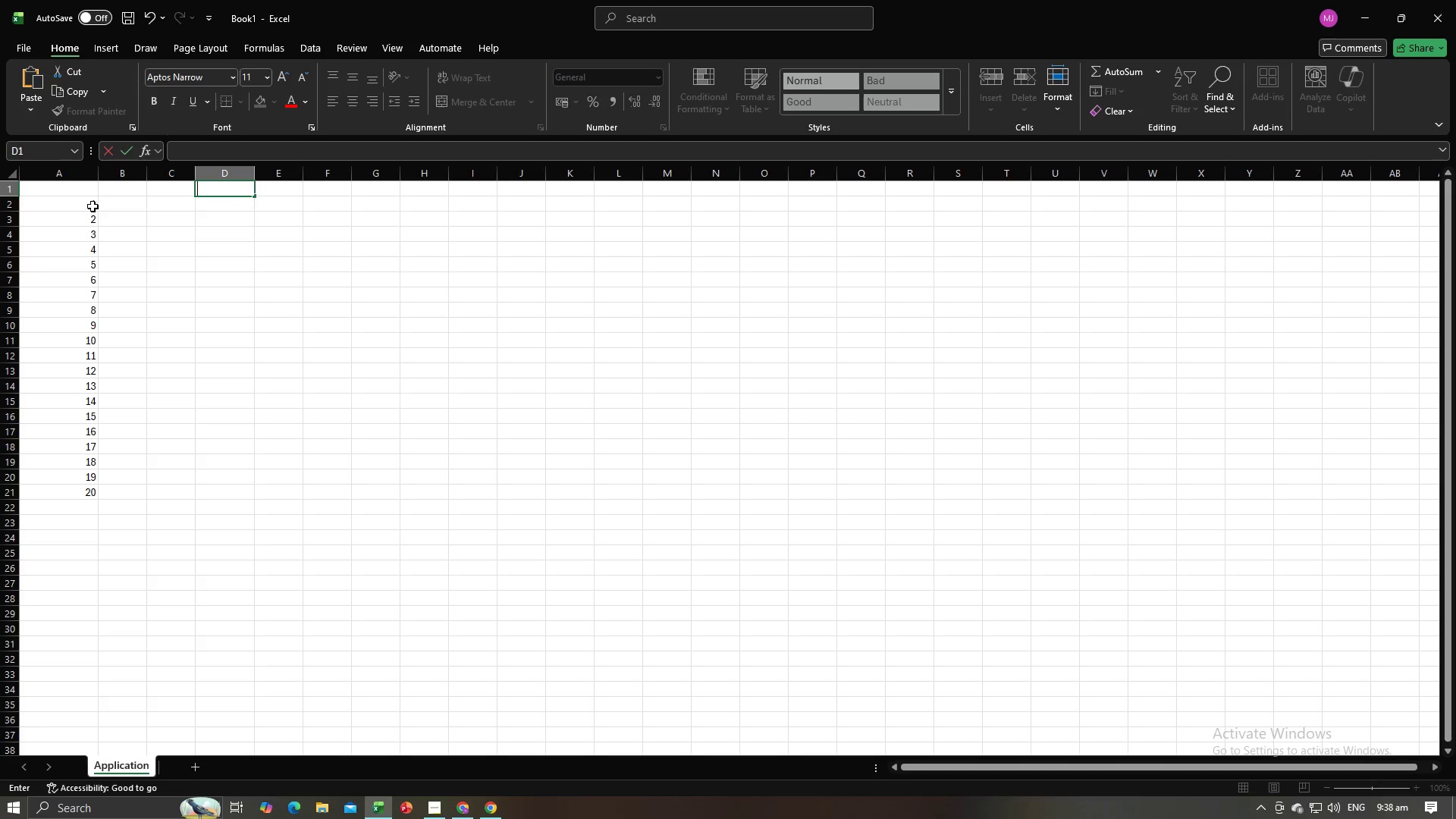 
left_click([93, 206])
 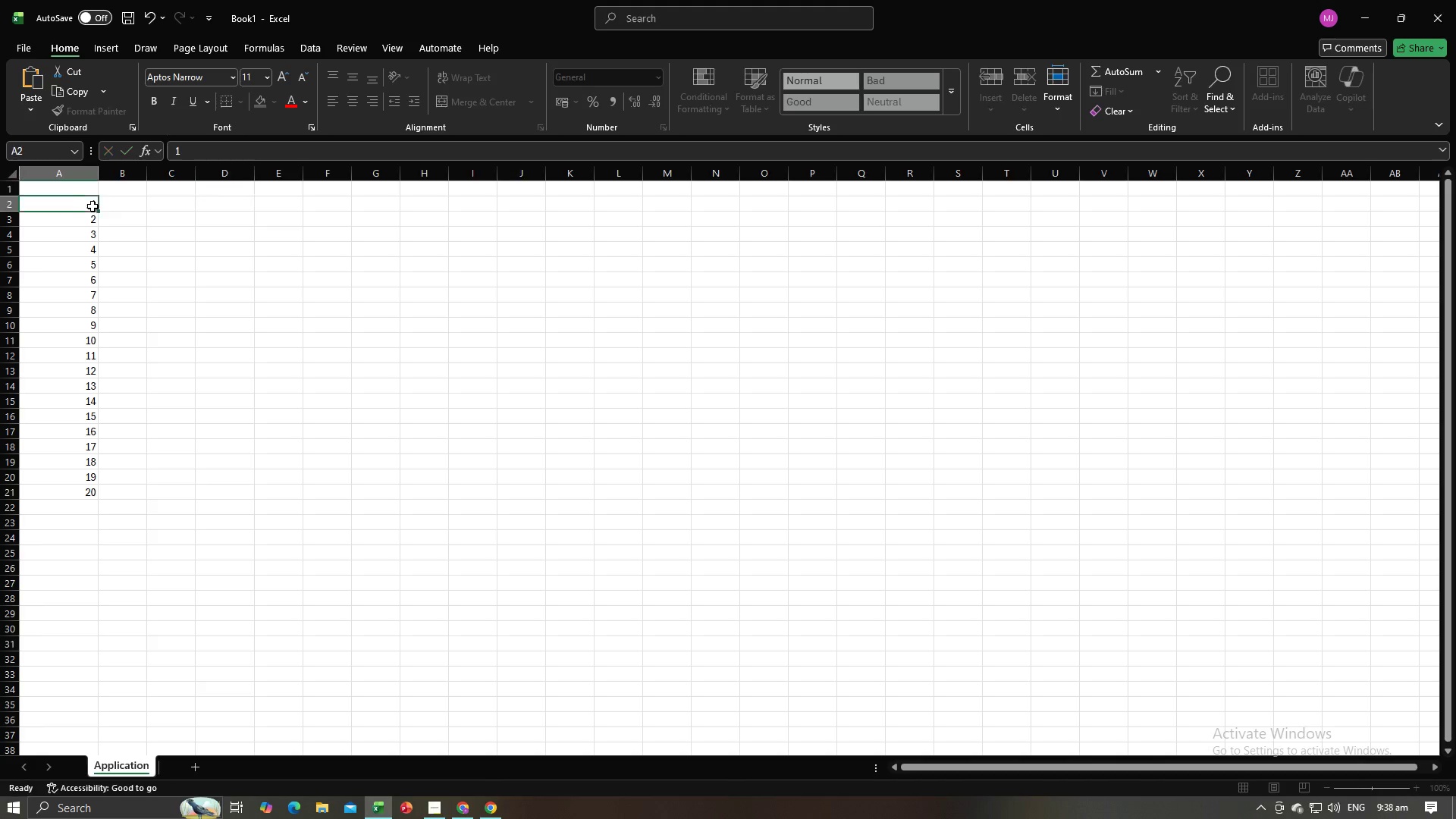 
key(Backspace)
 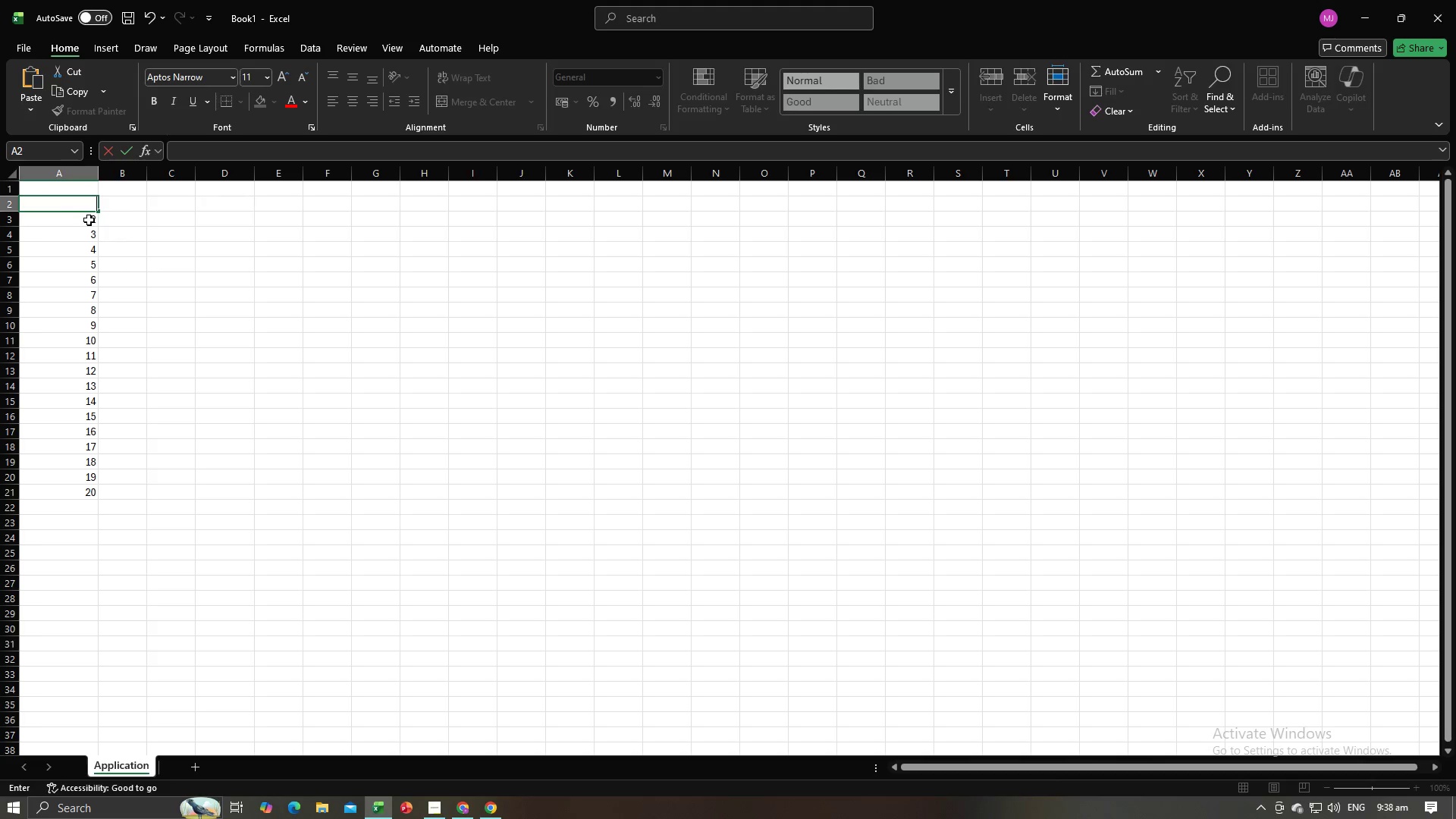 
left_click([89, 220])
 